 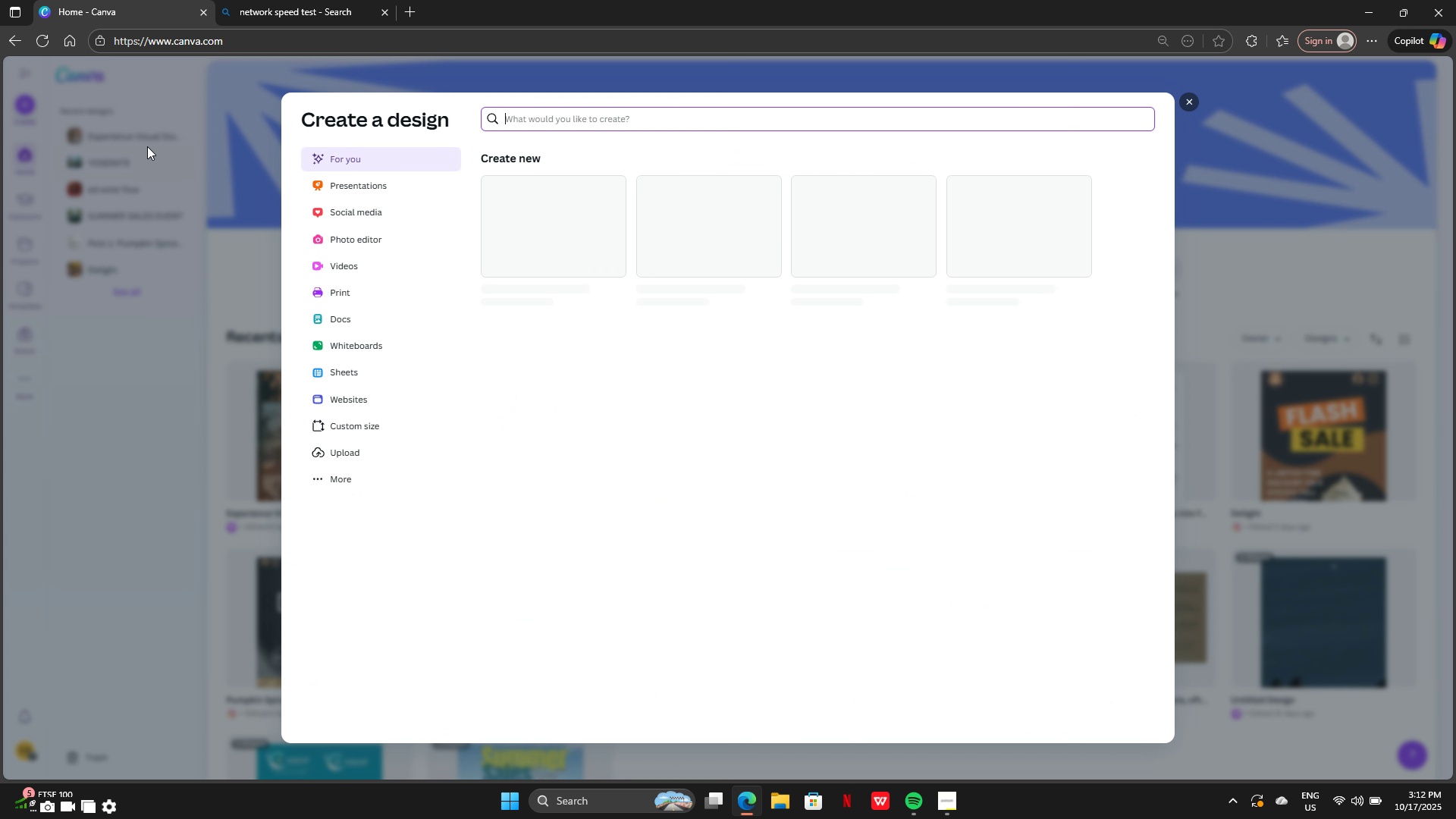 
left_click([718, 340])
 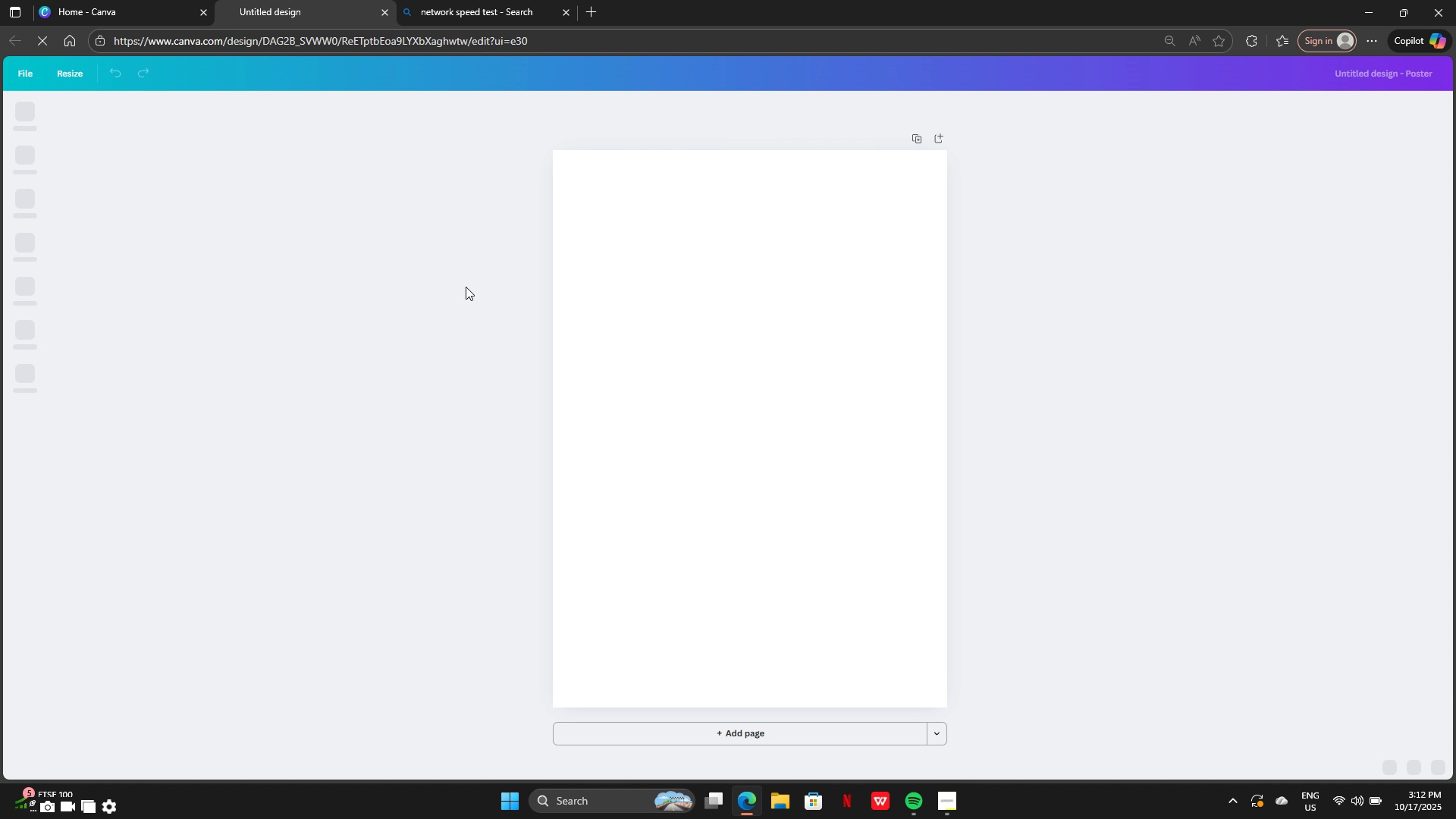 
wait(5.21)
 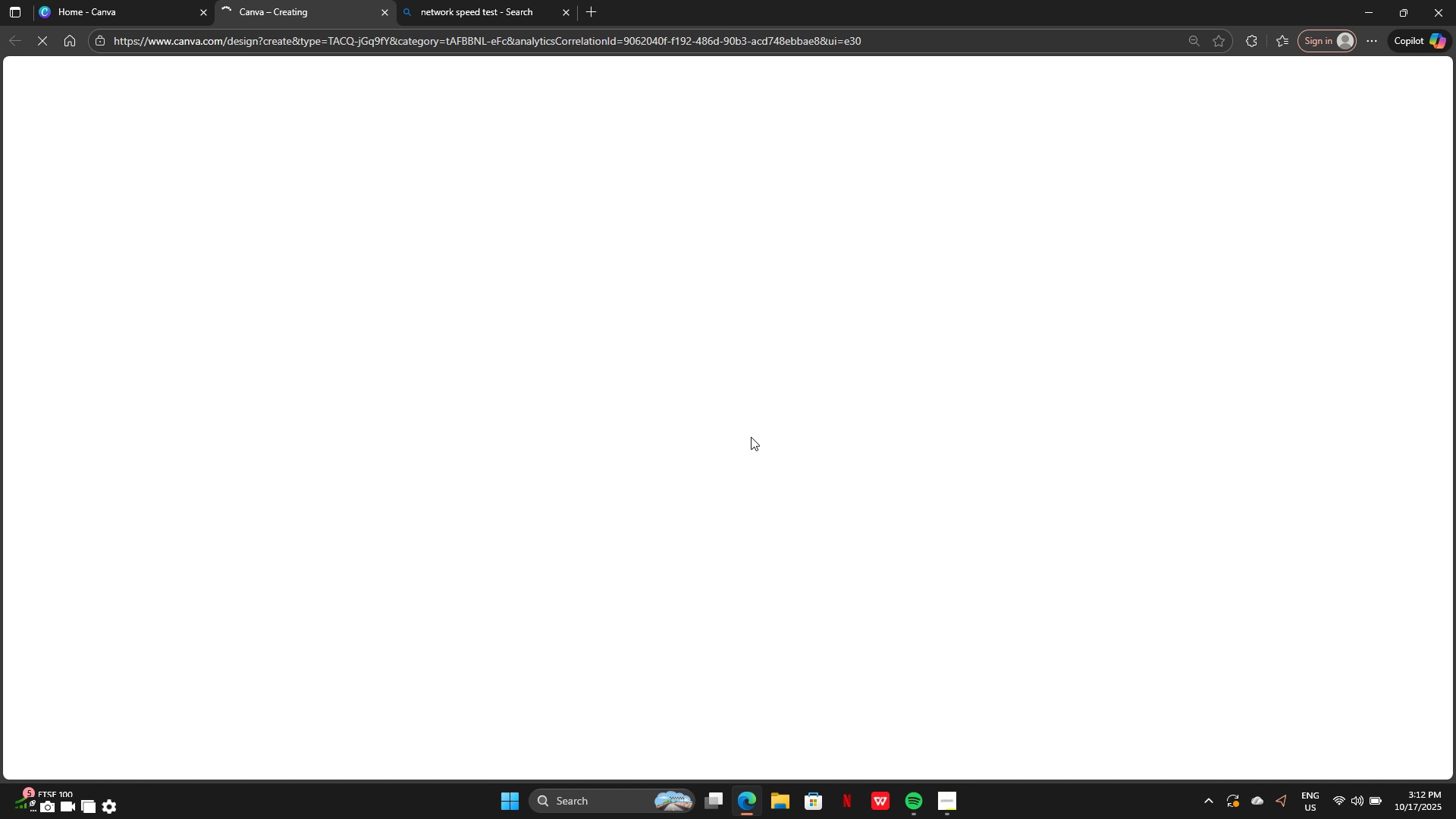 
left_click([620, 288])
 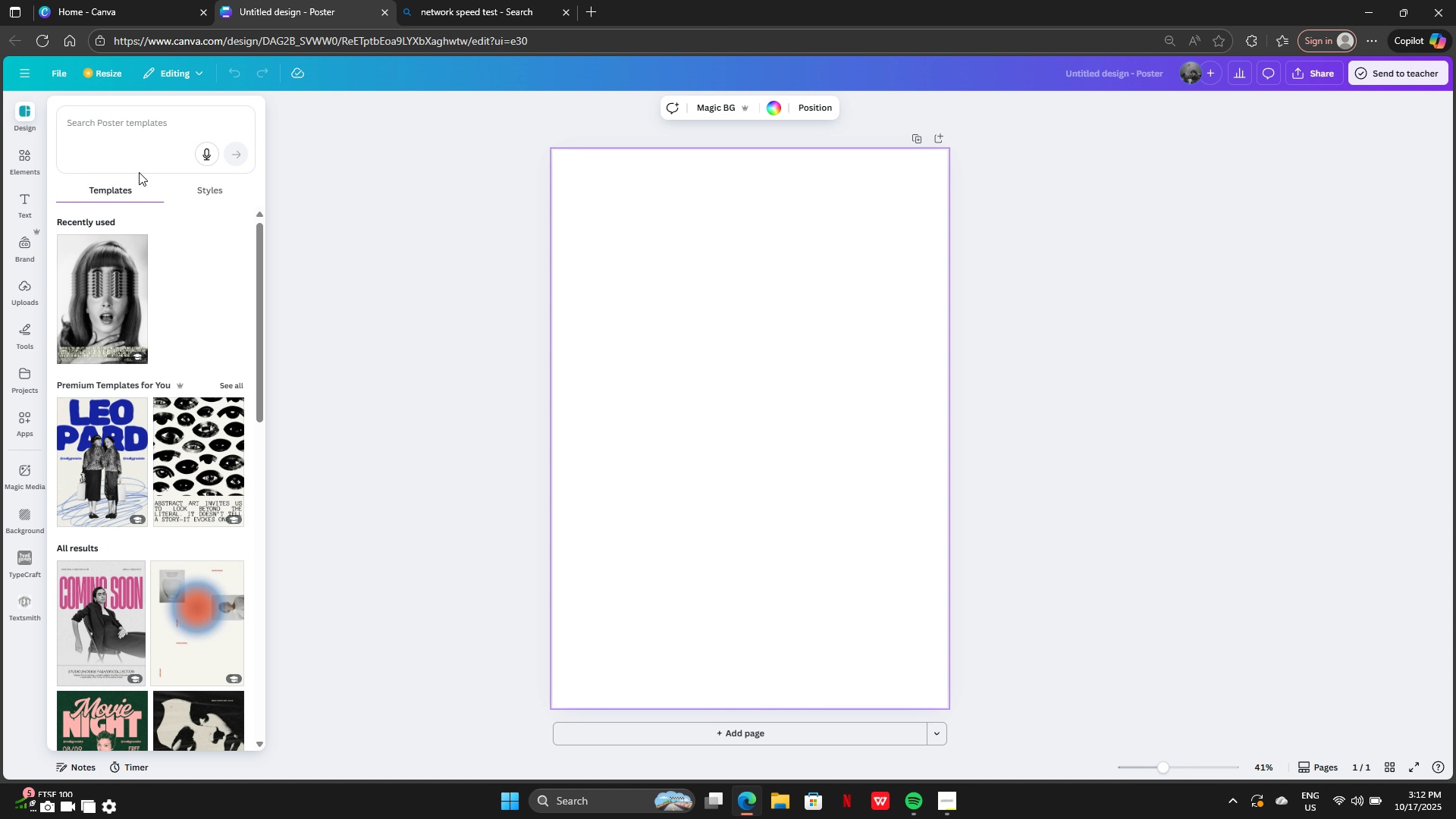 
left_click([16, 158])
 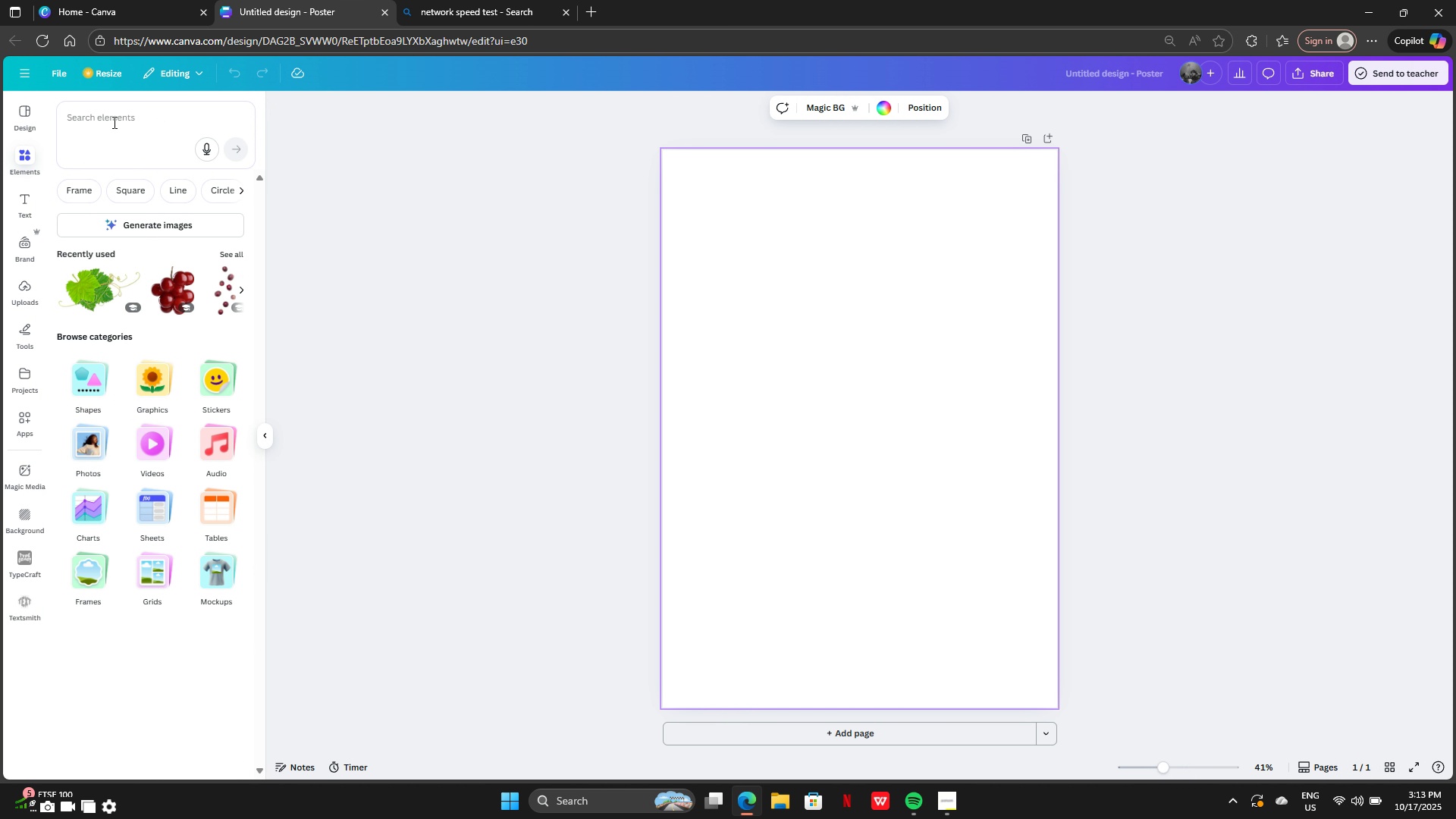 
left_click([113, 121])
 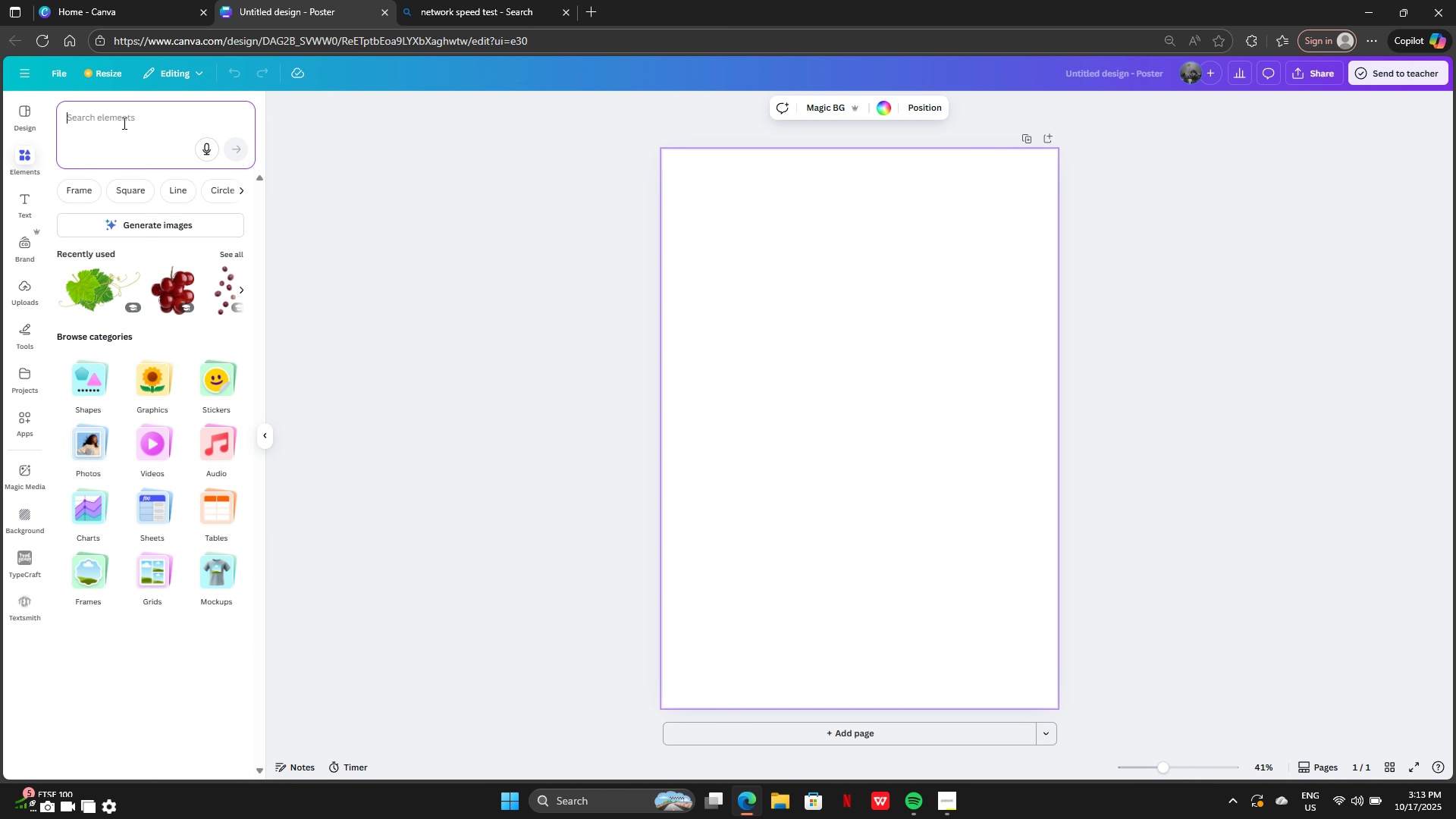 
key(Control+V)
 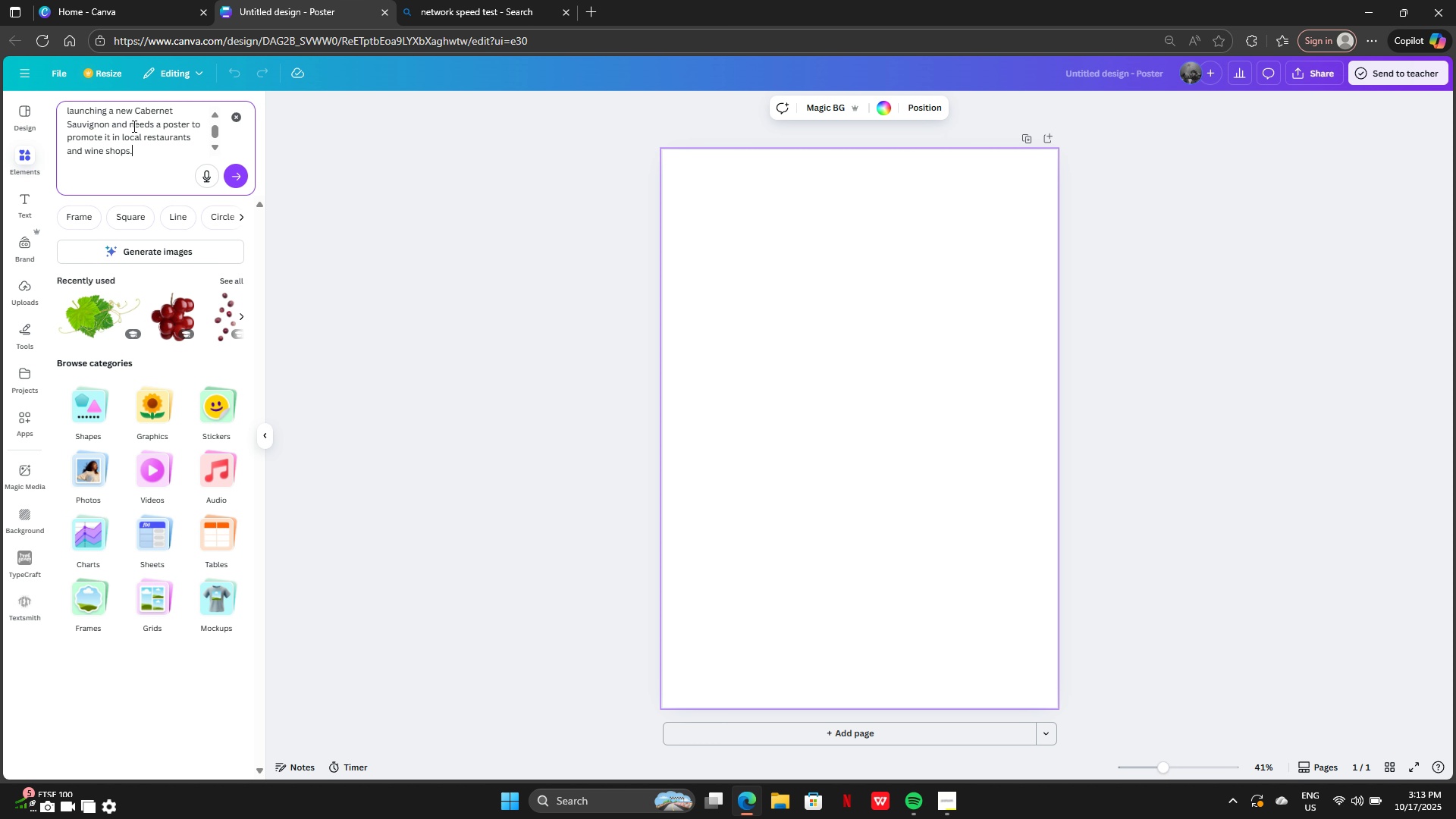 
left_click_drag(start_coordinate=[113, 123], to_coordinate=[158, 174])
 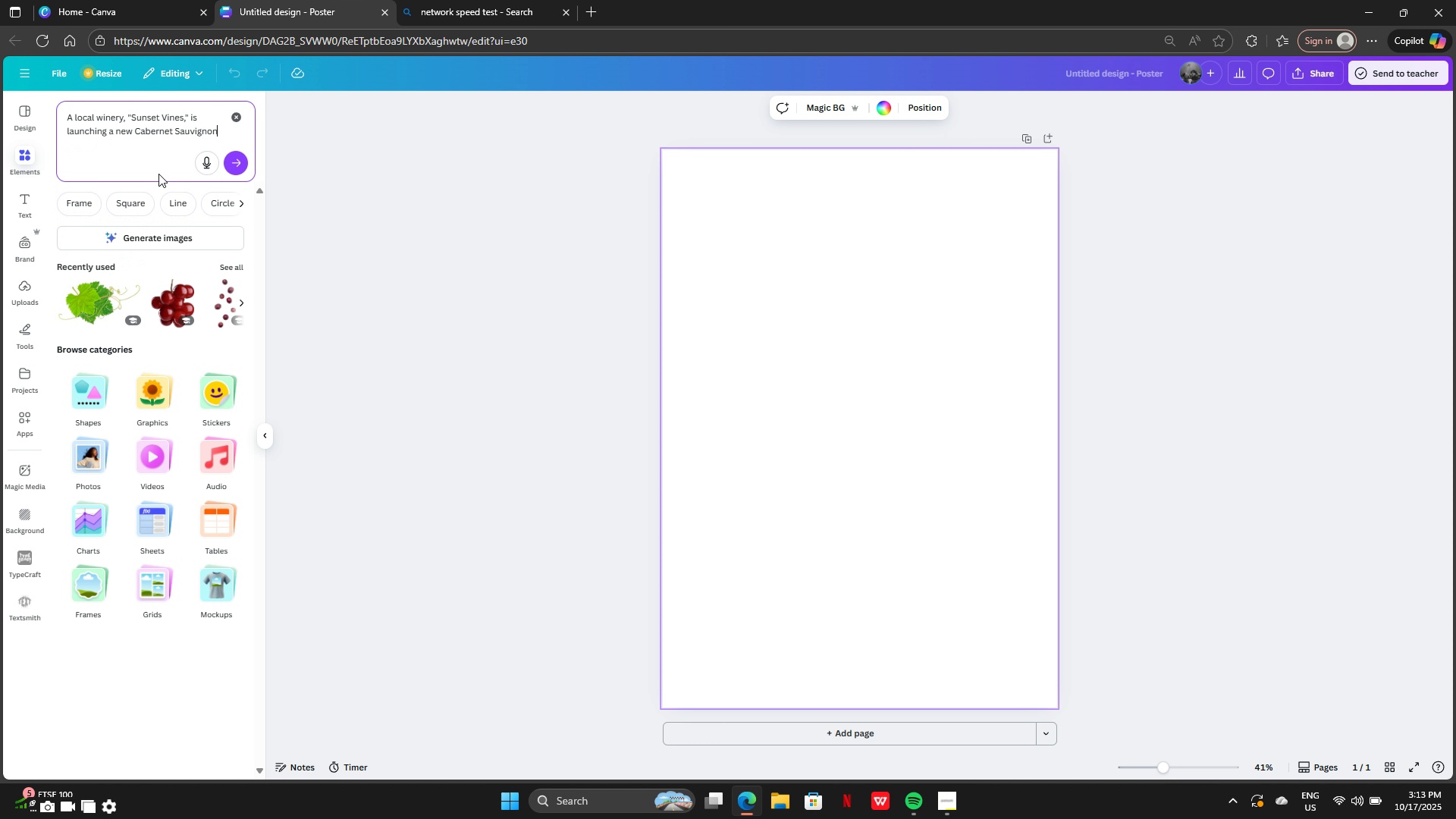 
key(Backspace)
 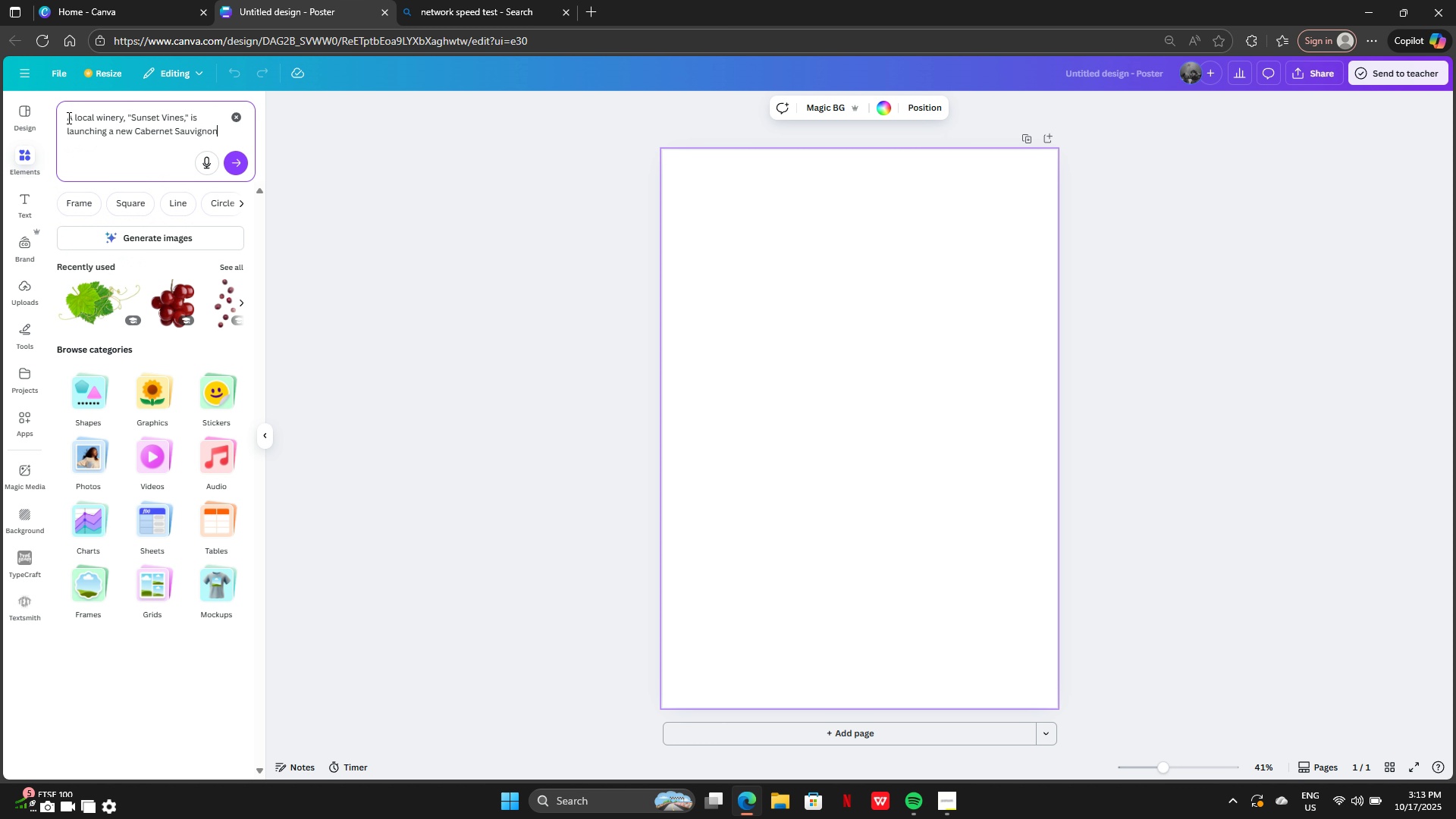 
left_click_drag(start_coordinate=[67, 118], to_coordinate=[133, 137])
 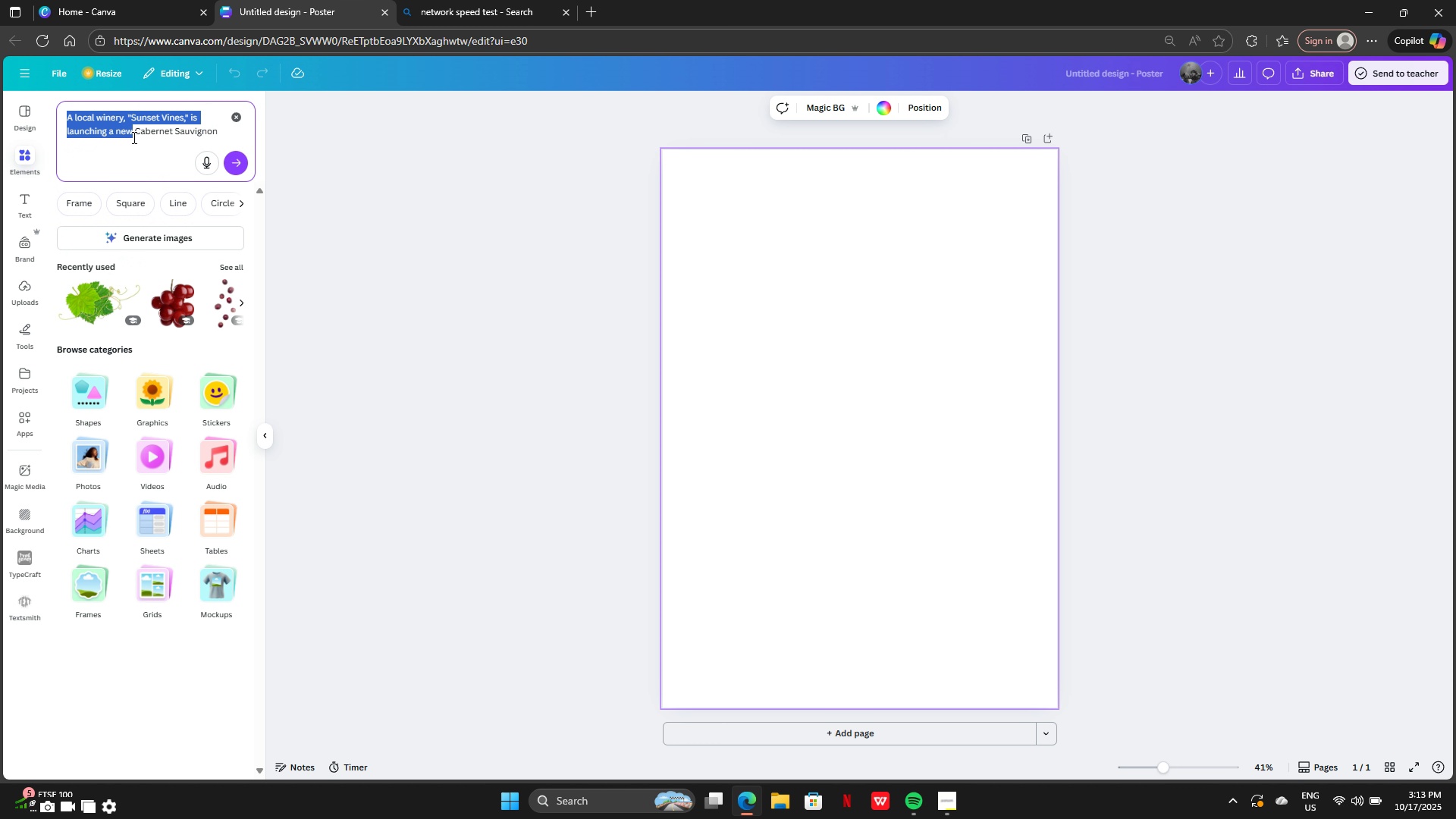 
key(Backspace)
 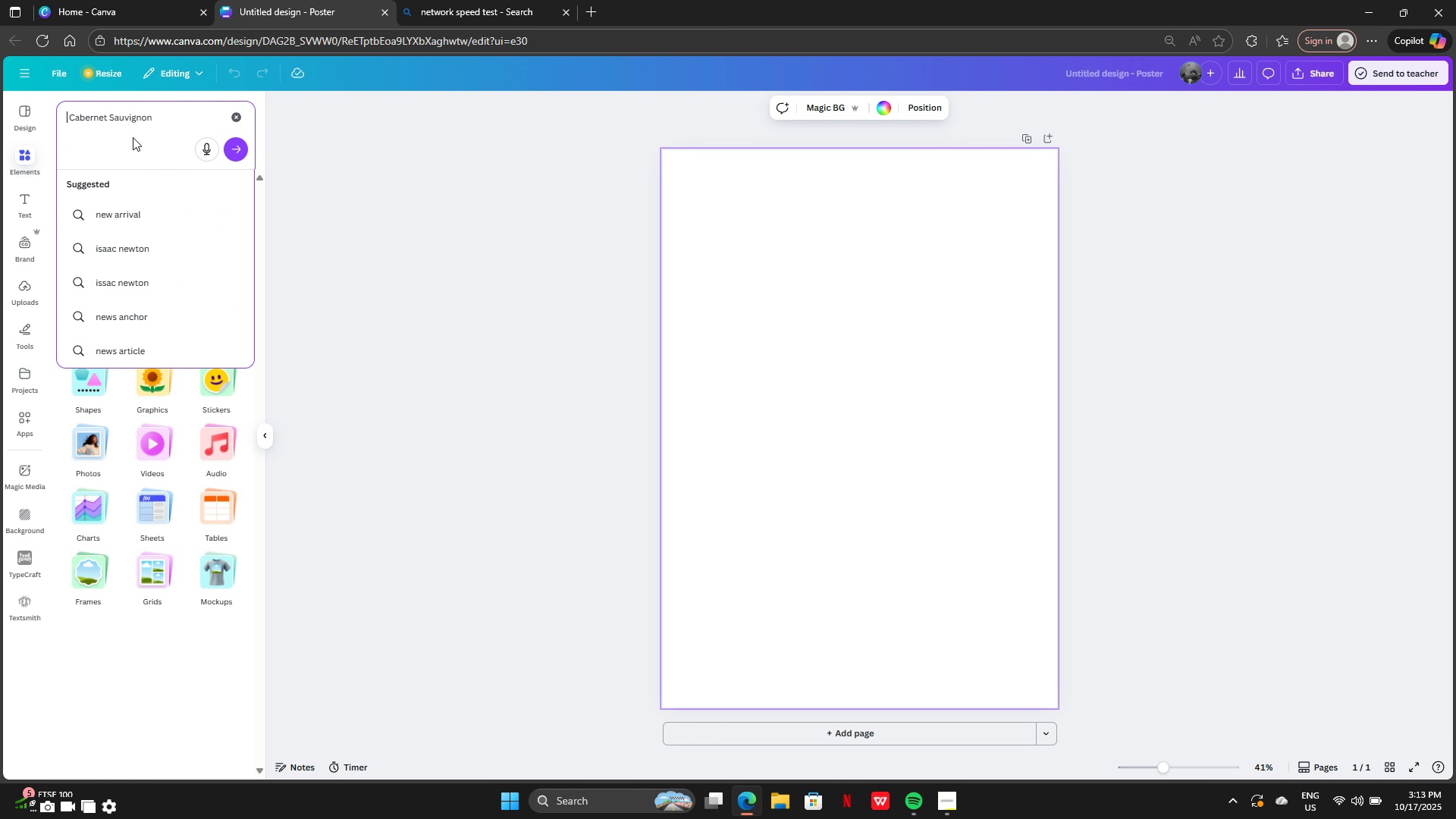 
key(Enter)
 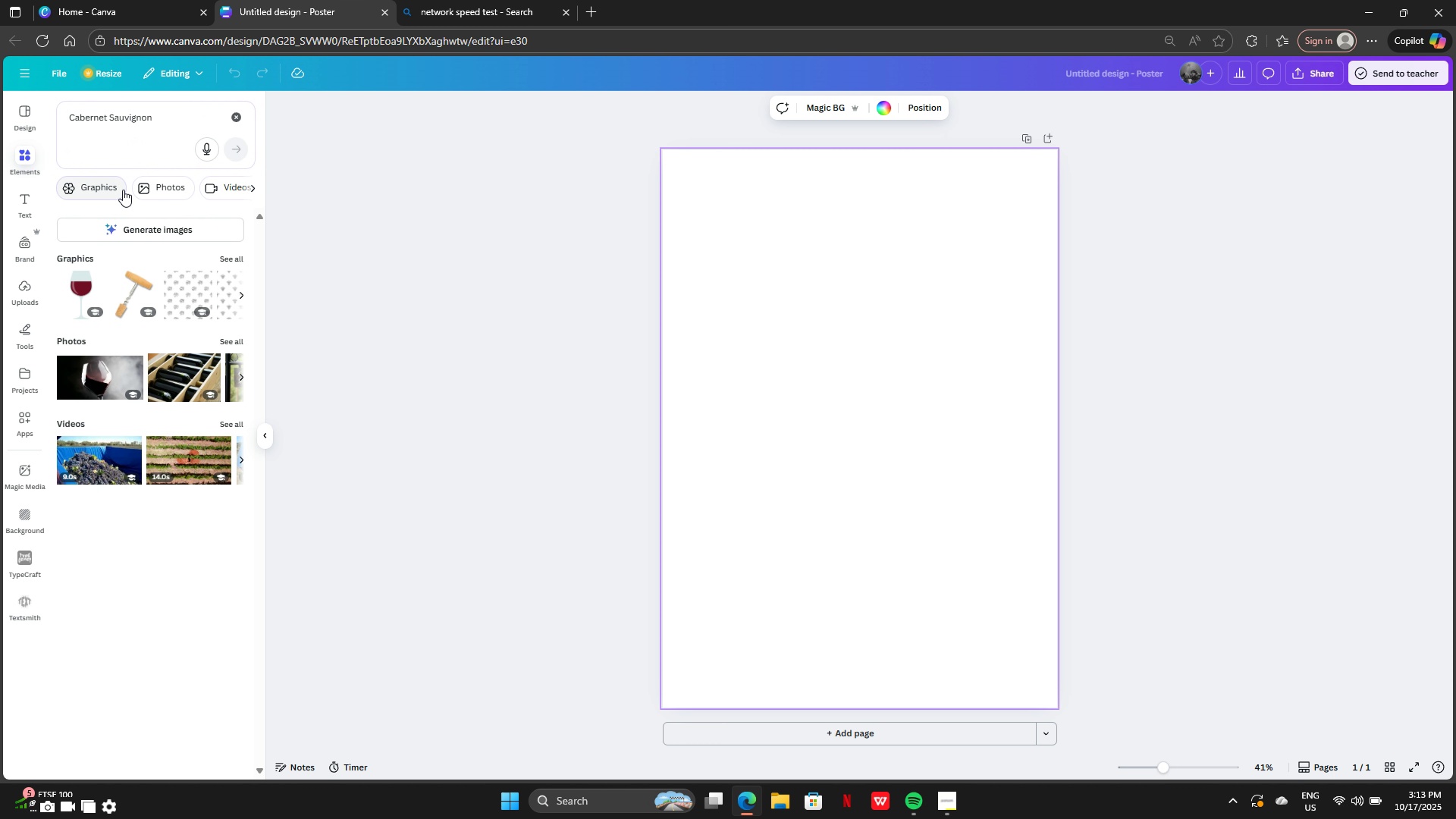 
left_click([158, 186])
 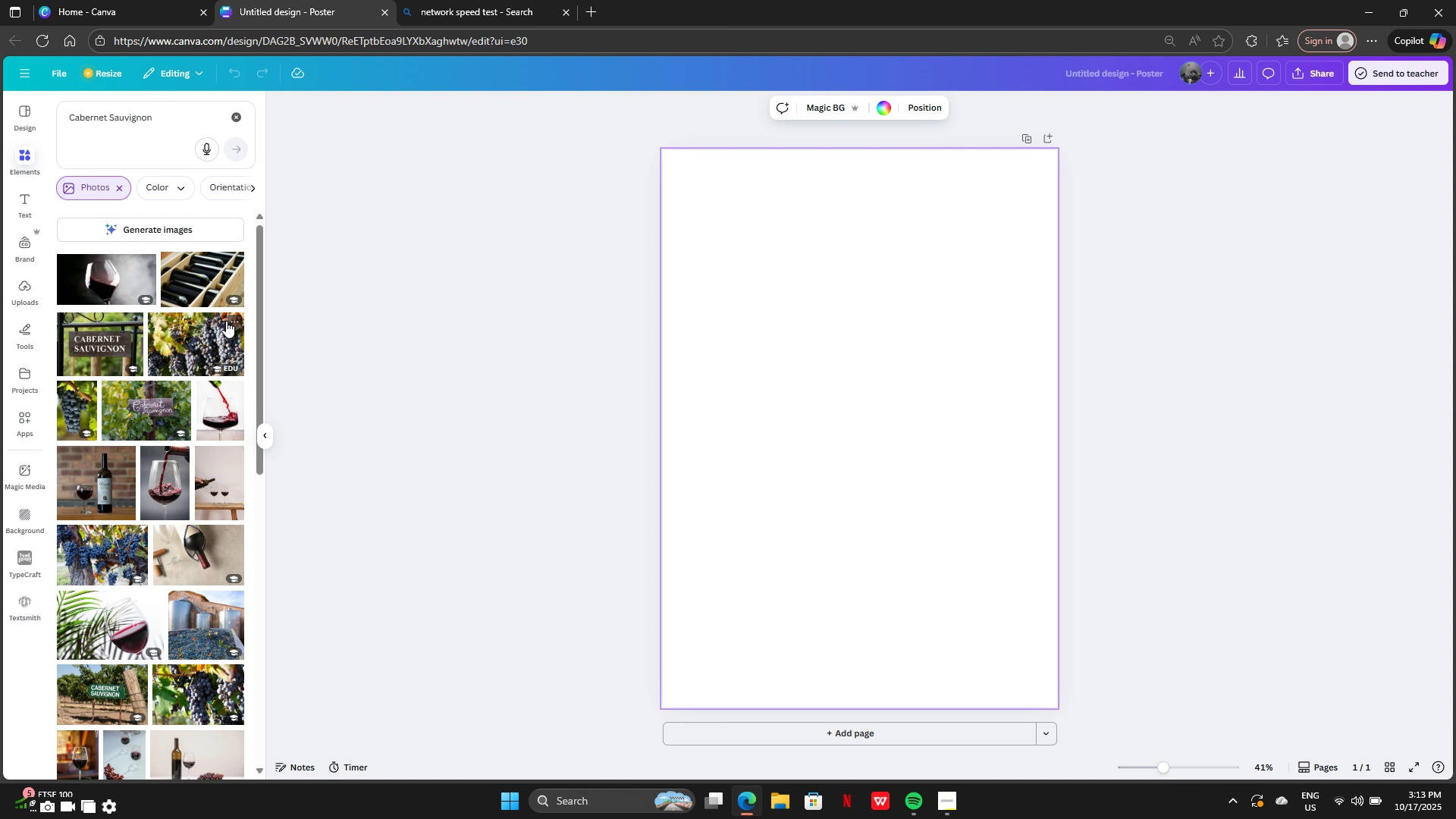 
scroll: coordinate [228, 346], scroll_direction: down, amount: 18.0
 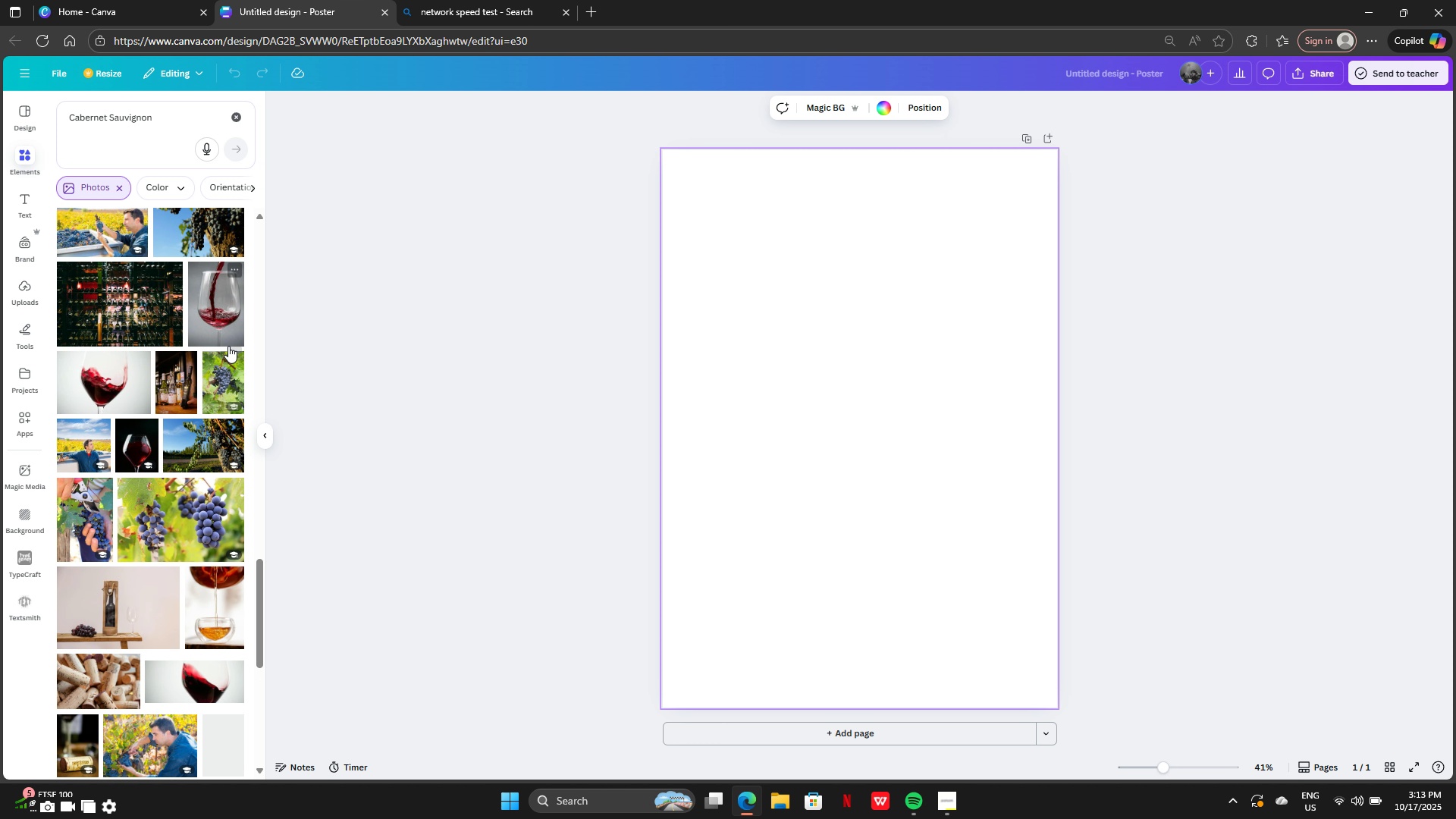 
scroll: coordinate [243, 366], scroll_direction: down, amount: 15.0
 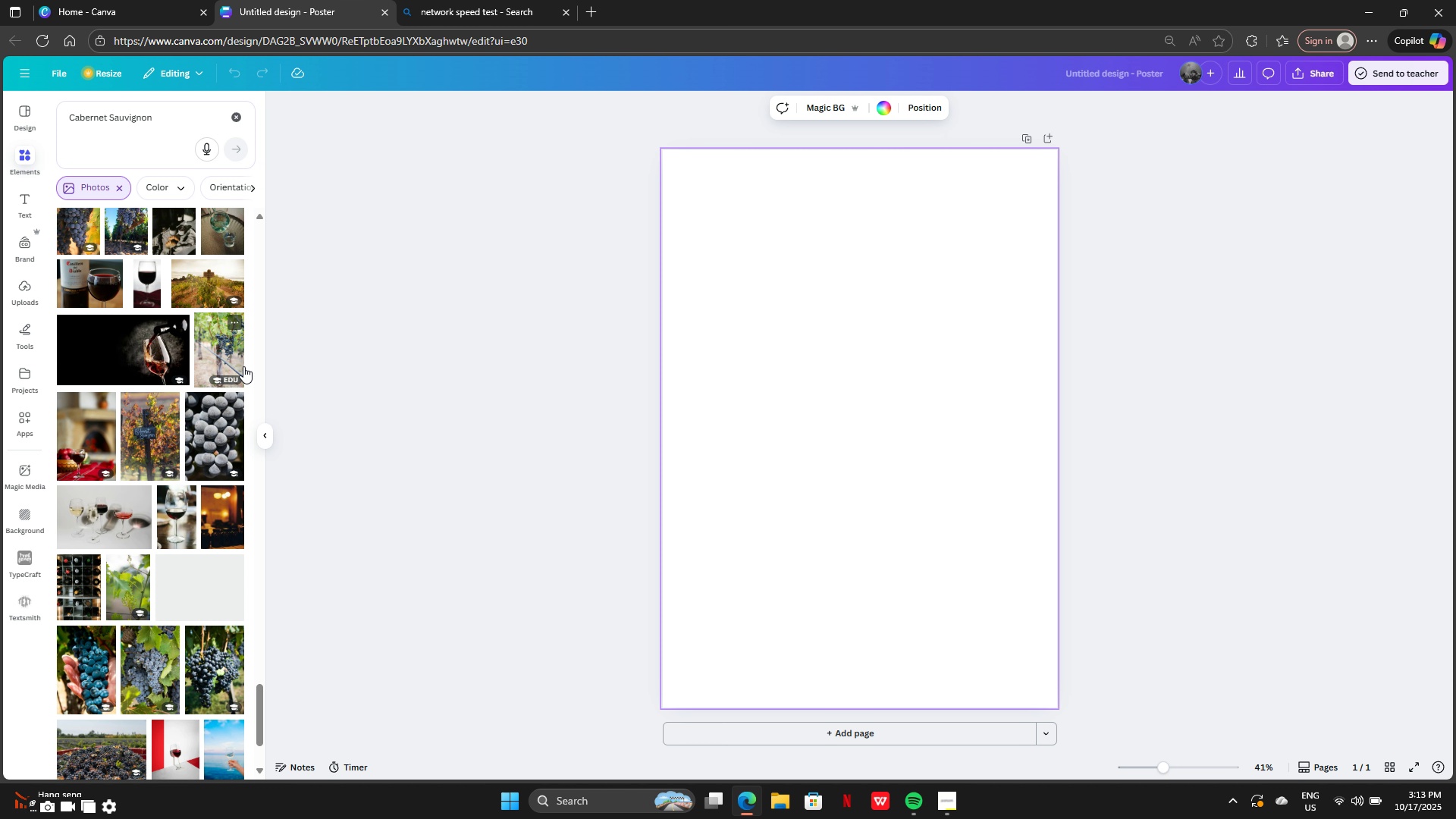 
left_click([168, 124])
 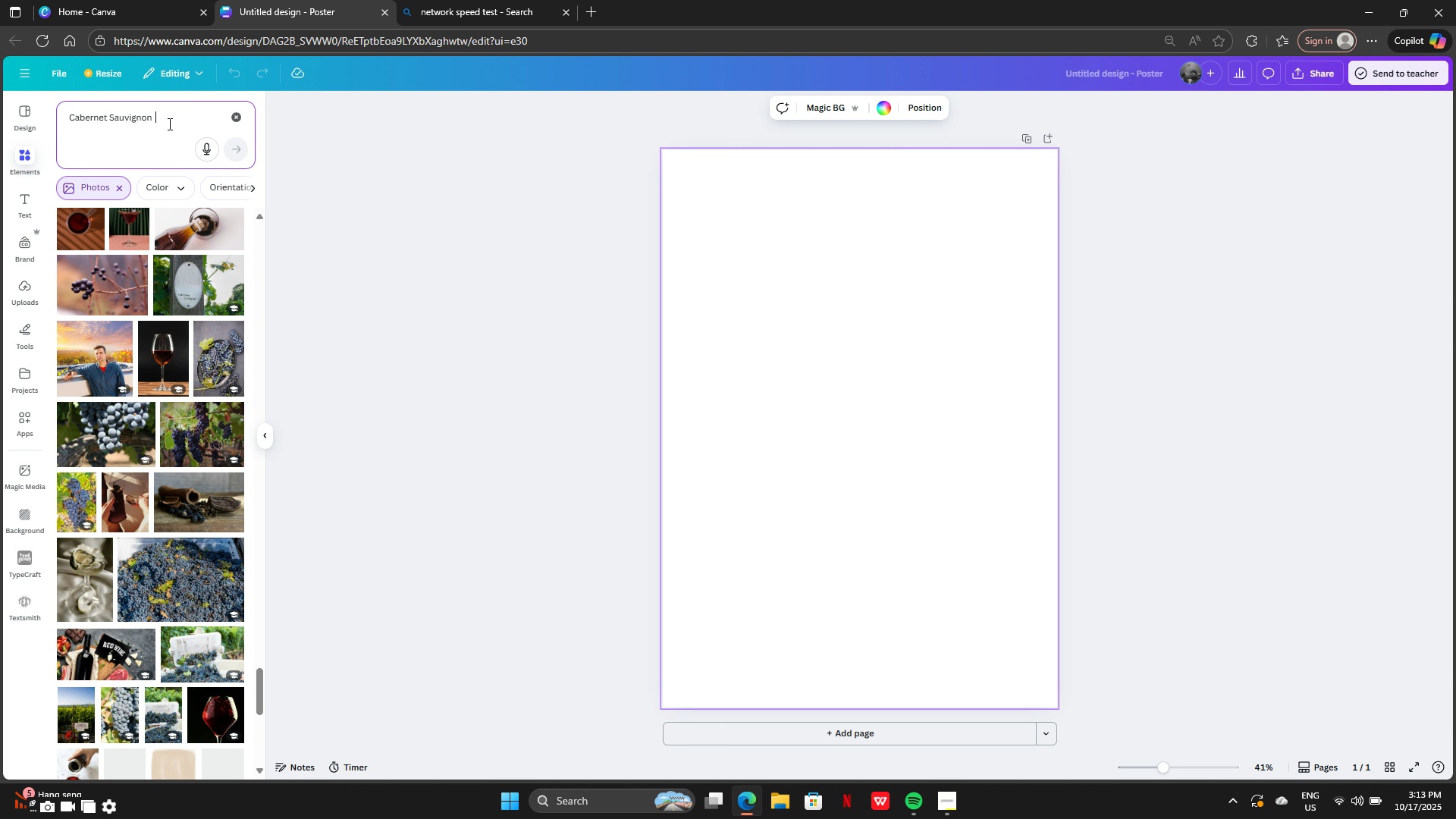 
type( wine)
 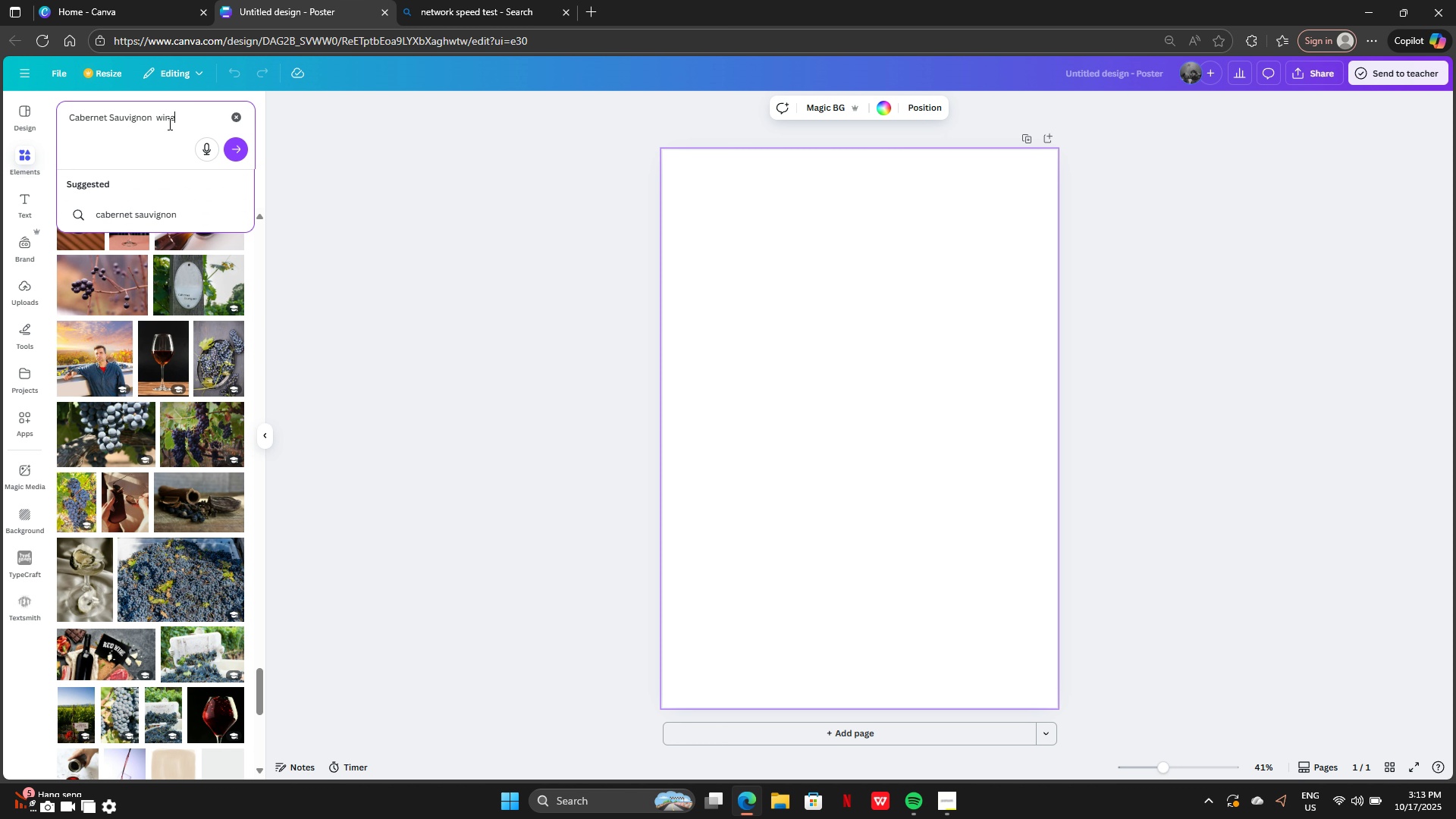 
key(Enter)
 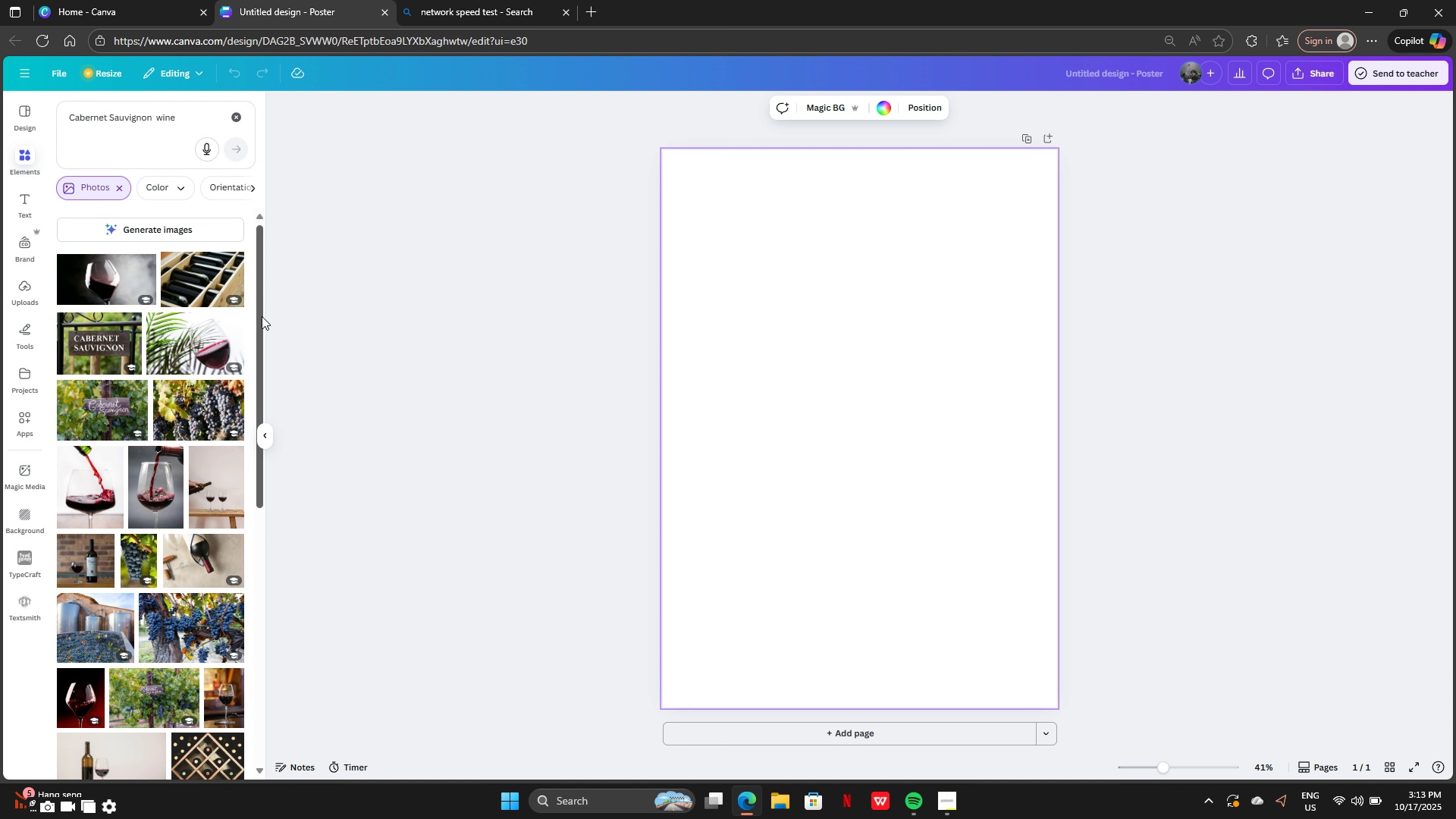 
scroll: coordinate [204, 410], scroll_direction: down, amount: 20.0
 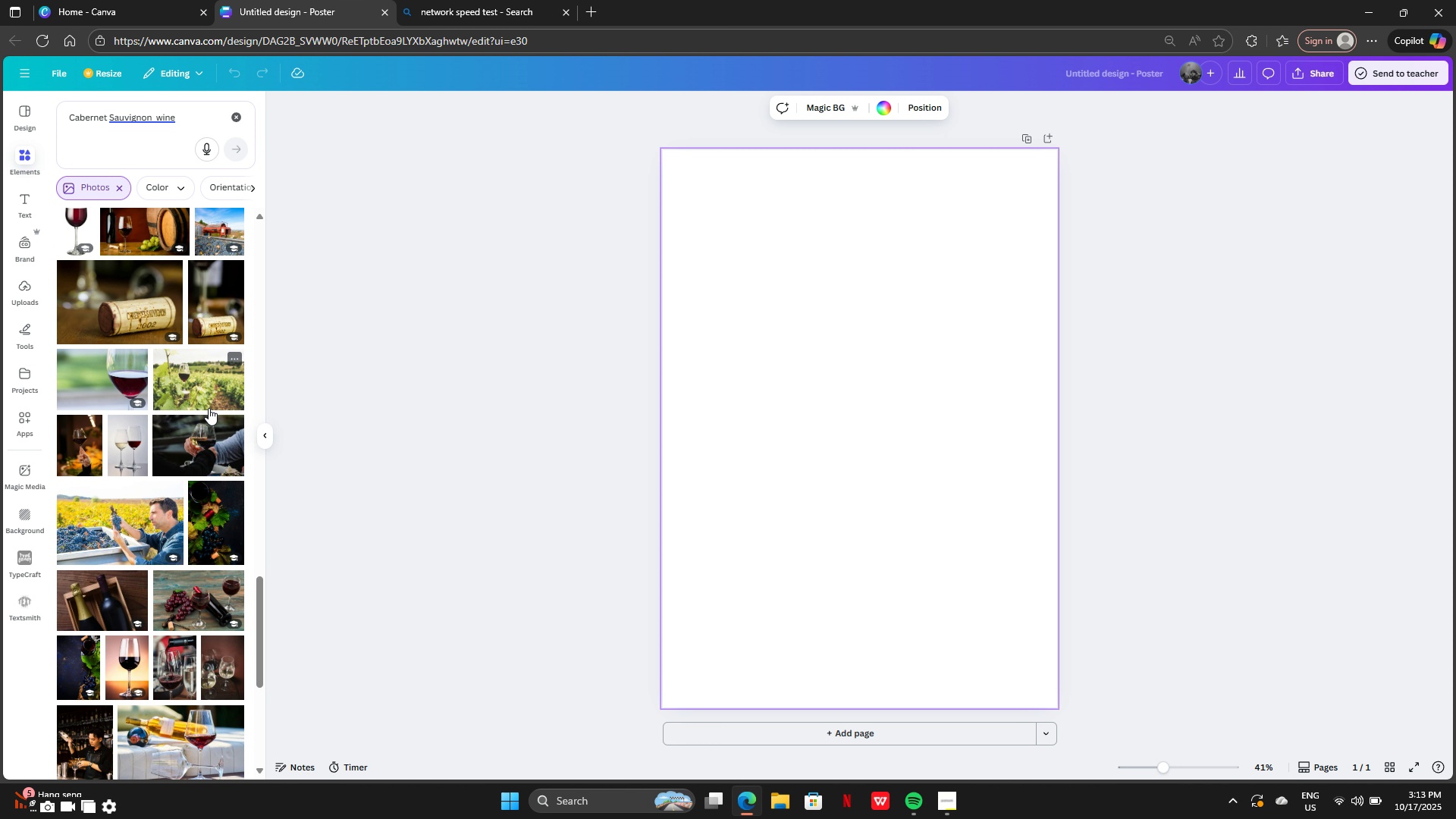 
scroll: coordinate [141, 371], scroll_direction: down, amount: 36.0
 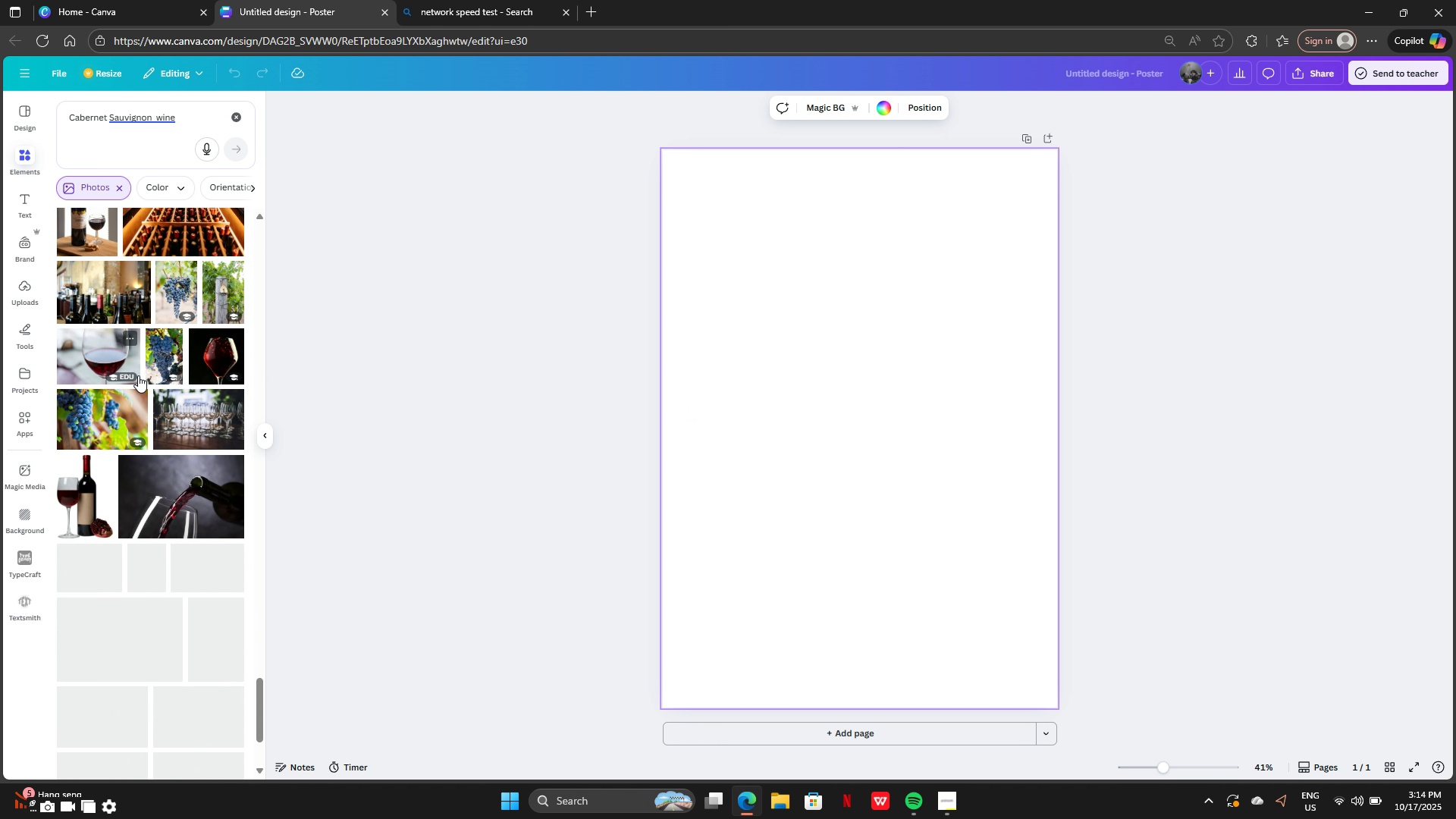 
scroll: coordinate [138, 375], scroll_direction: up, amount: 2.0
 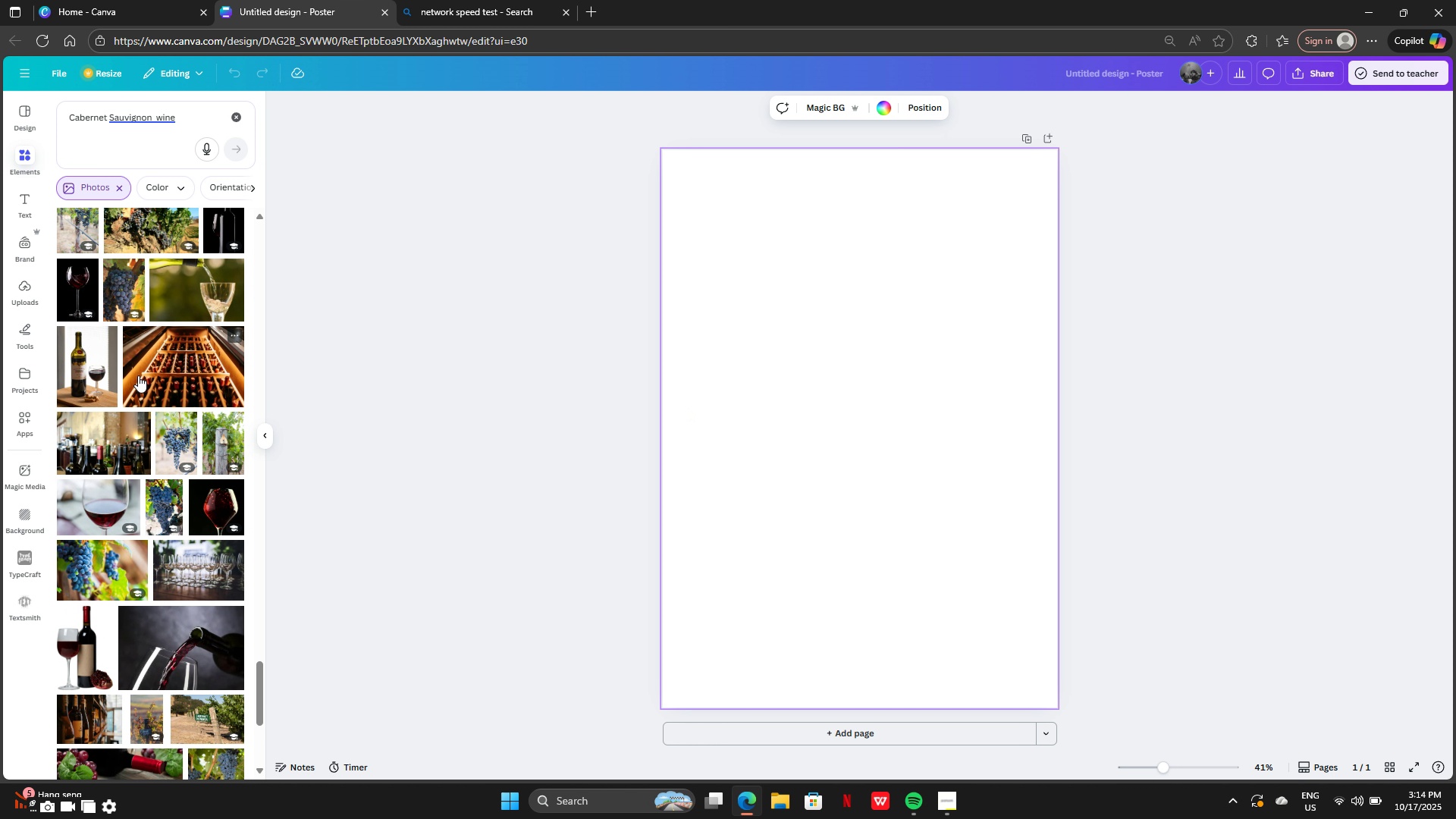 
scroll: coordinate [143, 469], scroll_direction: down, amount: 3.0
 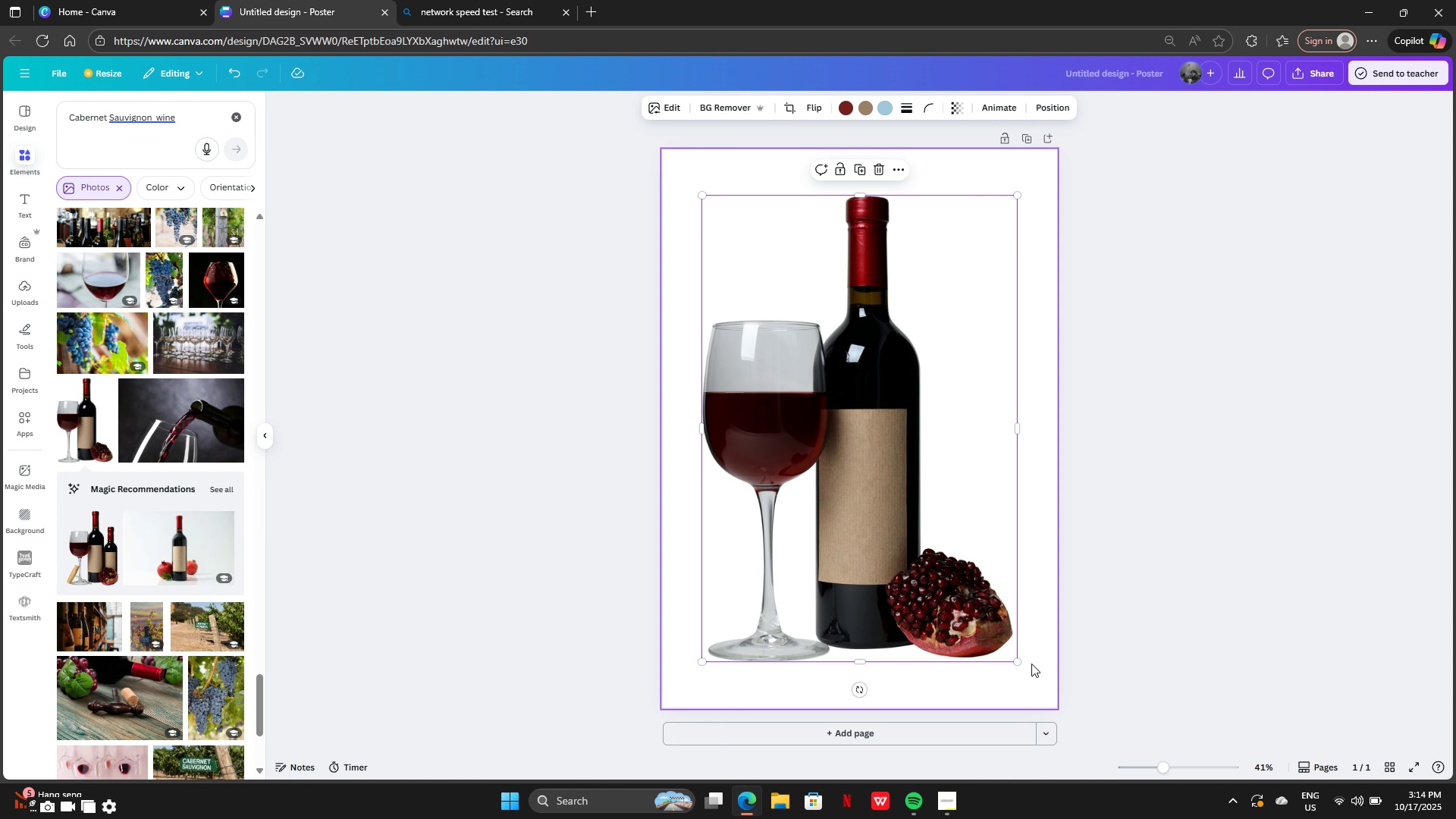 
left_click_drag(start_coordinate=[1018, 661], to_coordinate=[858, 507])
 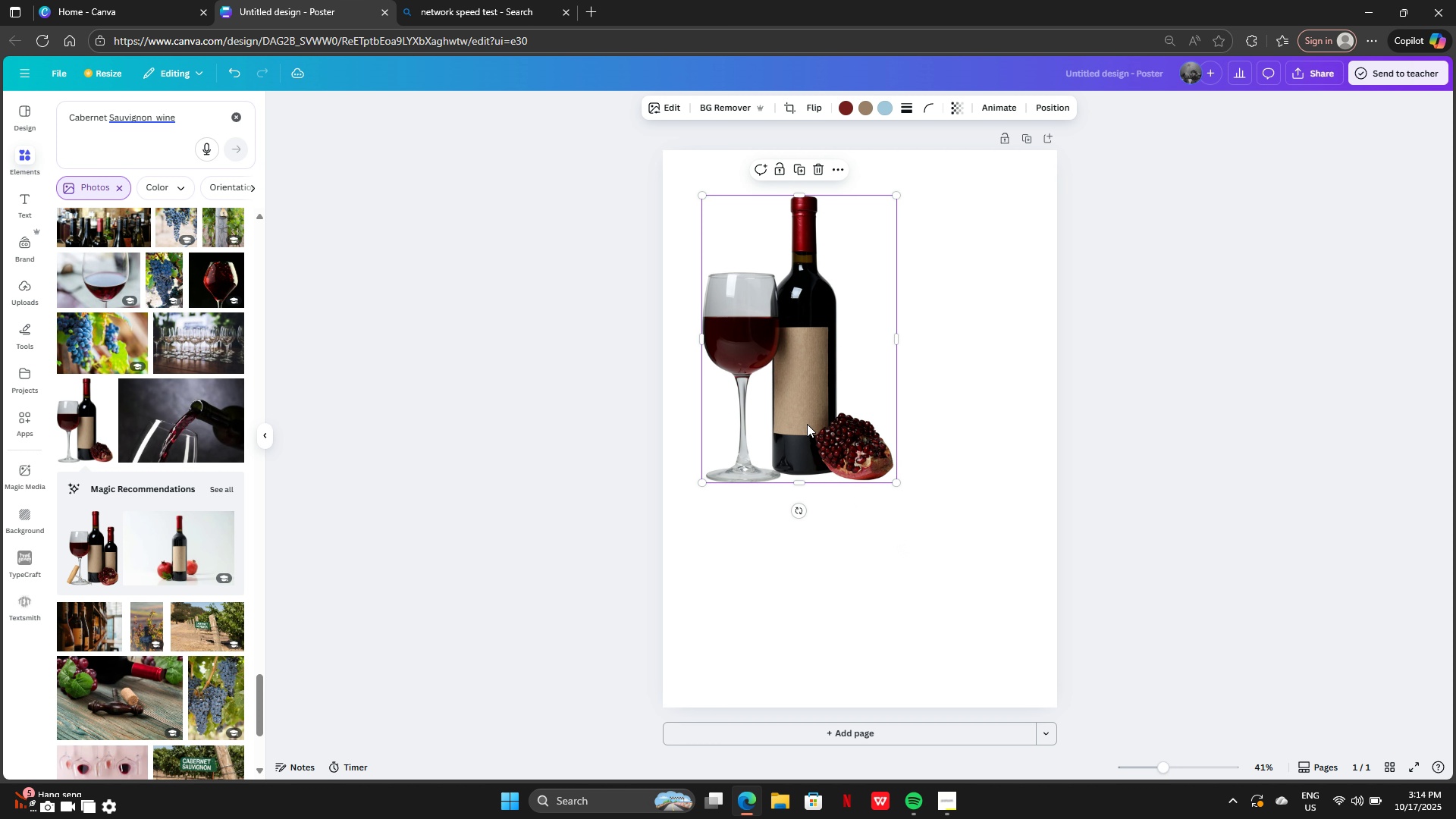 
left_click_drag(start_coordinate=[803, 422], to_coordinate=[857, 487])
 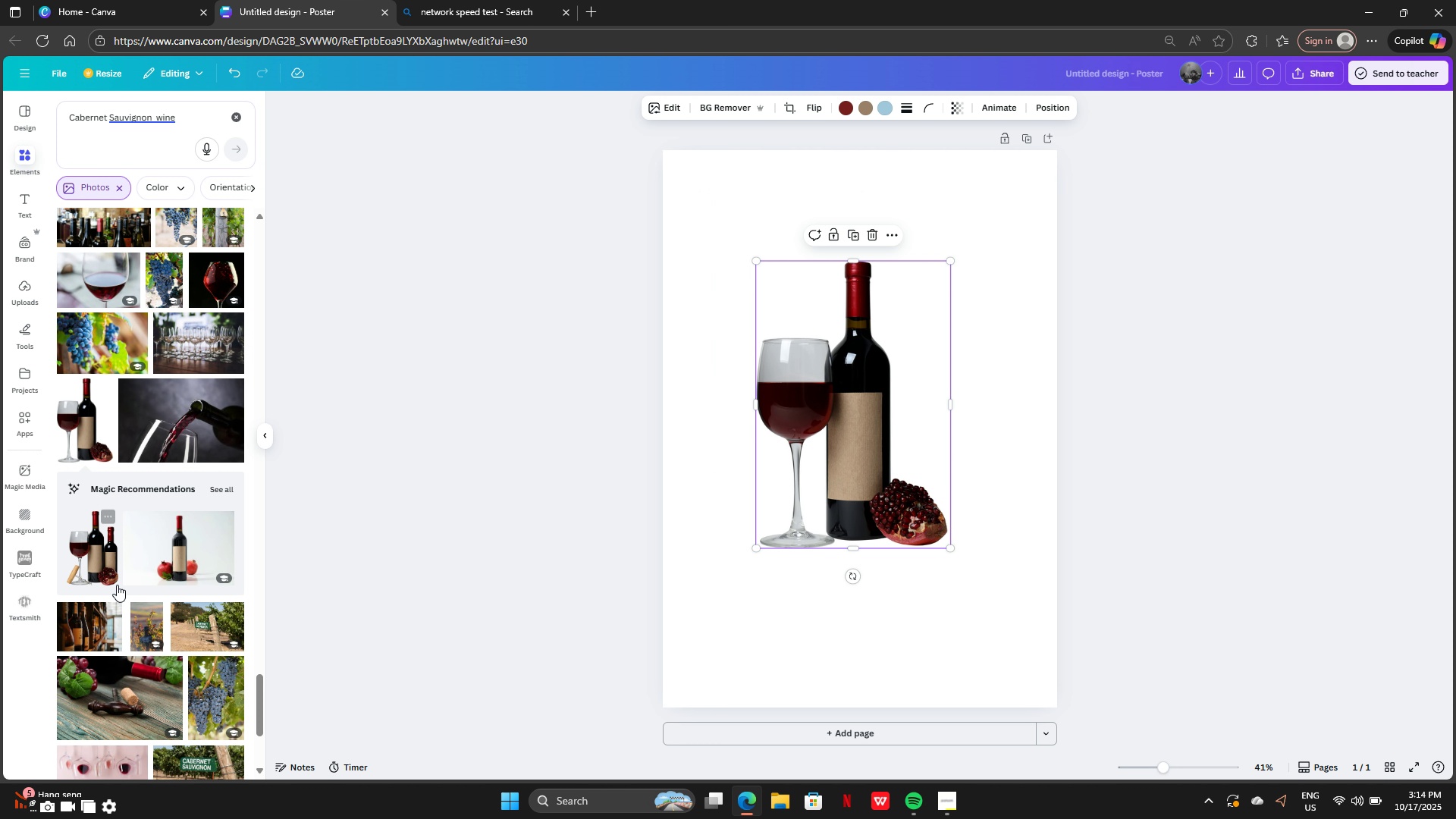 
scroll: coordinate [158, 566], scroll_direction: down, amount: 11.0
 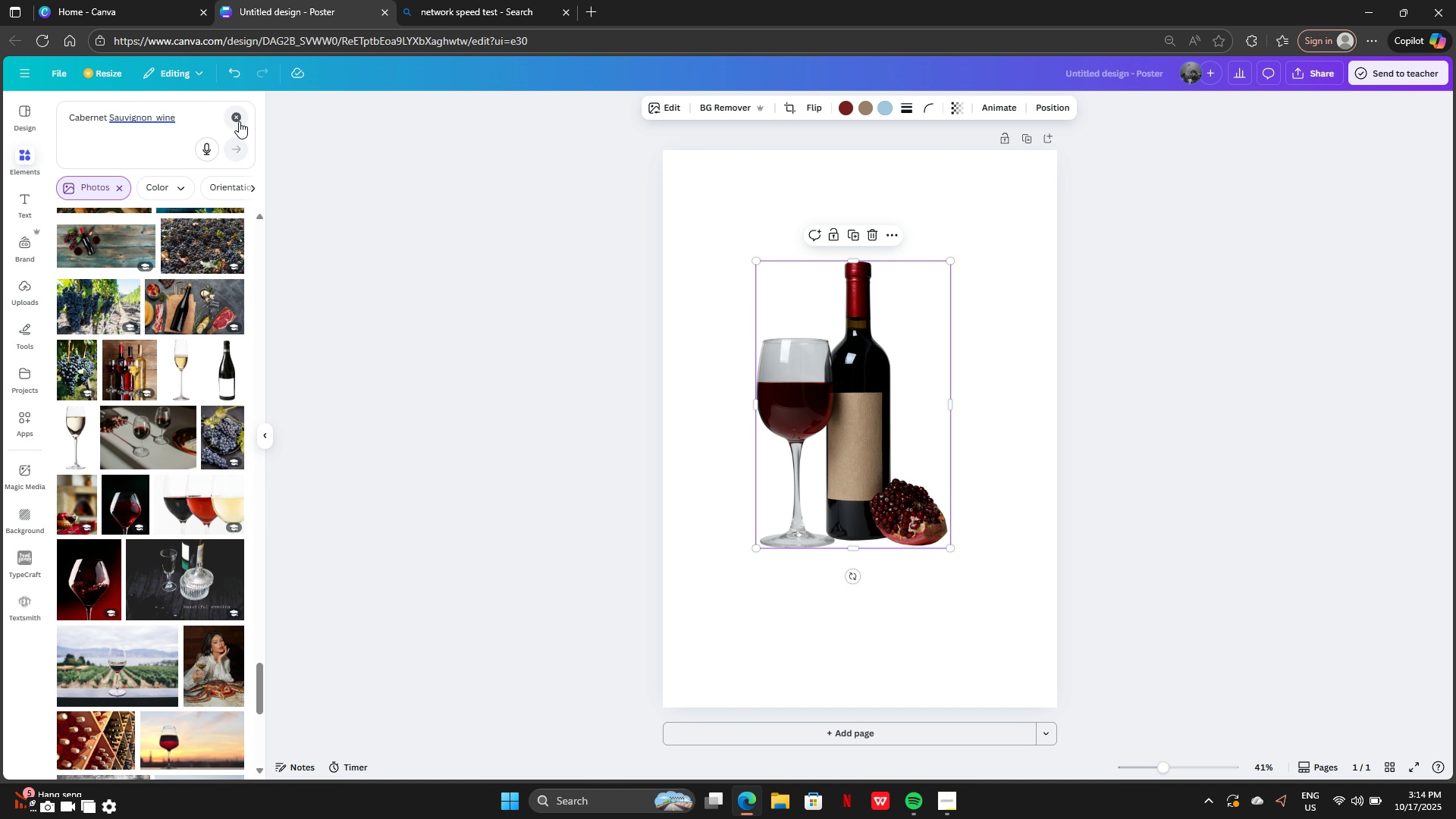 
left_click([240, 119])
 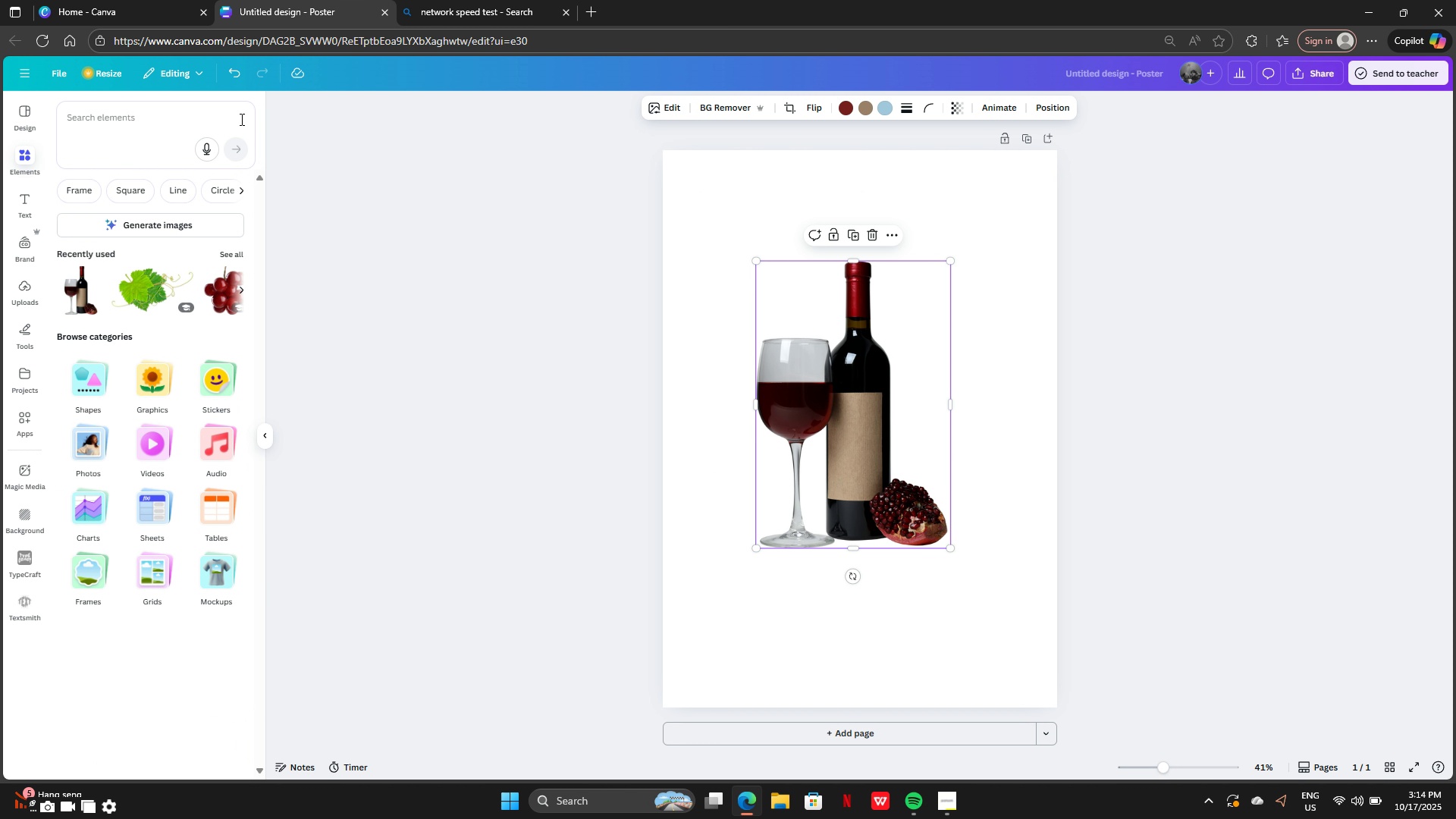 
type(table)
key(Backspace)
key(Backspace)
key(Backspace)
key(Backspace)
key(Backspace)
 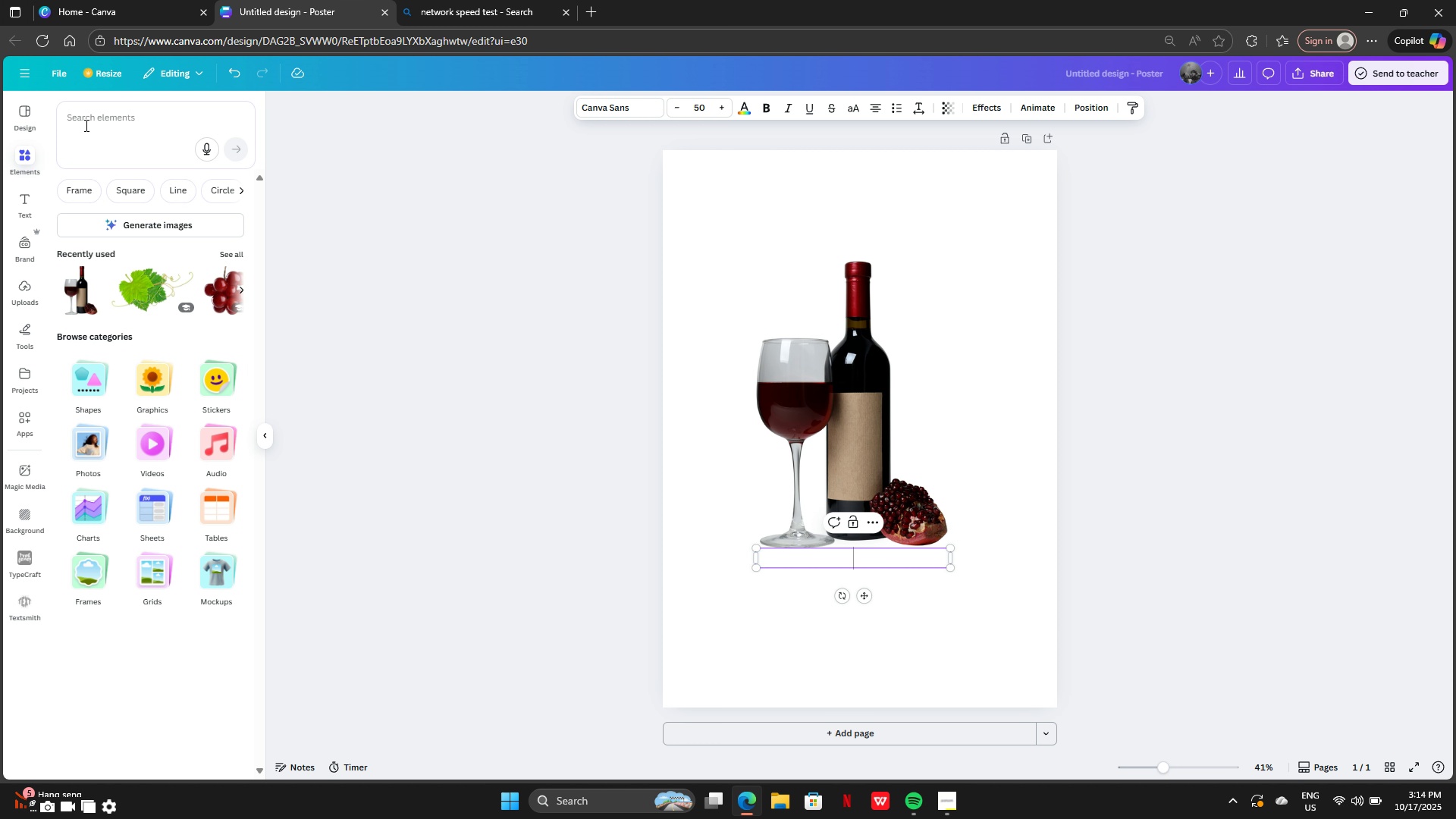 
left_click([85, 125])
 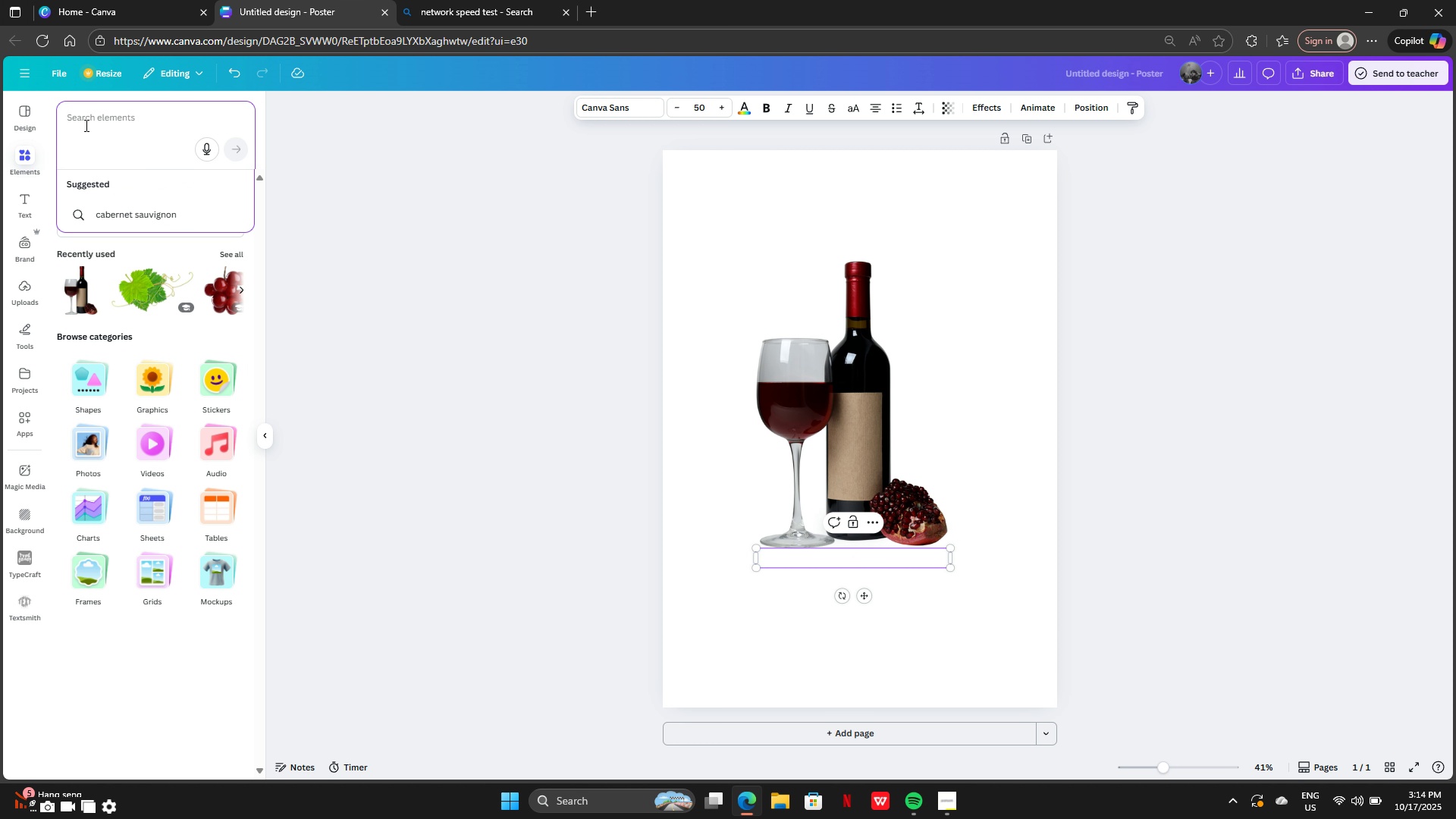 
type(table )
 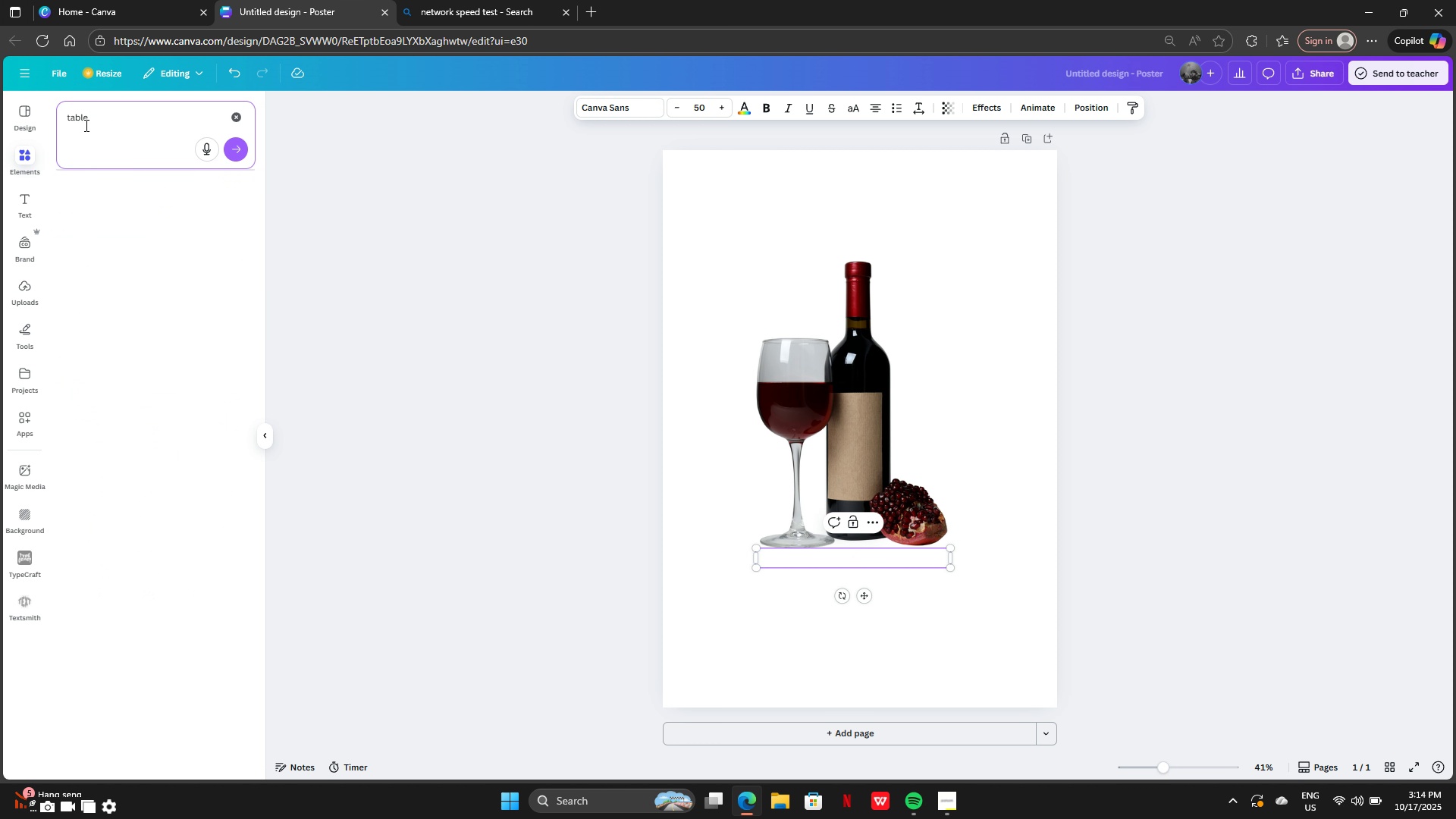 
key(Enter)
 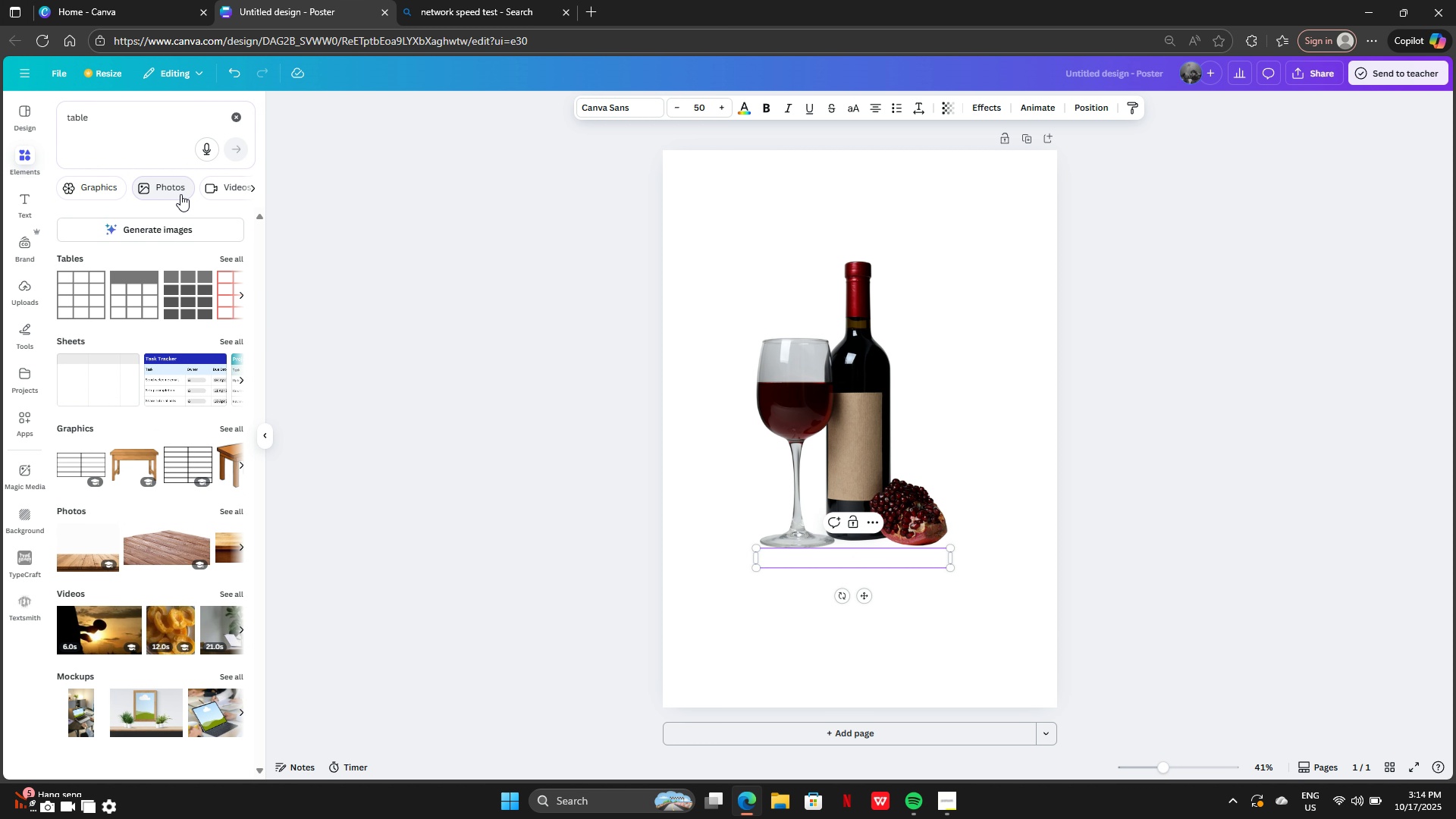 
left_click([174, 191])
 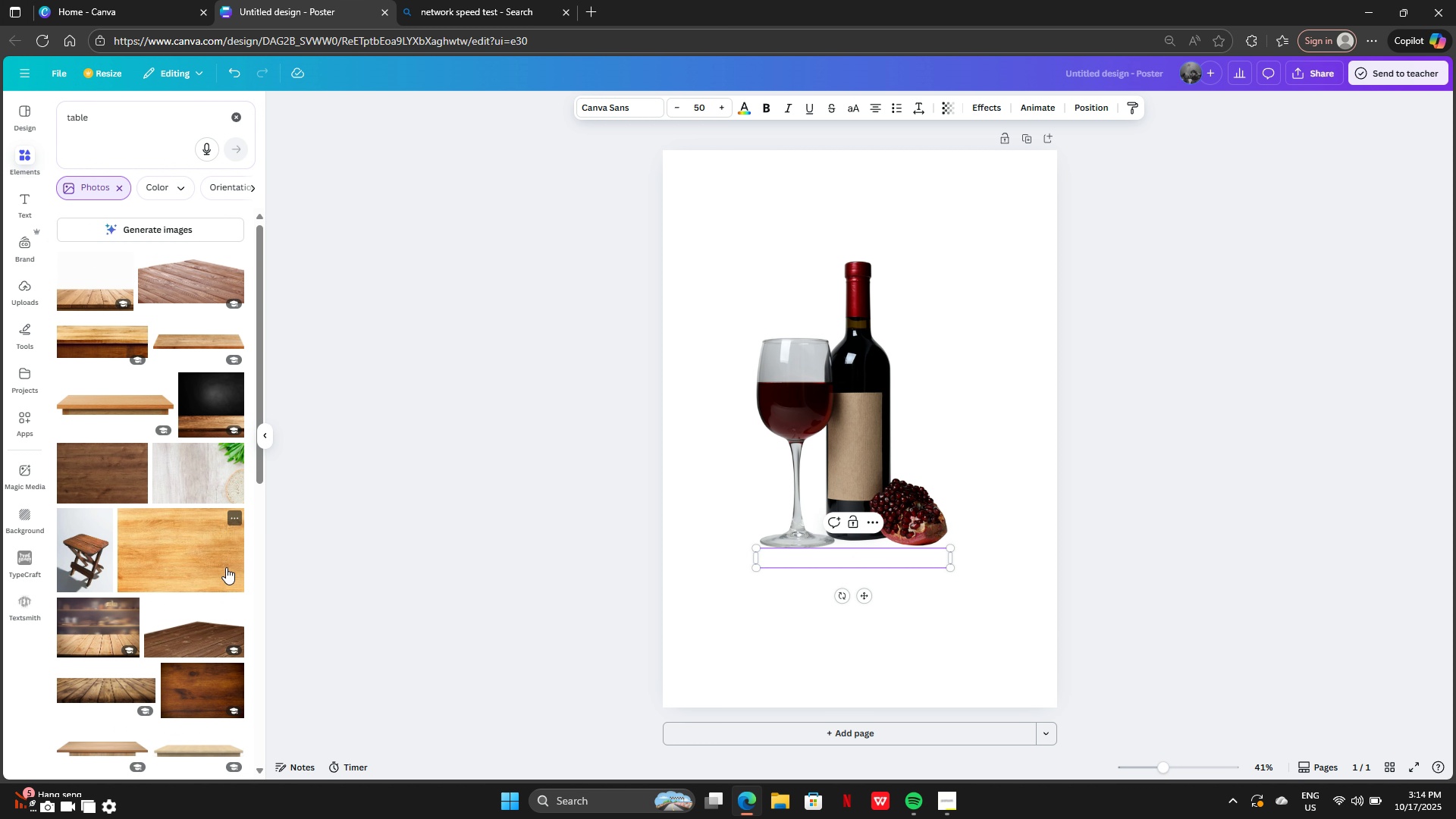 
scroll: coordinate [121, 537], scroll_direction: down, amount: 6.0
 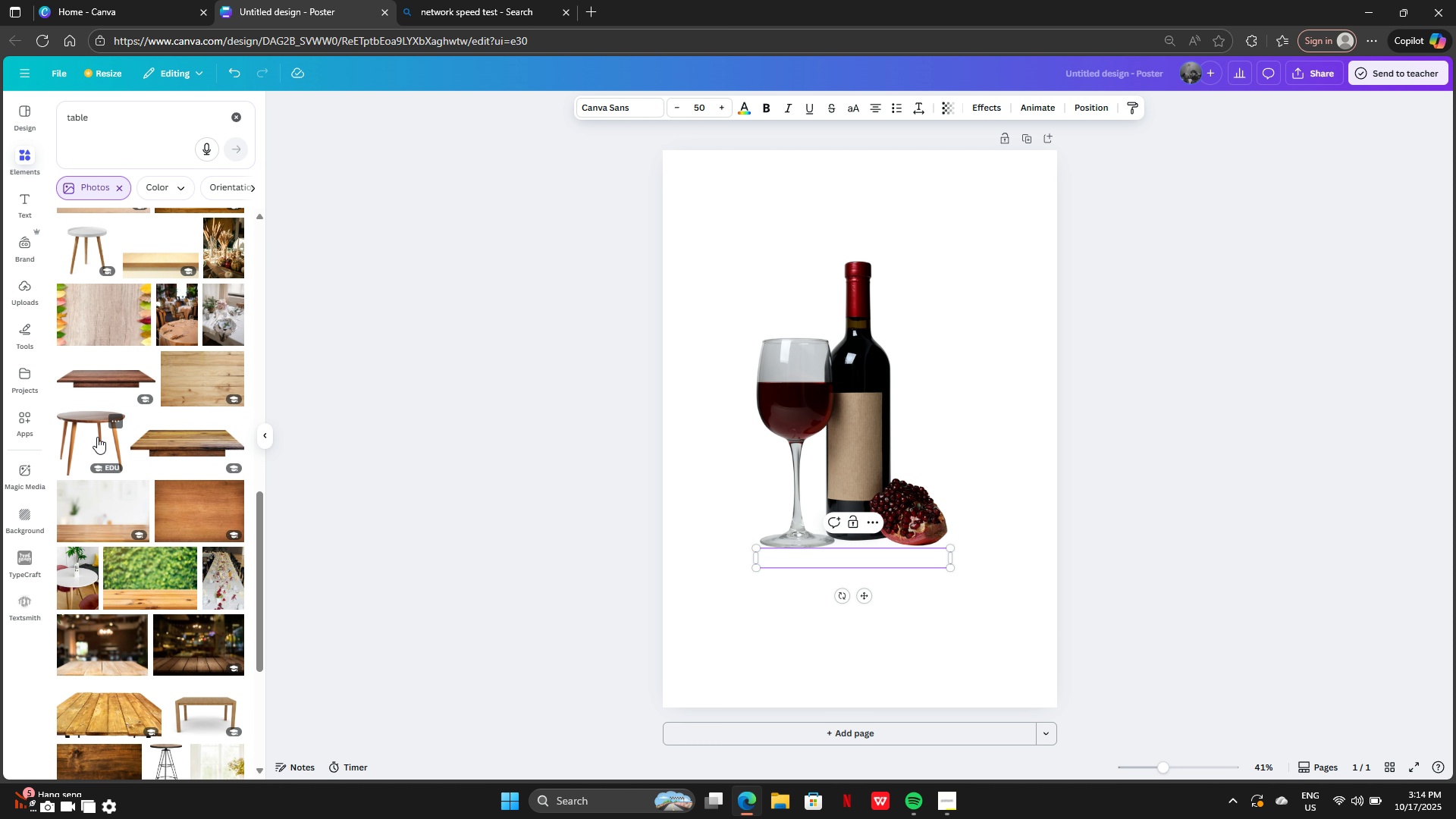 
mouse_move([198, 460])
 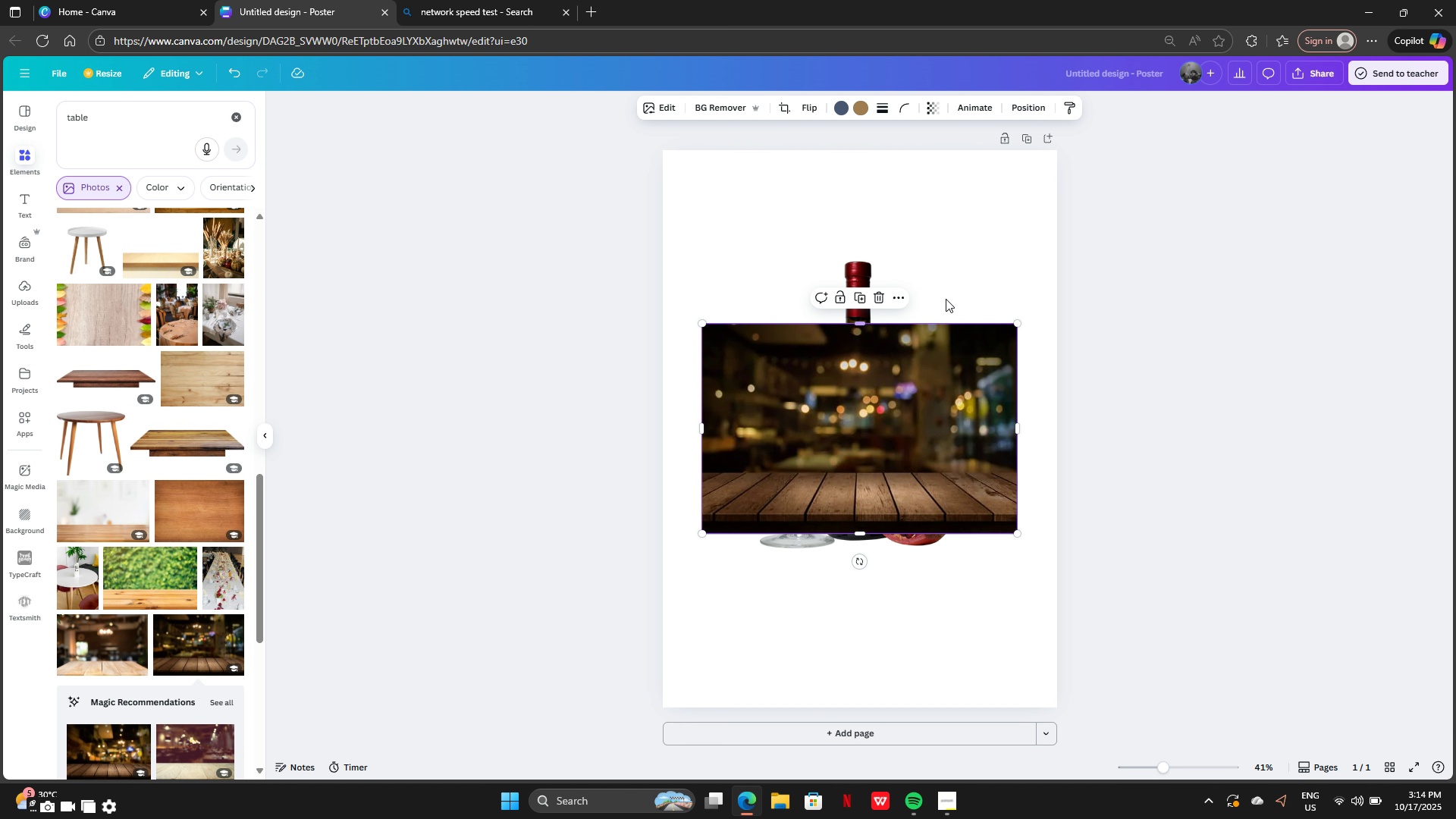 
wait(6.24)
 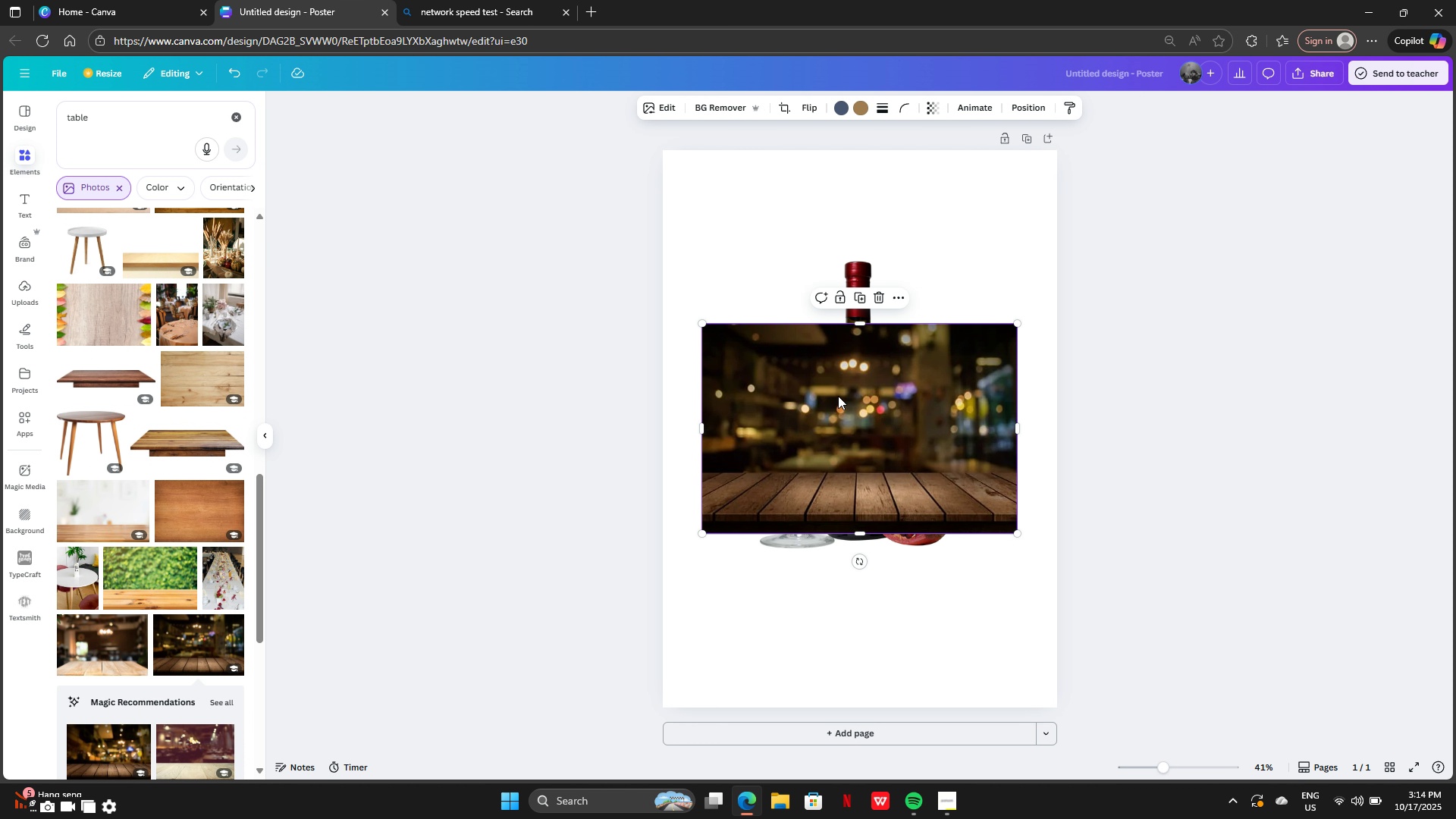 
right_click([943, 429])
 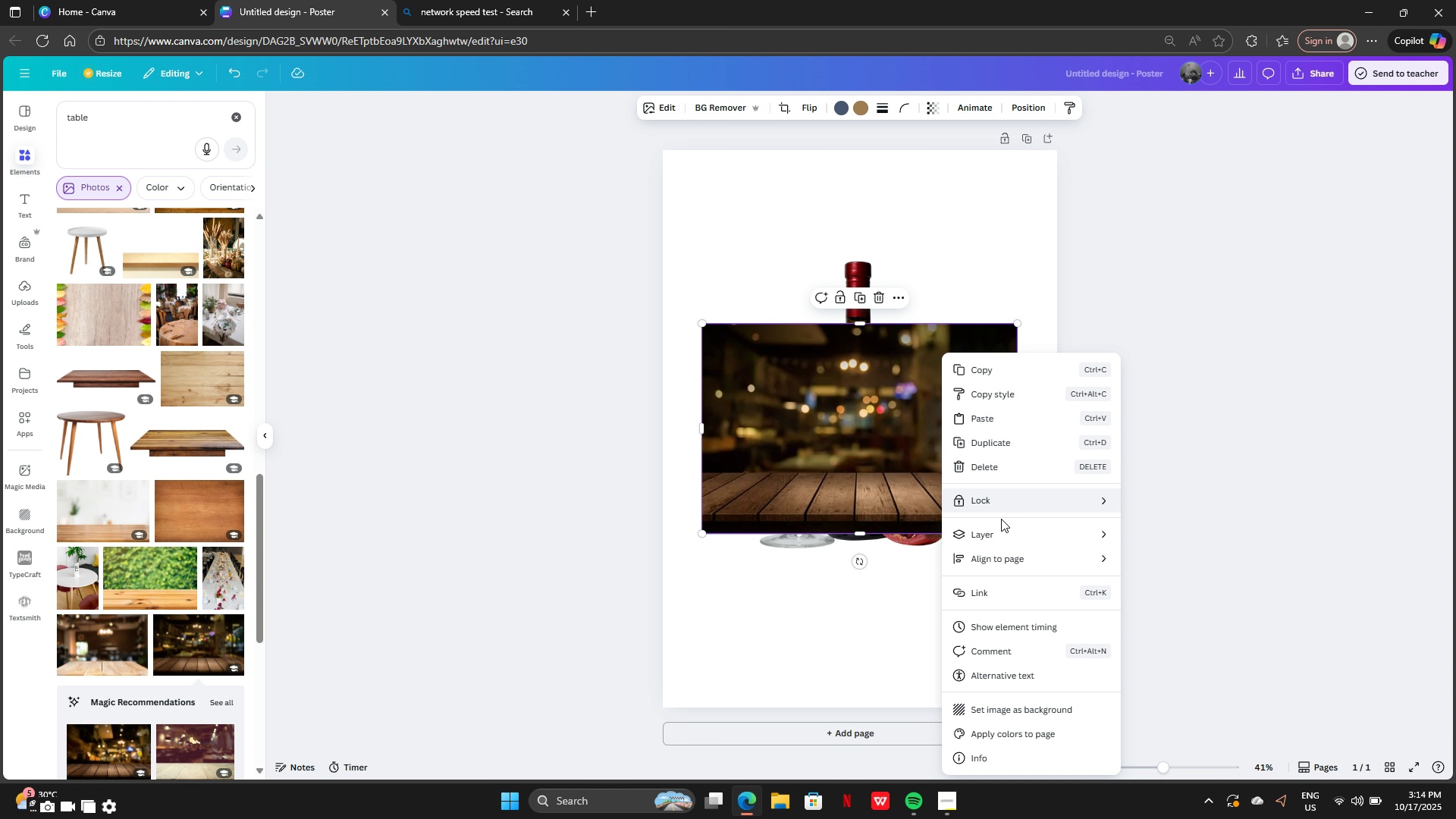 
left_click([1009, 535])
 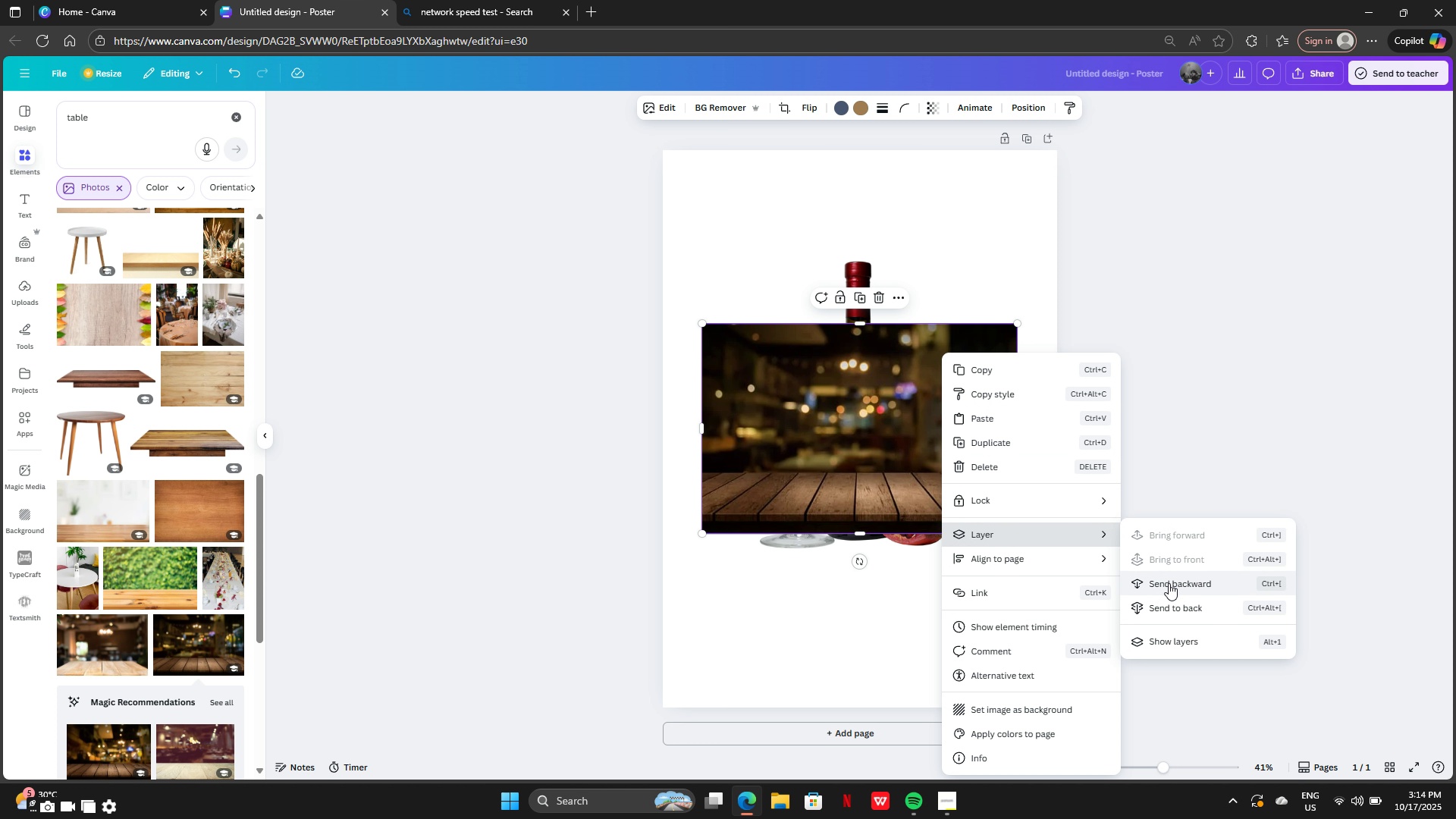 
left_click([1168, 582])
 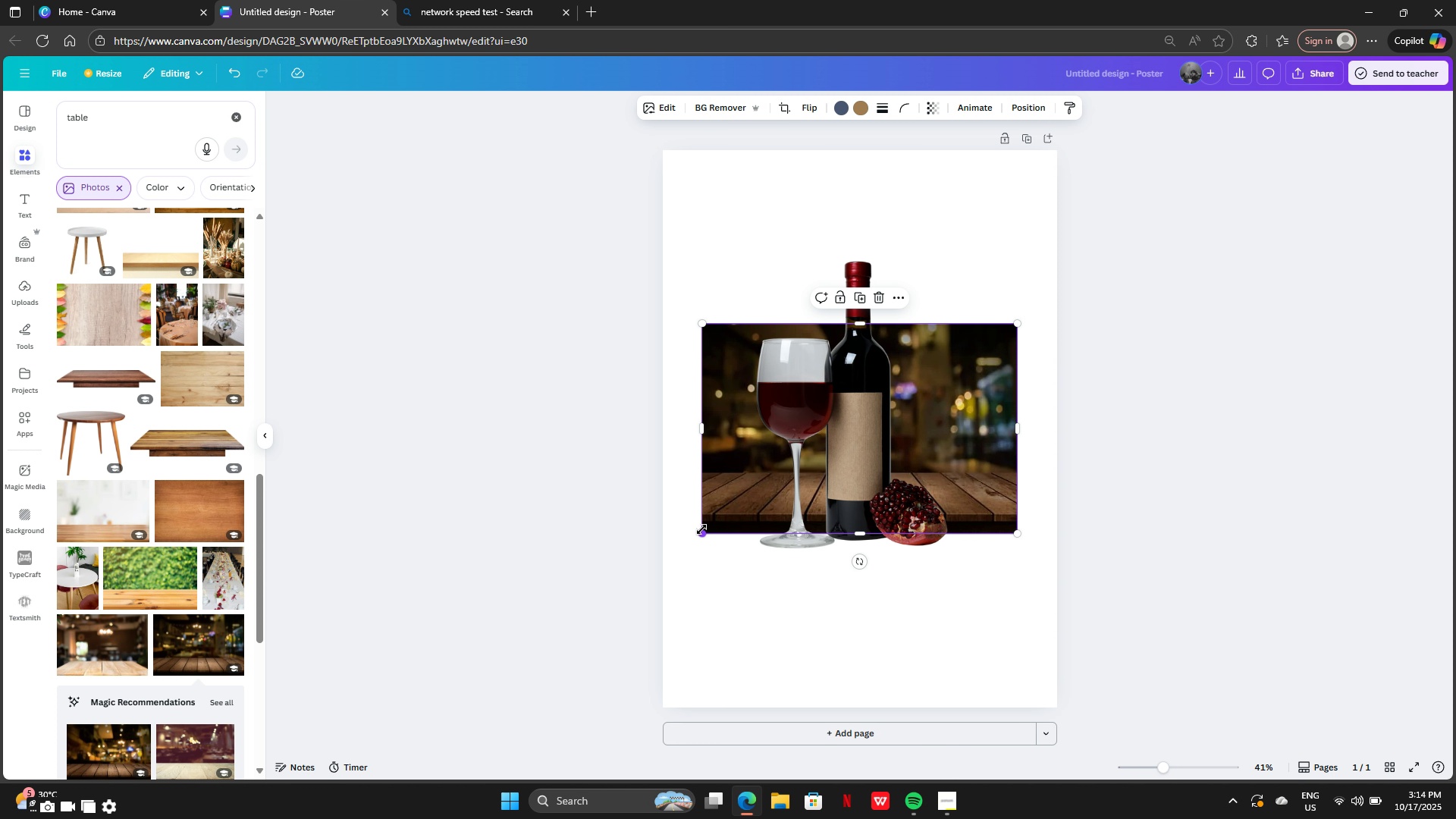 
left_click_drag(start_coordinate=[701, 529], to_coordinate=[180, 692])
 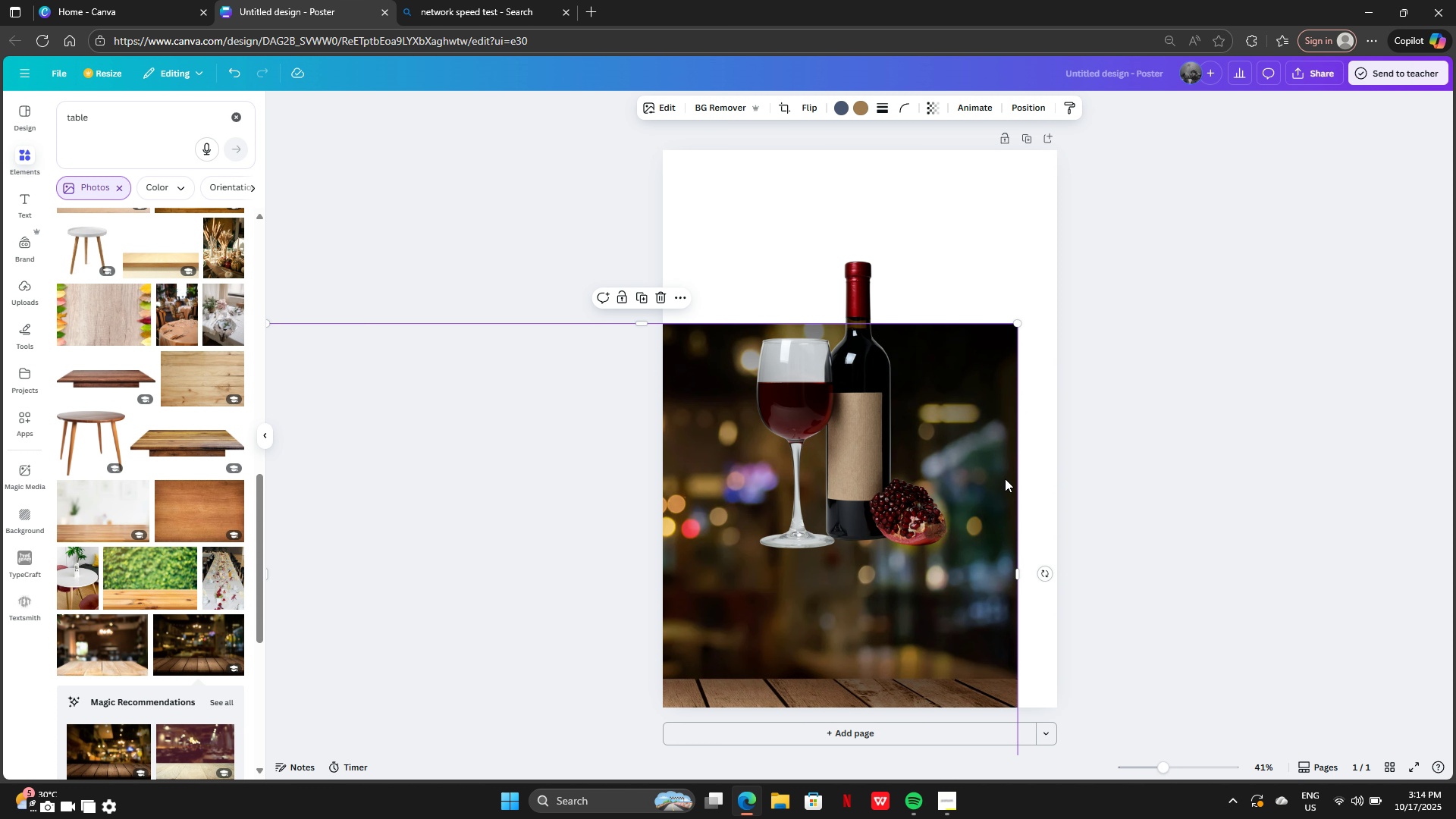 
left_click_drag(start_coordinate=[1005, 479], to_coordinate=[1156, 378])
 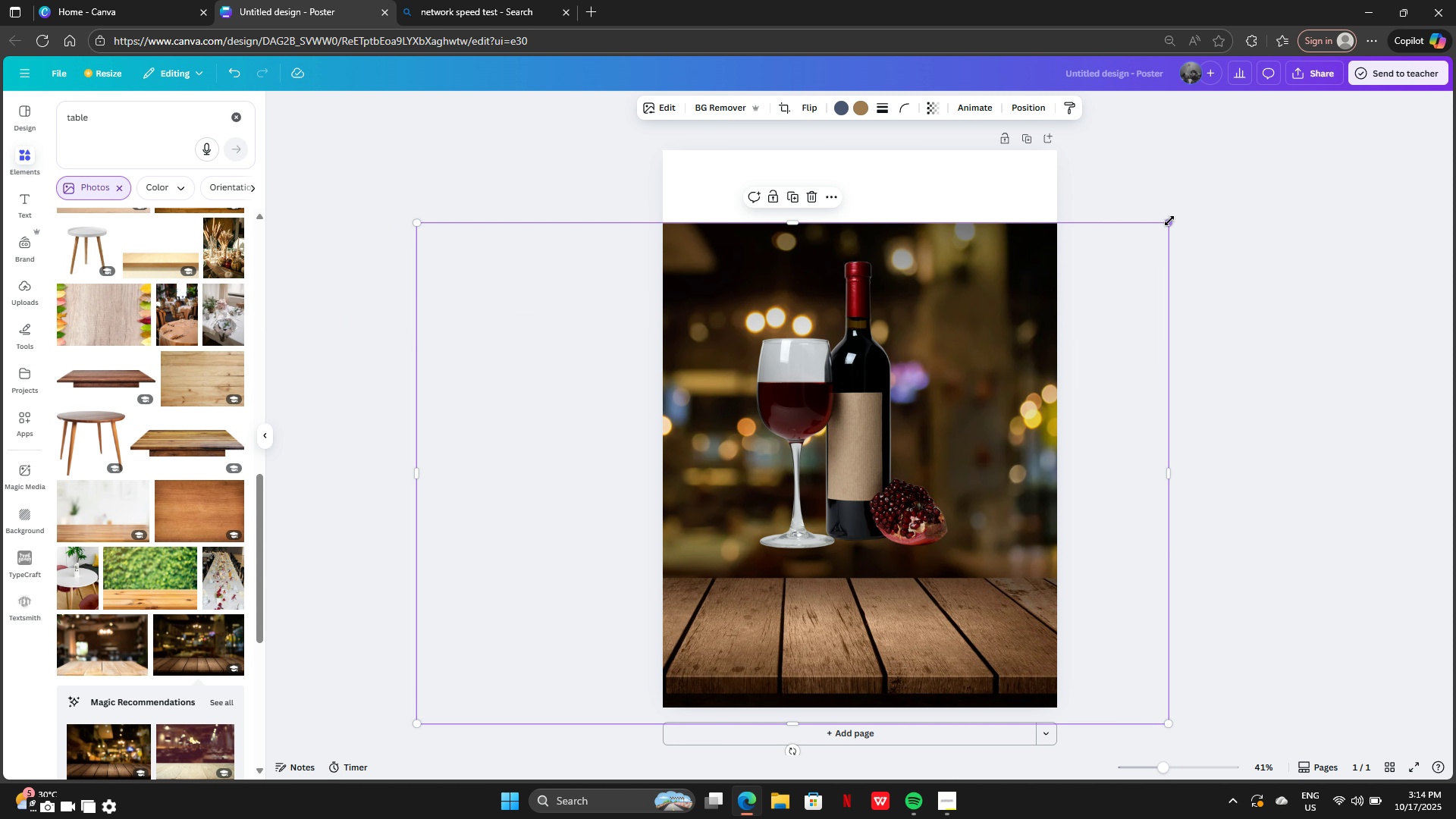 
left_click_drag(start_coordinate=[1169, 221], to_coordinate=[1054, 366])
 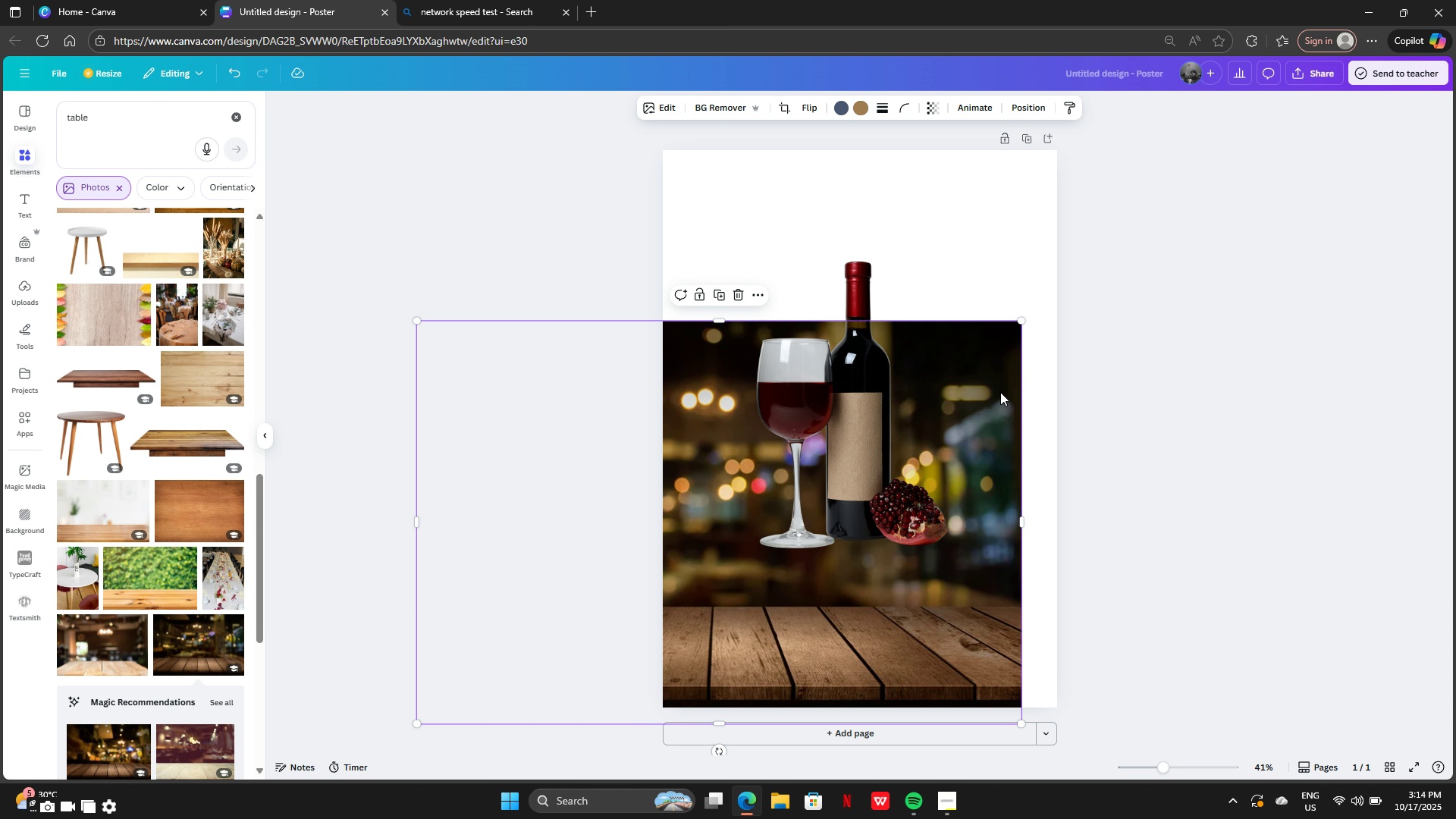 
left_click_drag(start_coordinate=[1000, 392], to_coordinate=[1087, 389])
 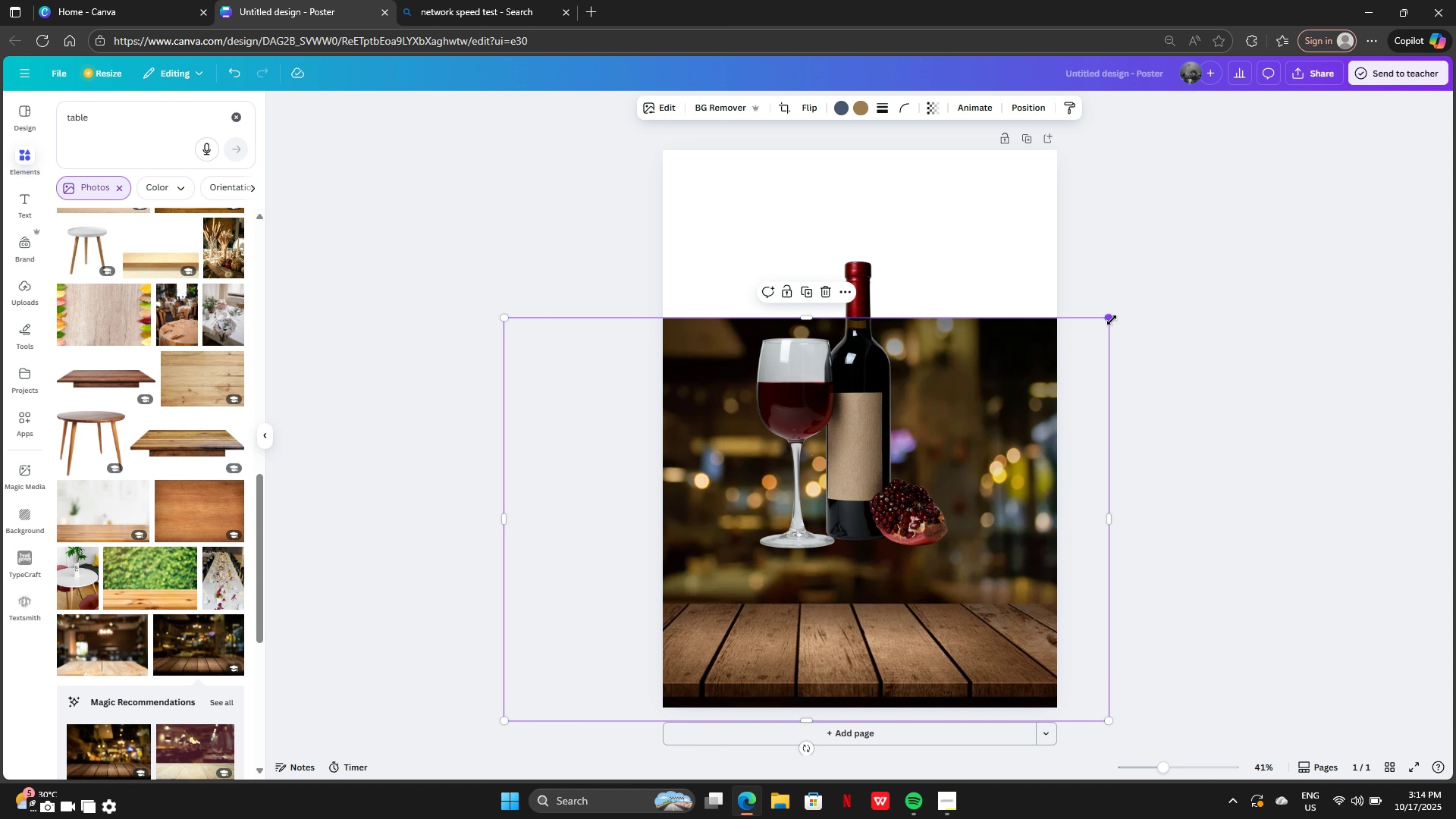 
left_click_drag(start_coordinate=[1112, 319], to_coordinate=[1027, 397])
 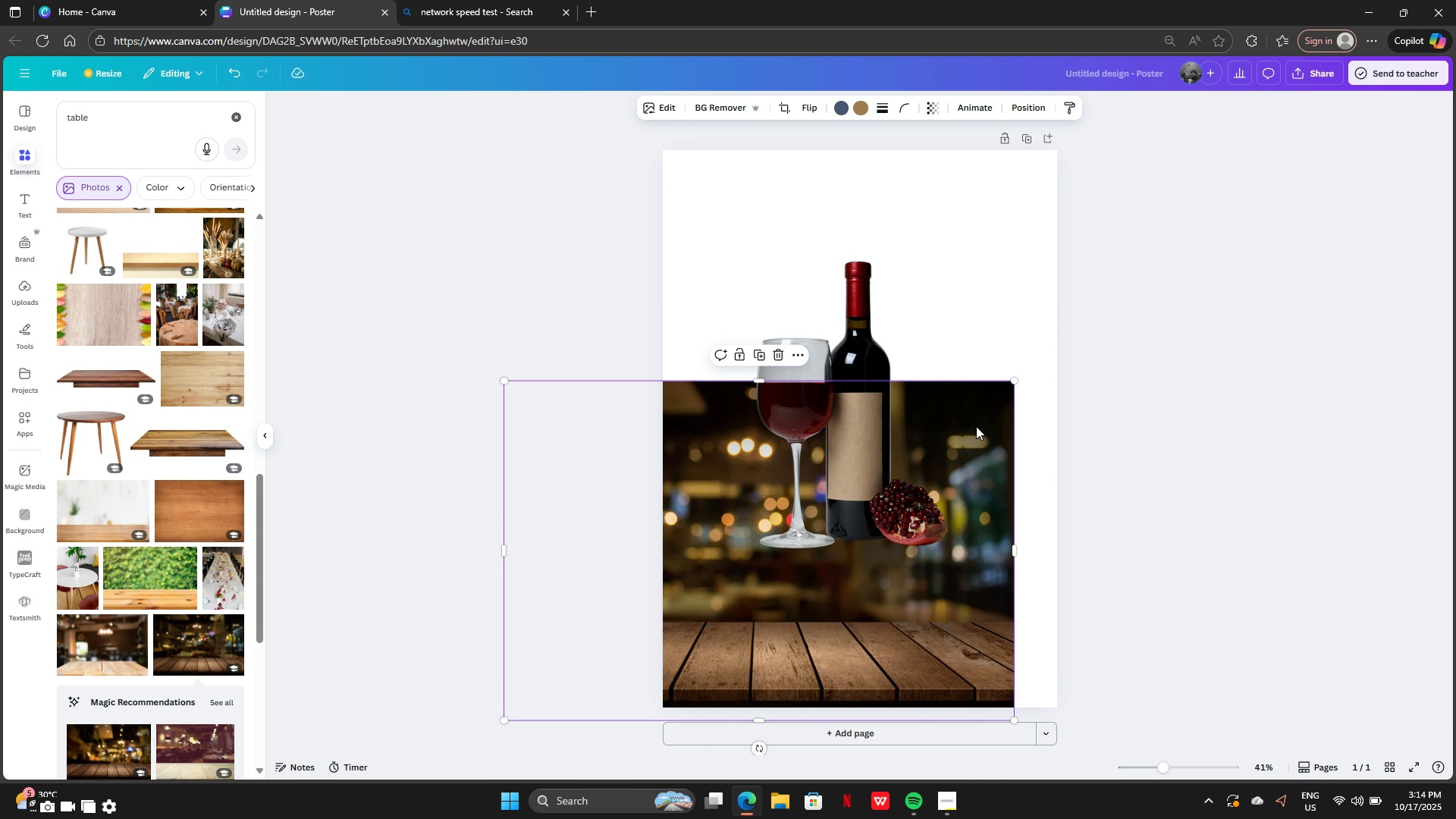 
left_click_drag(start_coordinate=[974, 426], to_coordinate=[1078, 428])
 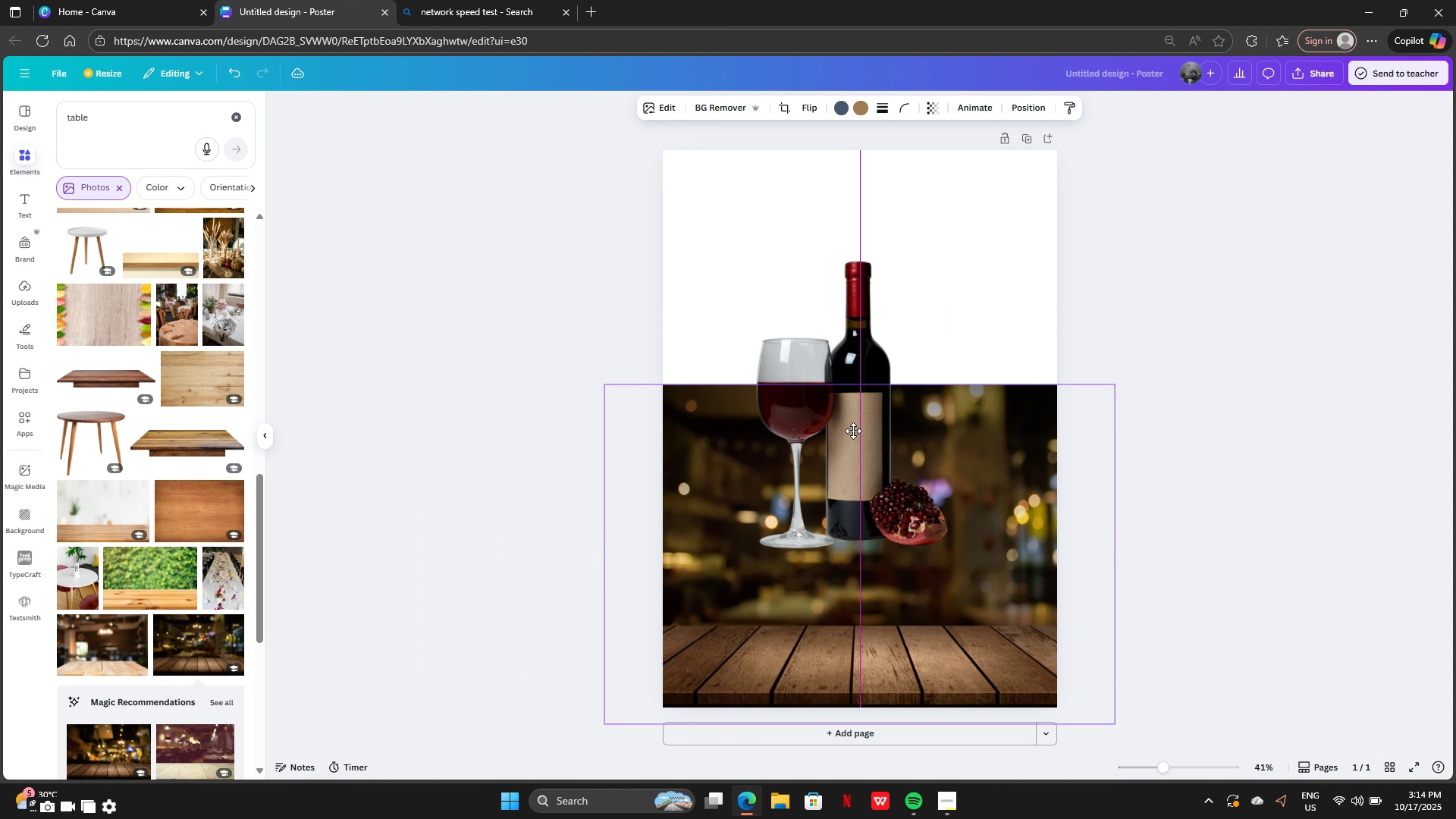 
left_click_drag(start_coordinate=[856, 401], to_coordinate=[857, 381])
 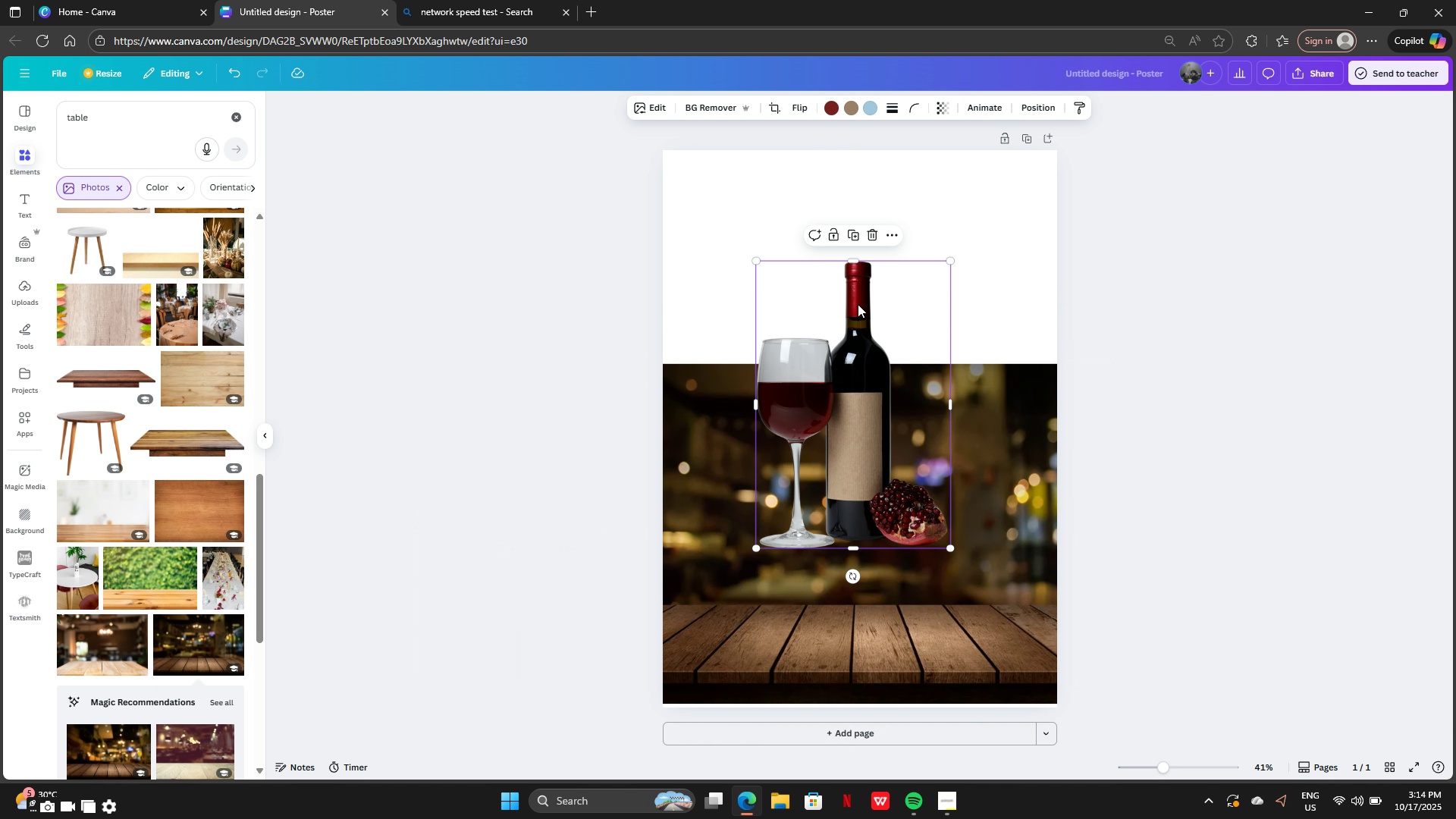 
left_click([858, 304])
 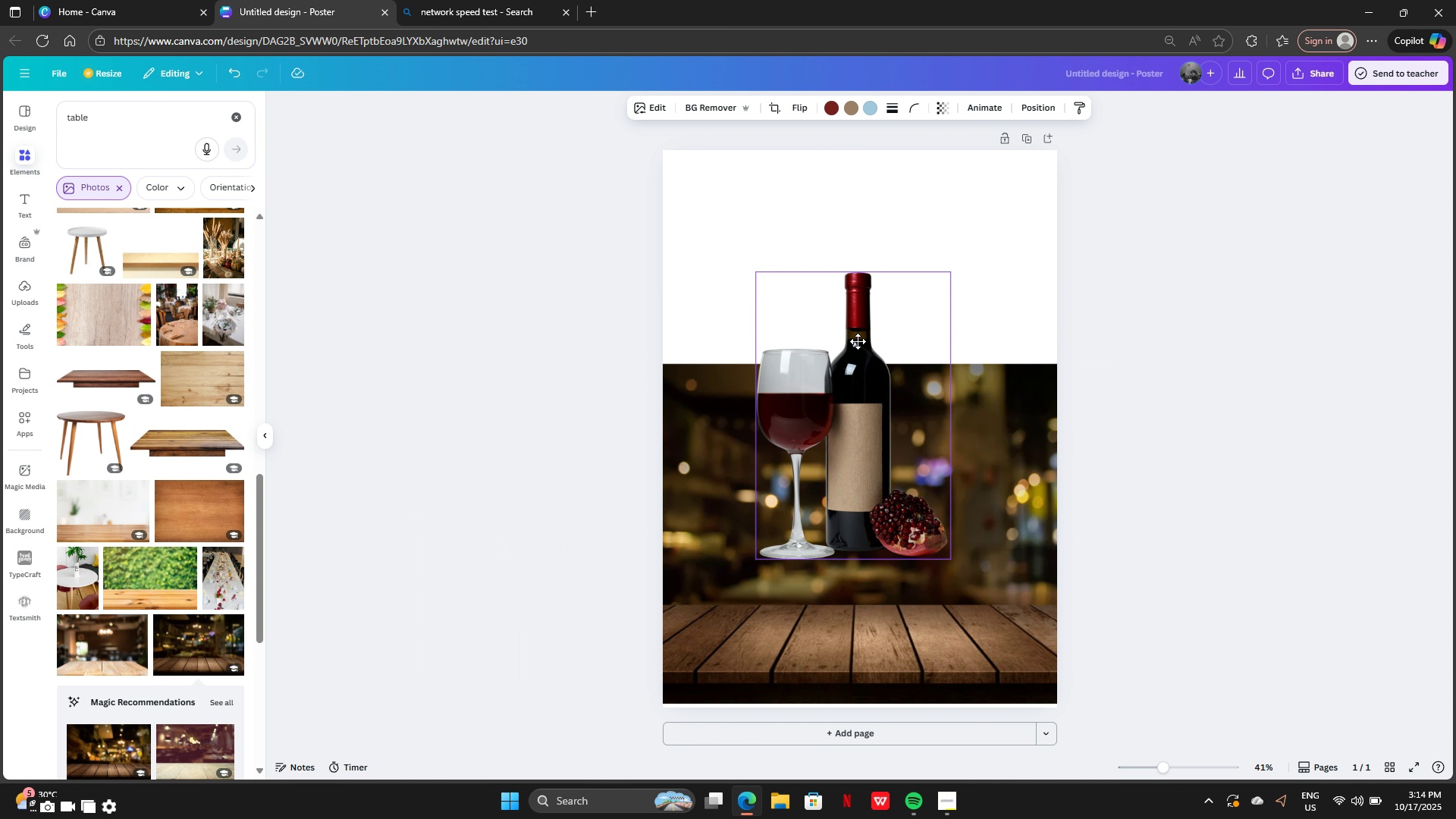 
left_click_drag(start_coordinate=[858, 304], to_coordinate=[869, 394])
 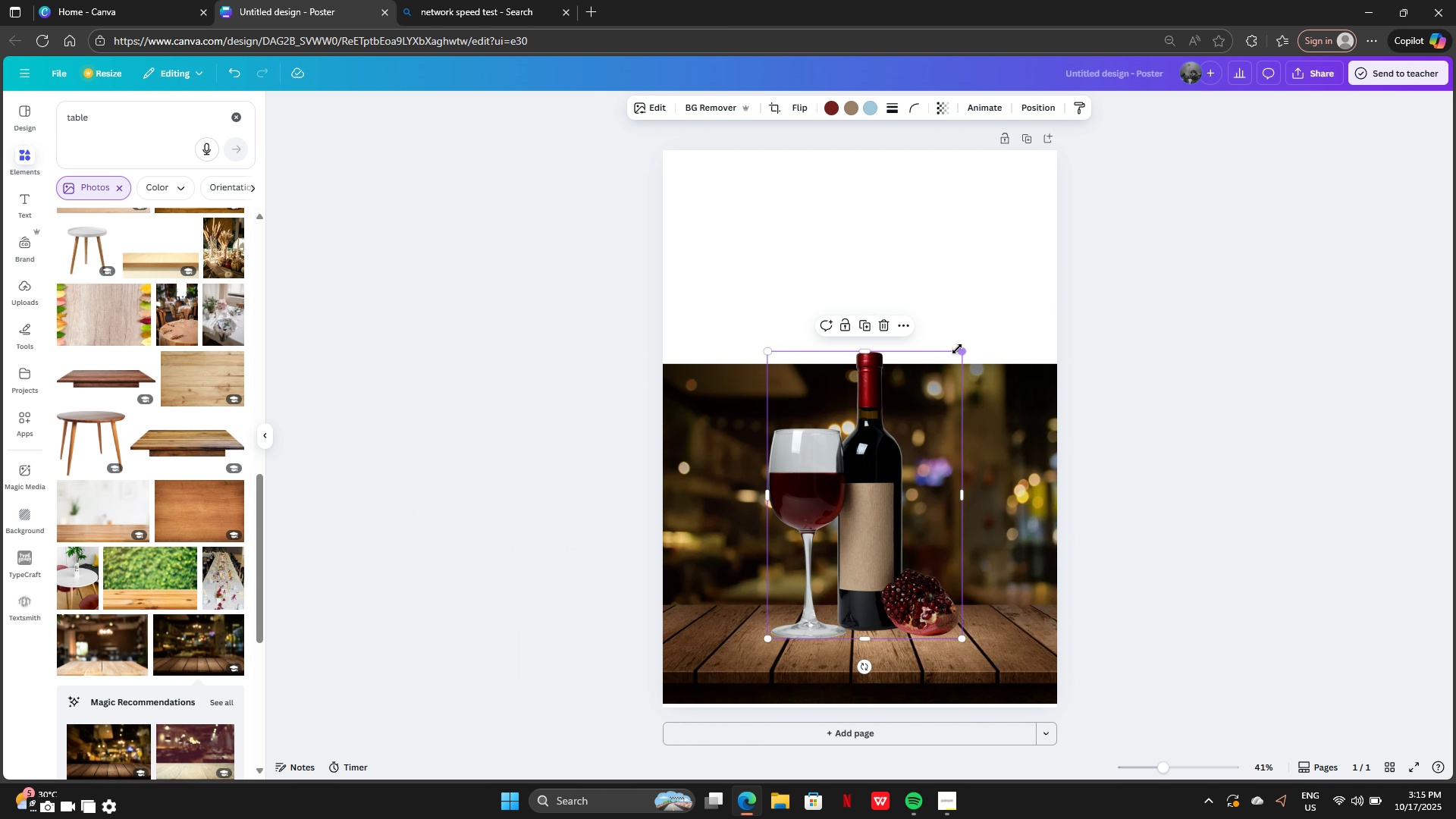 
left_click_drag(start_coordinate=[957, 350], to_coordinate=[1043, 211])
 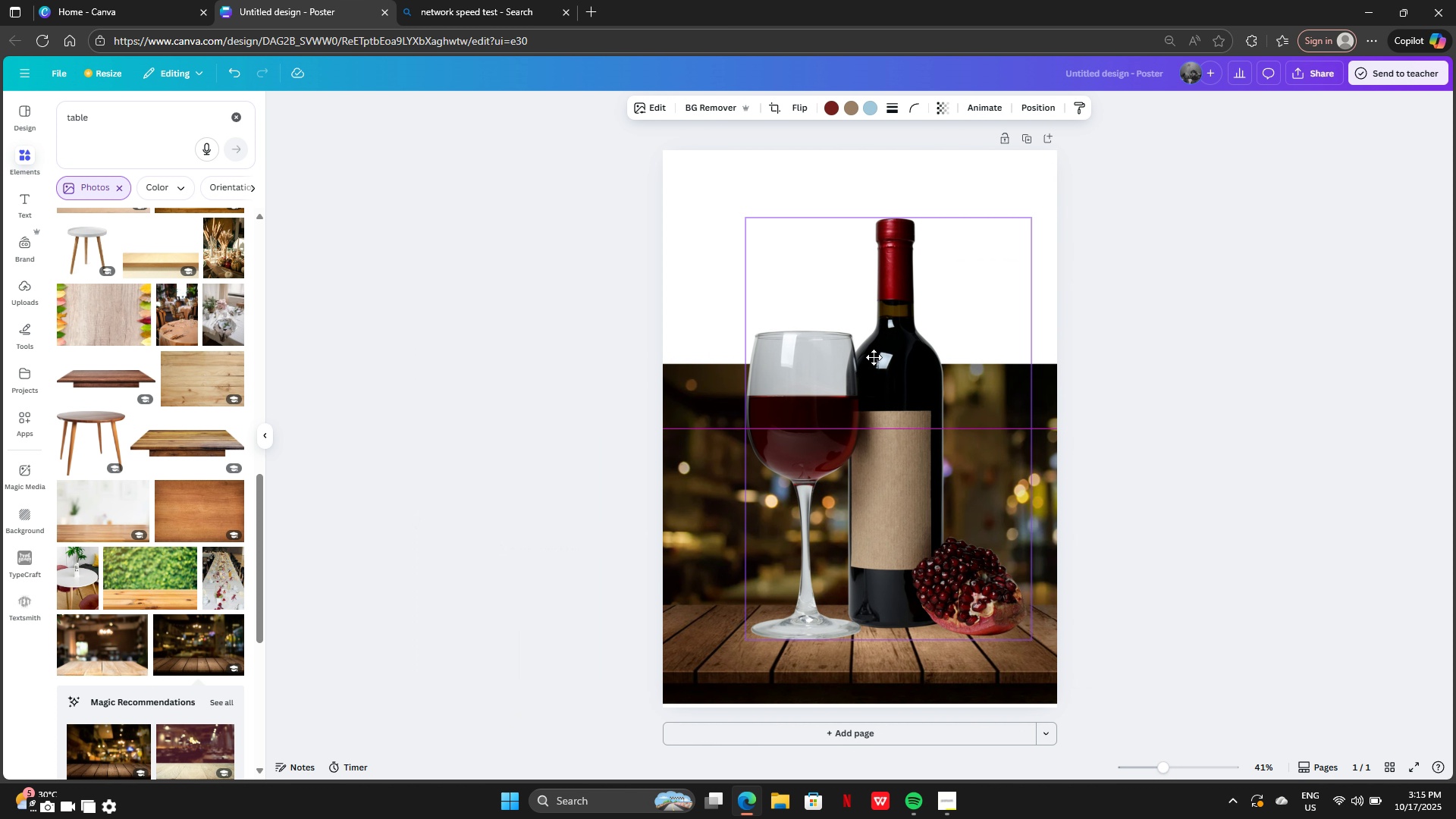 
left_click_drag(start_coordinate=[918, 351], to_coordinate=[876, 353])
 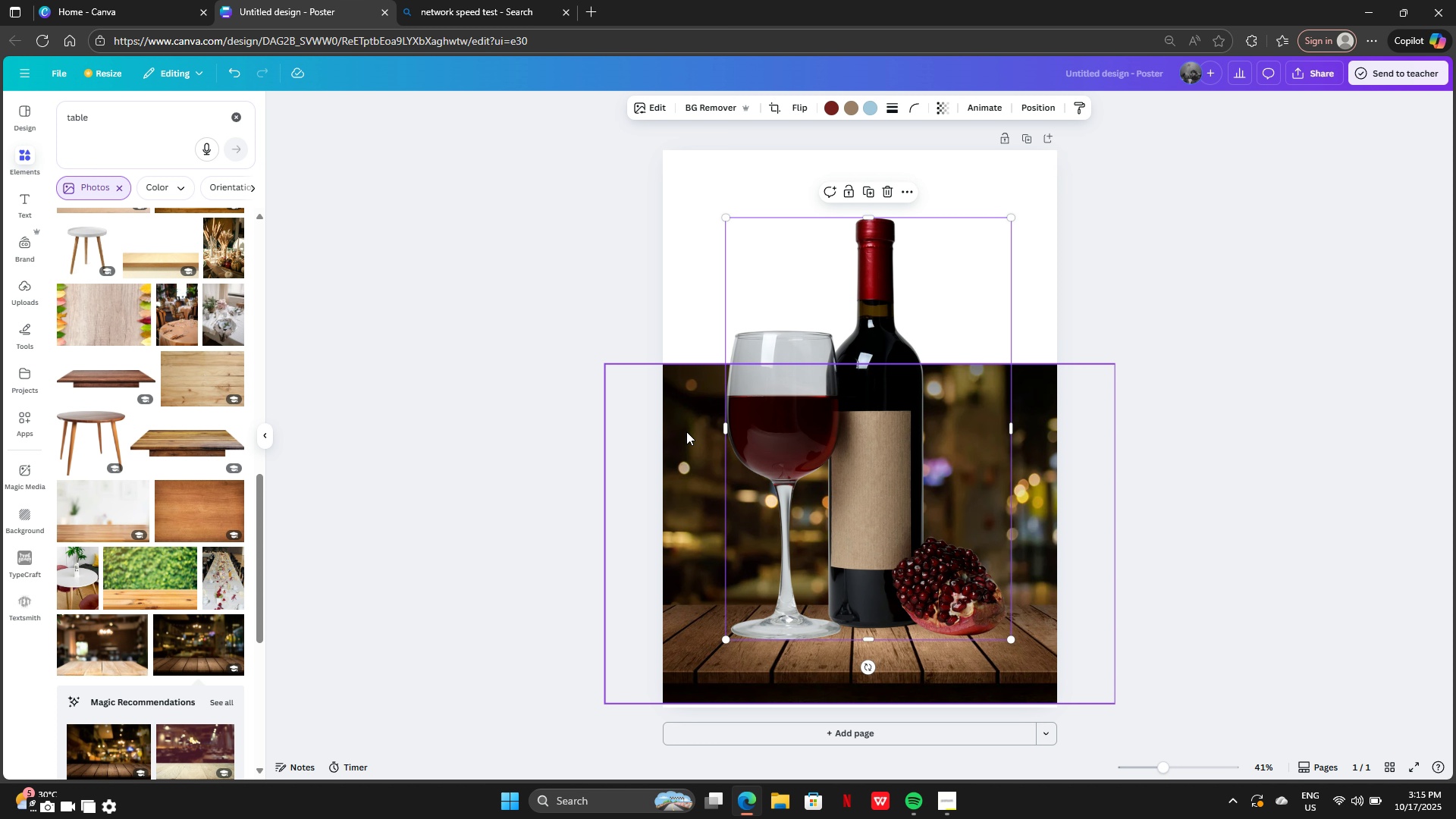 
left_click([686, 431])
 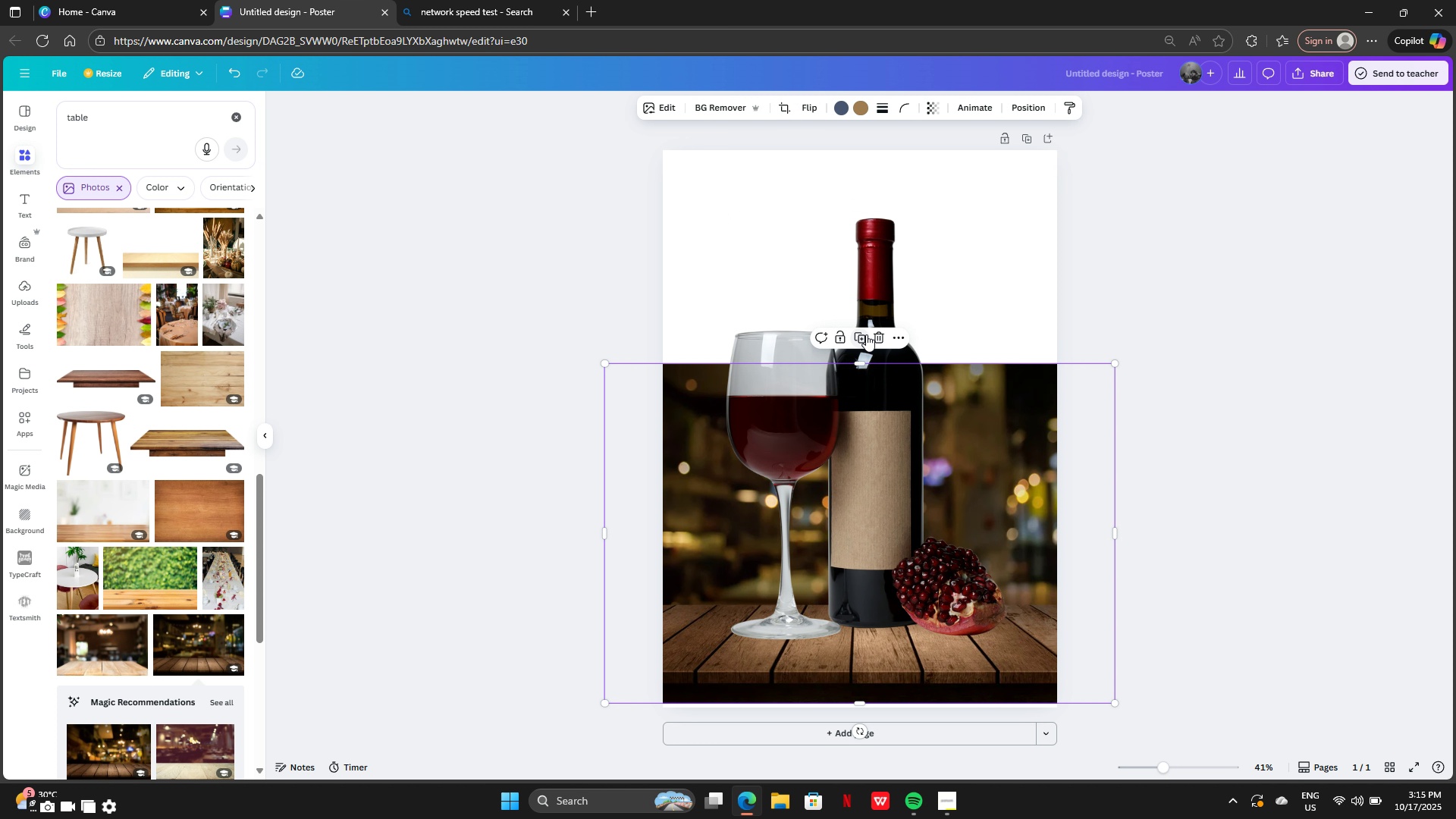 
left_click([874, 404])
 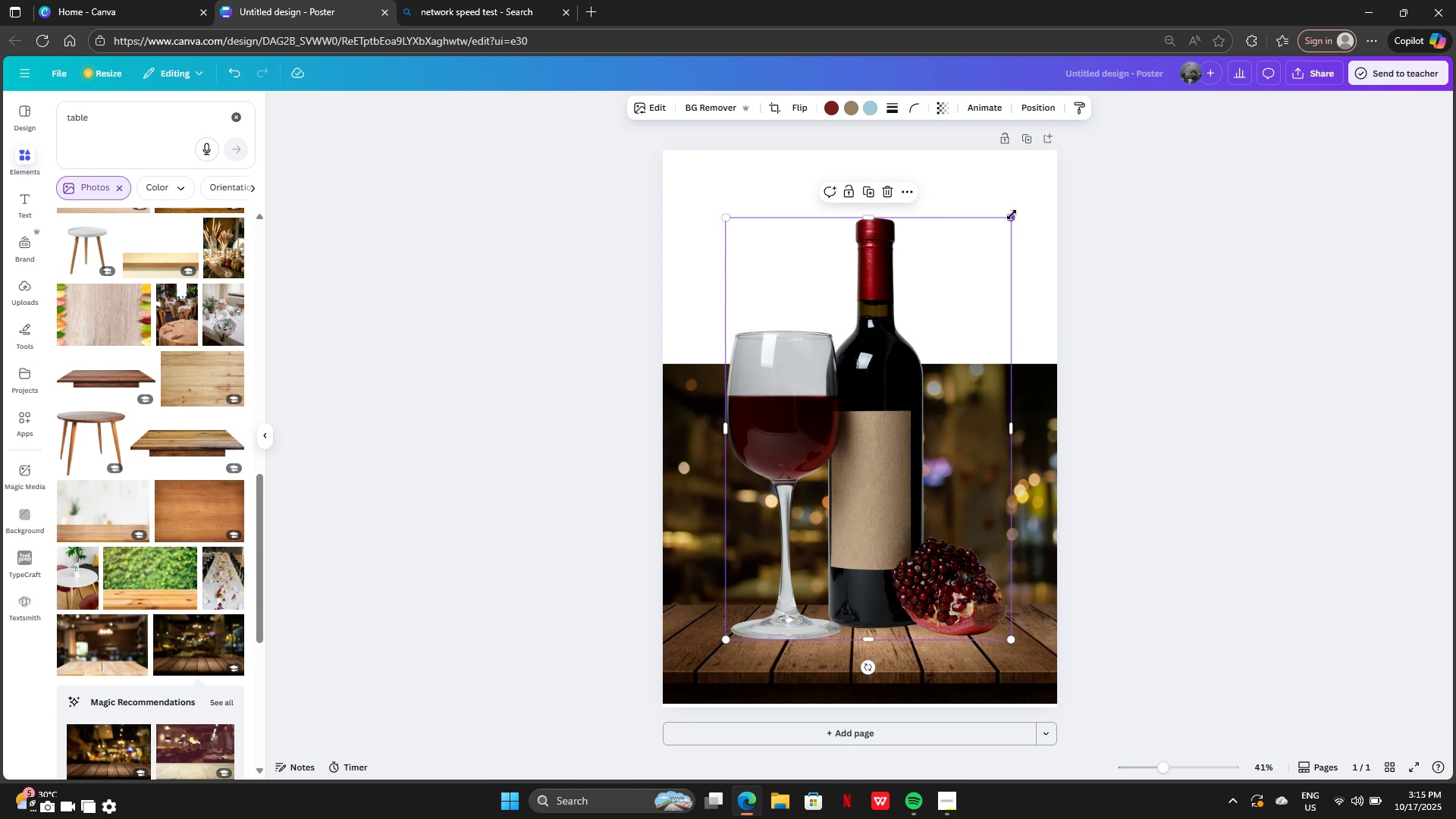 
left_click_drag(start_coordinate=[1012, 215], to_coordinate=[953, 290])
 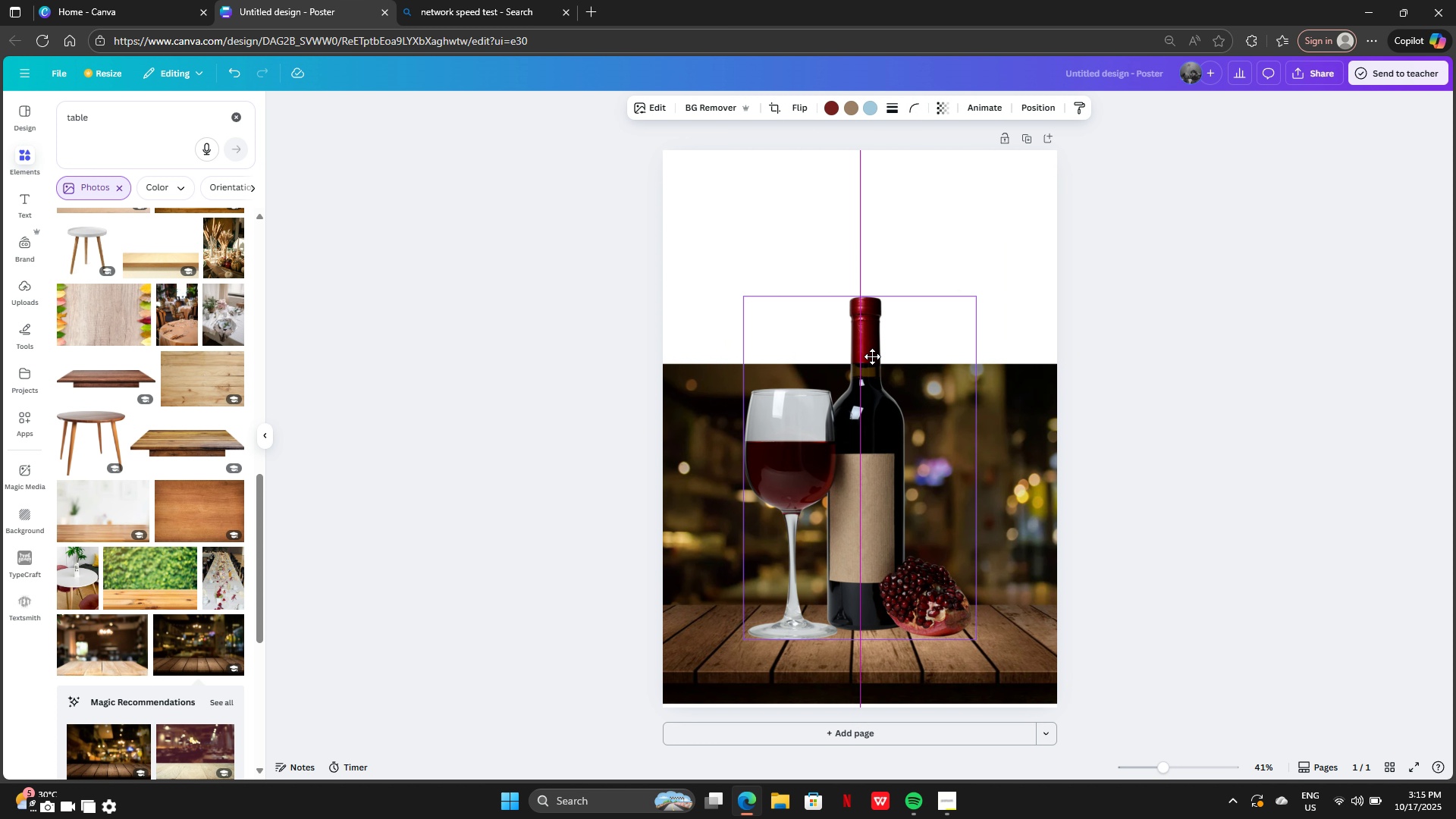 
left_click_drag(start_coordinate=[848, 357], to_coordinate=[880, 354])
 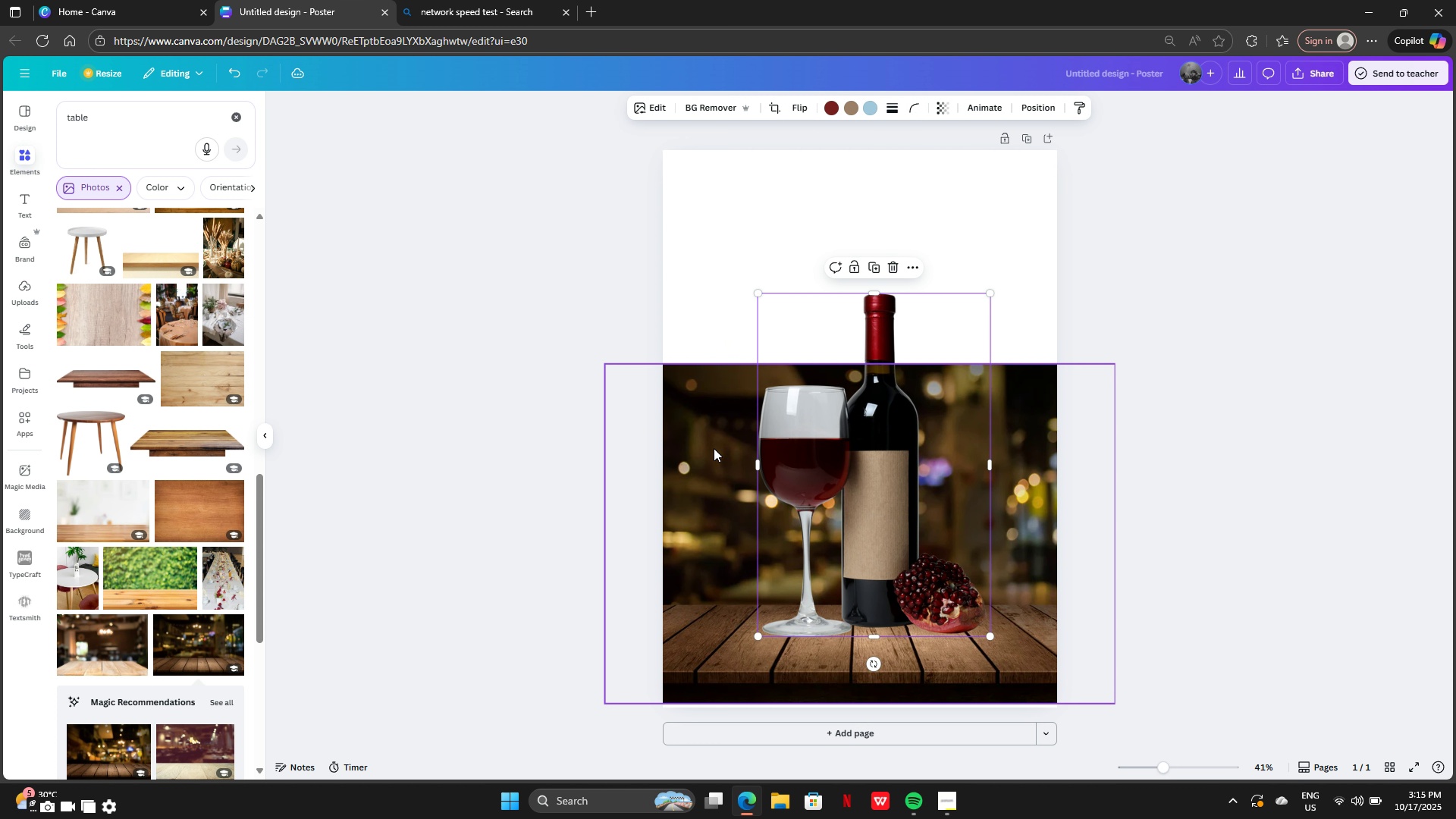 
left_click_drag(start_coordinate=[714, 448], to_coordinate=[710, 457])
 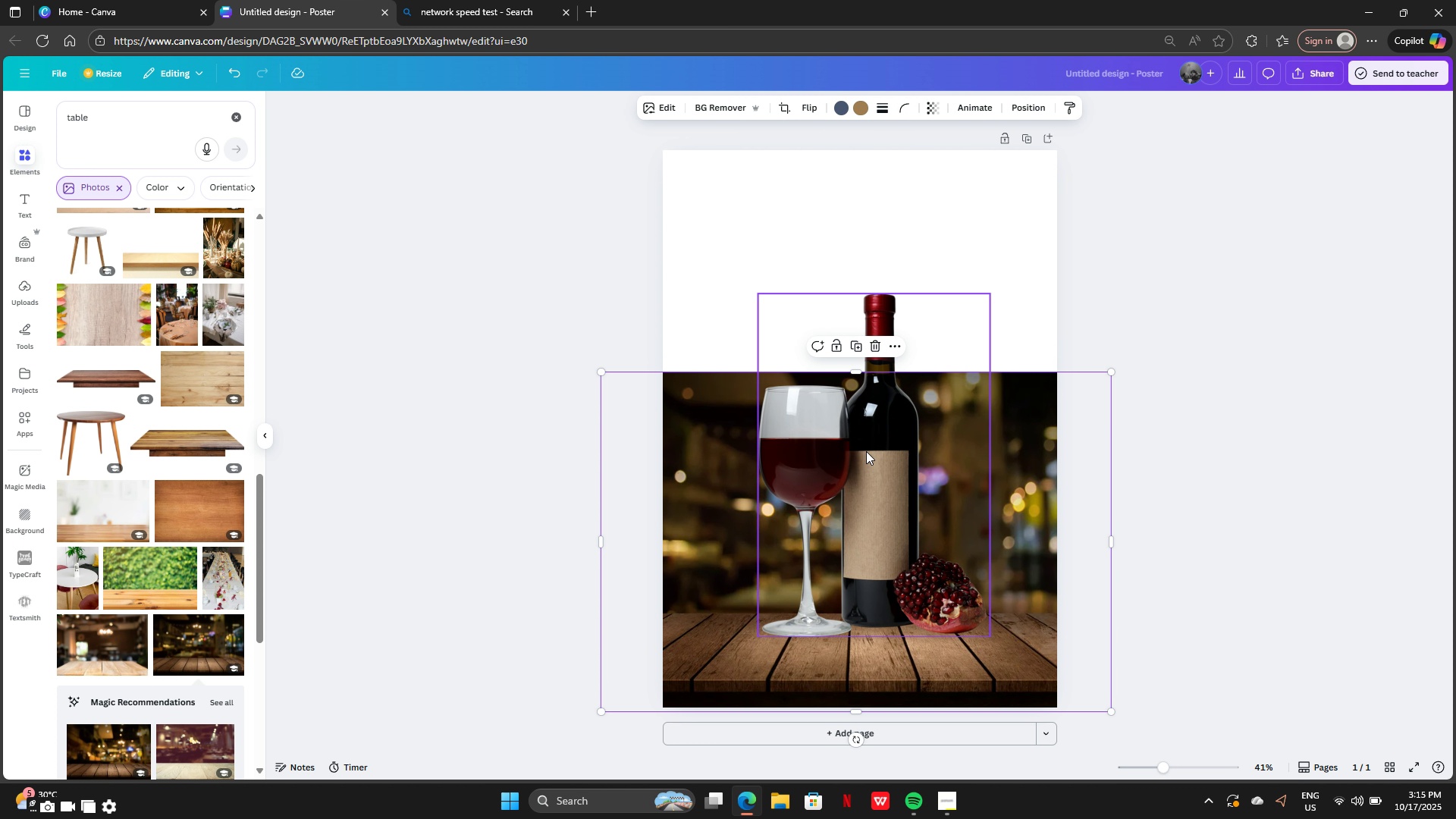 
left_click_drag(start_coordinate=[864, 451], to_coordinate=[863, 438])
 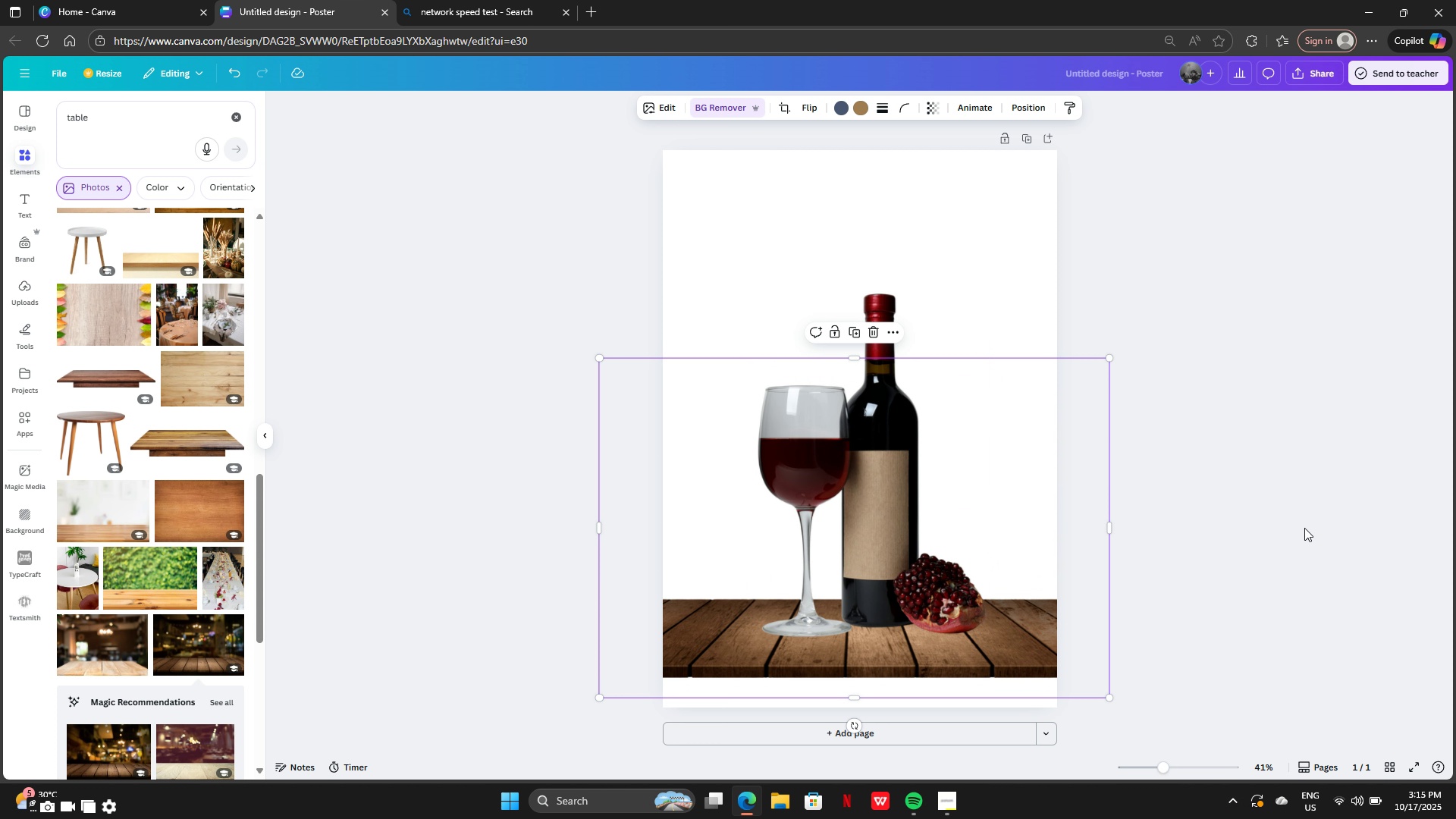 
left_click_drag(start_coordinate=[696, 625], to_coordinate=[695, 592])
 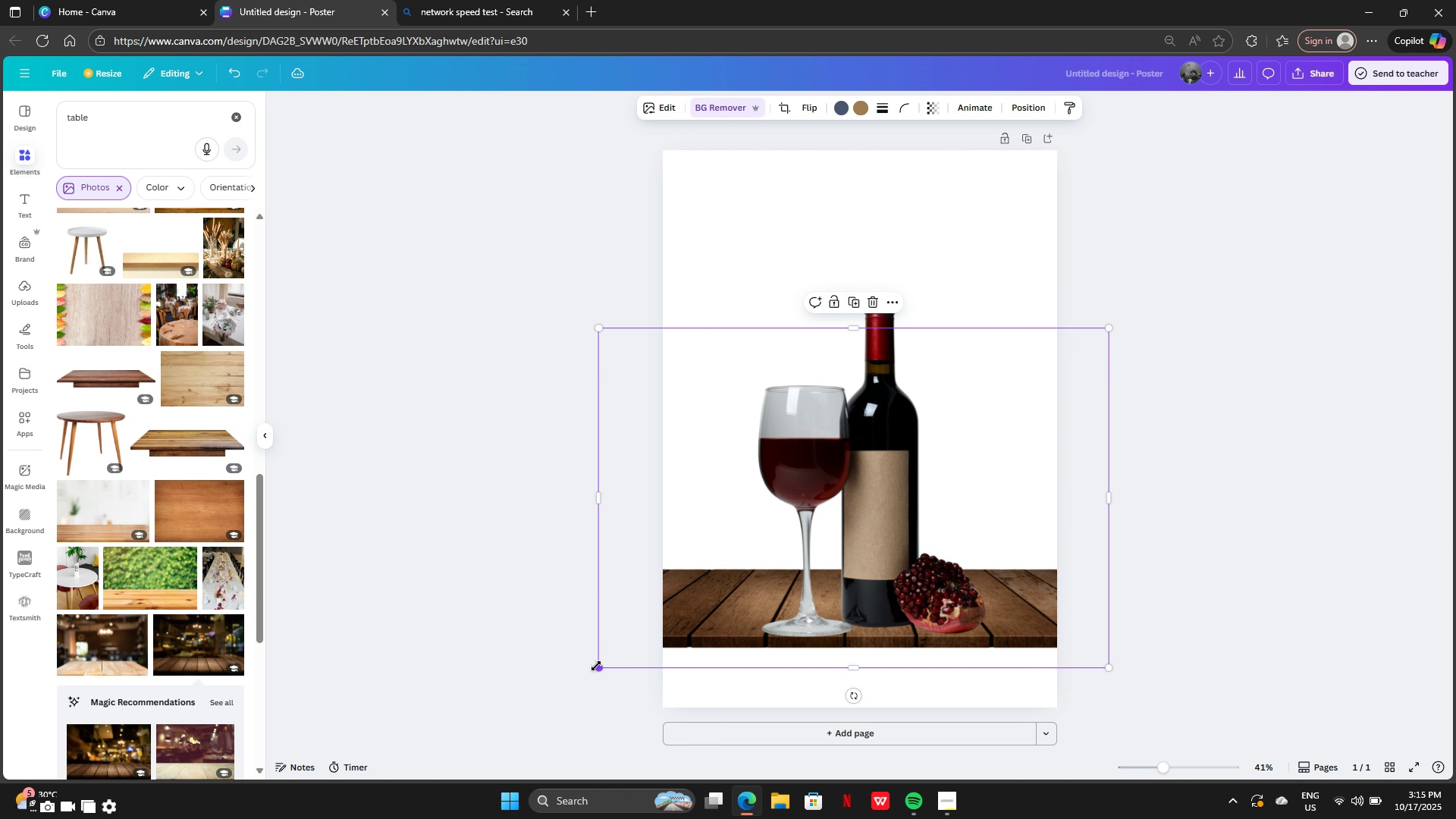 
left_click_drag(start_coordinate=[595, 666], to_coordinate=[554, 710])
 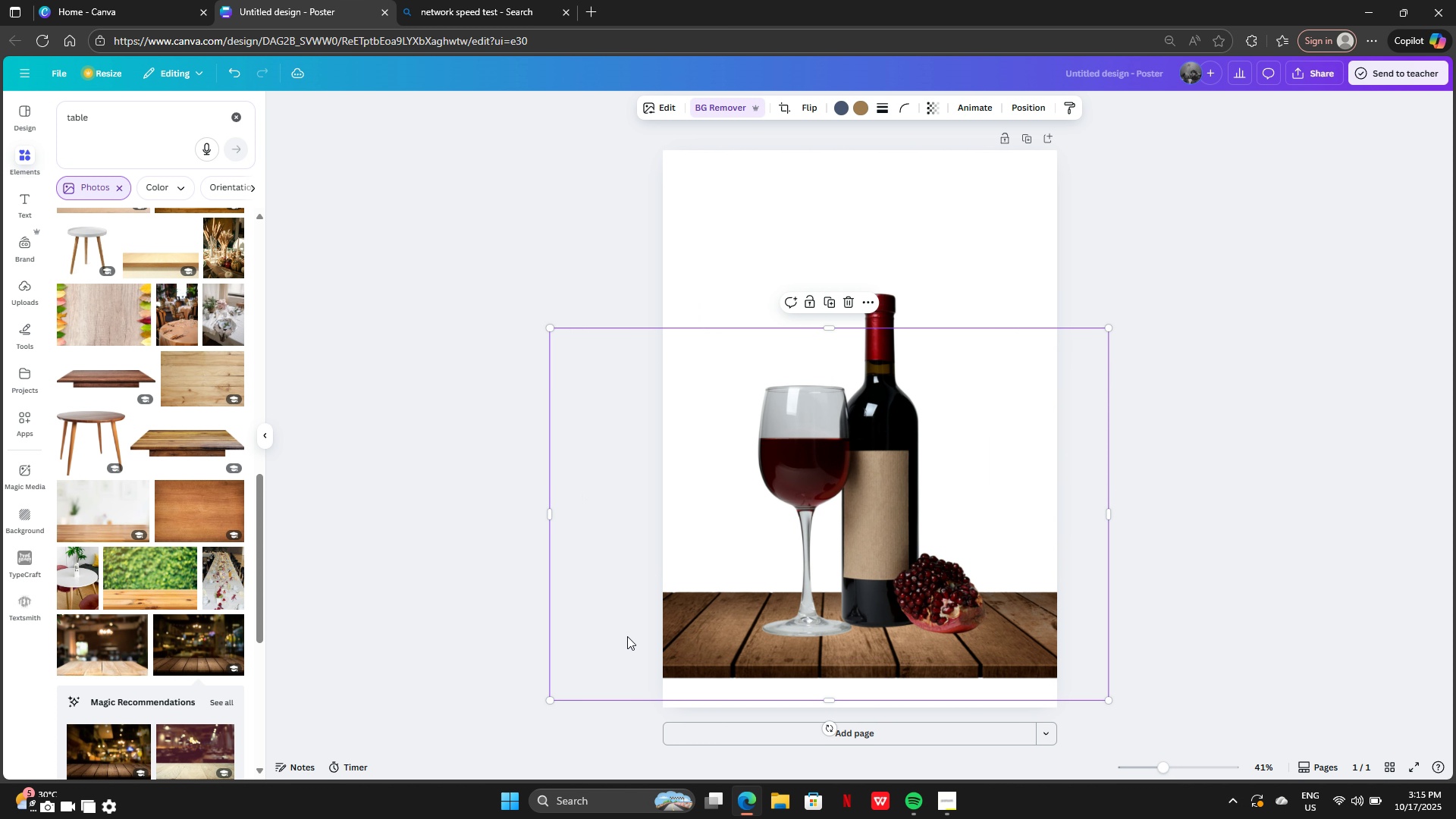 
left_click_drag(start_coordinate=[625, 640], to_coordinate=[641, 642])
 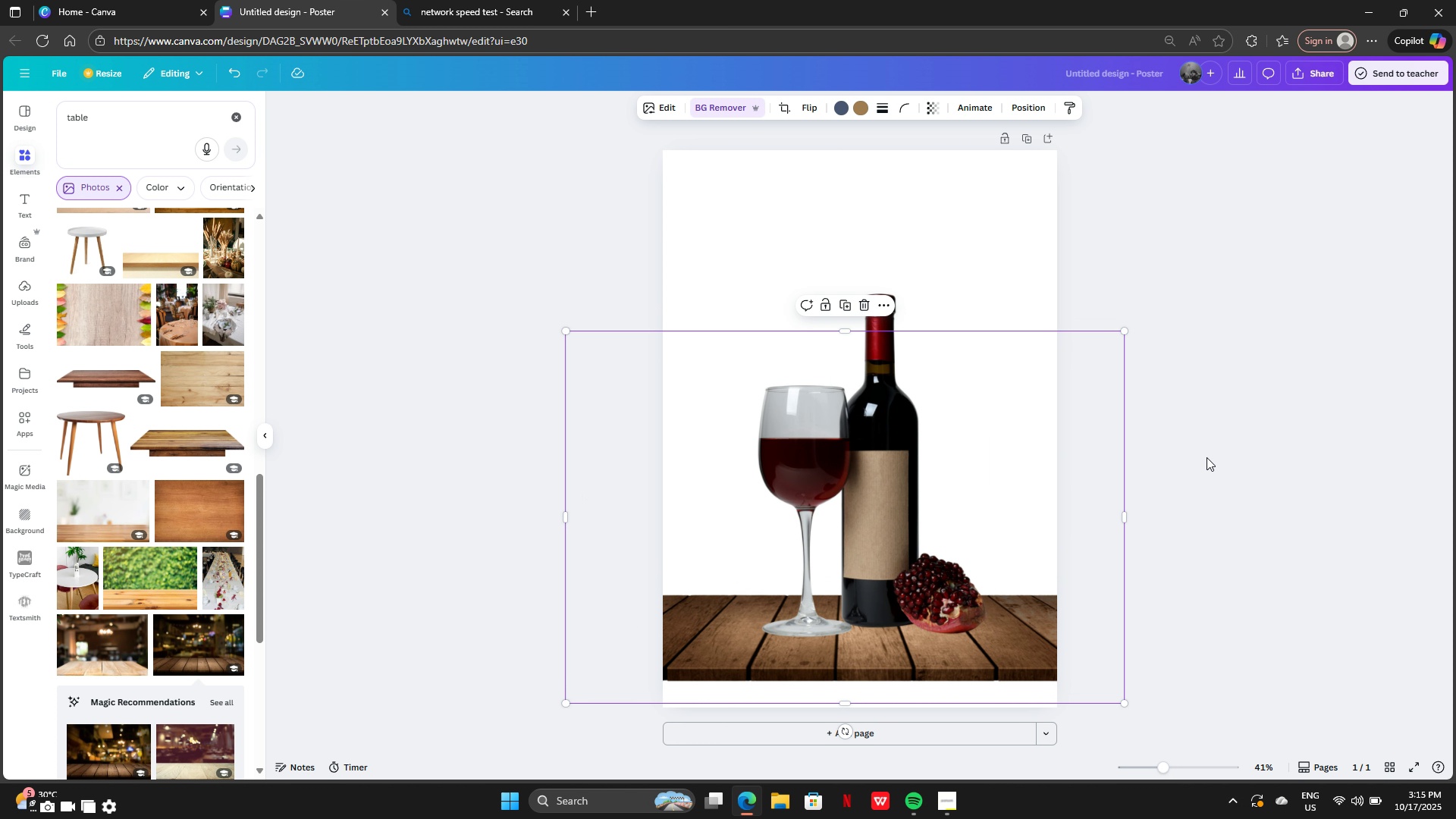 
left_click([1207, 457])
 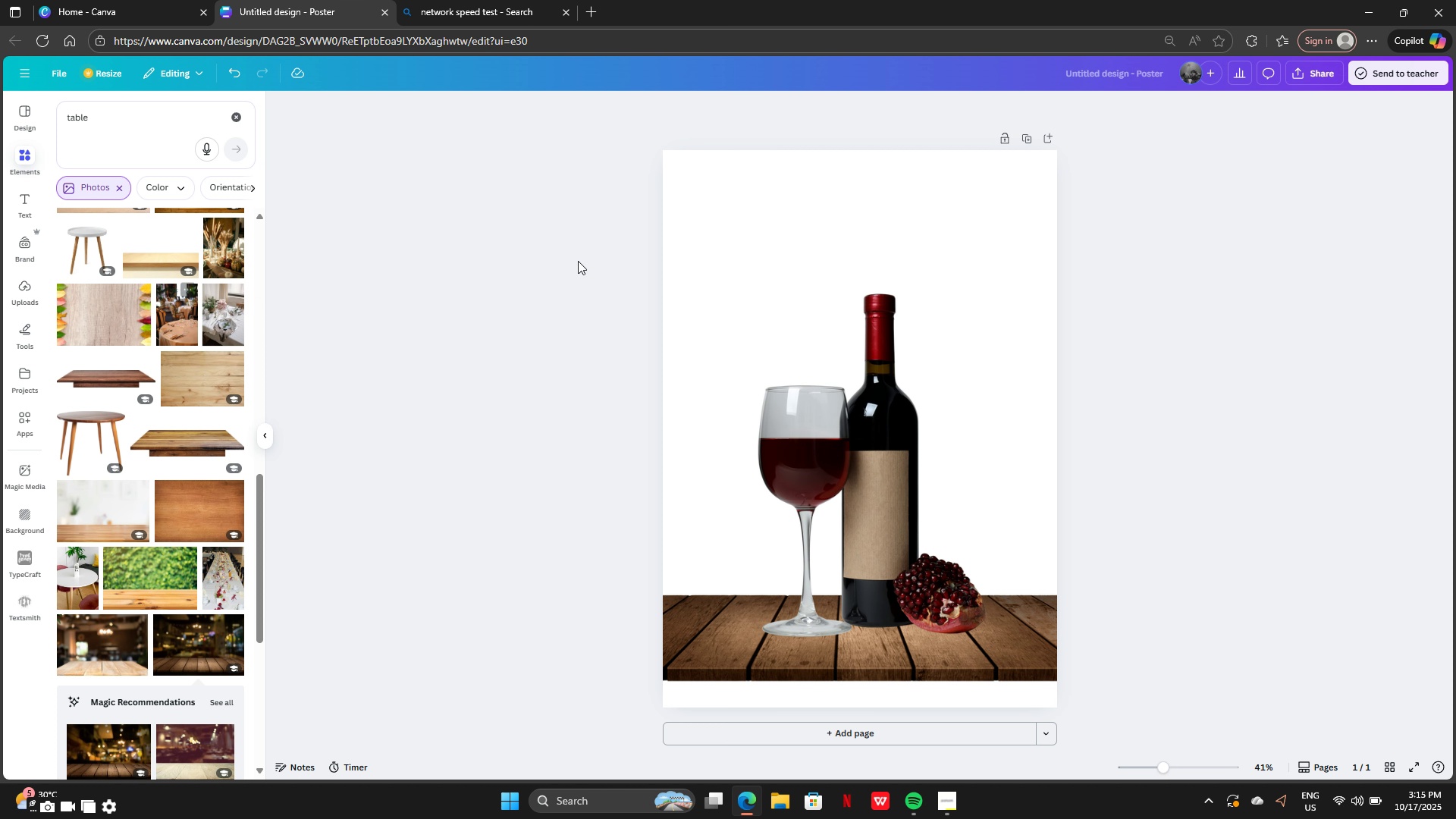 
left_click([752, 235])
 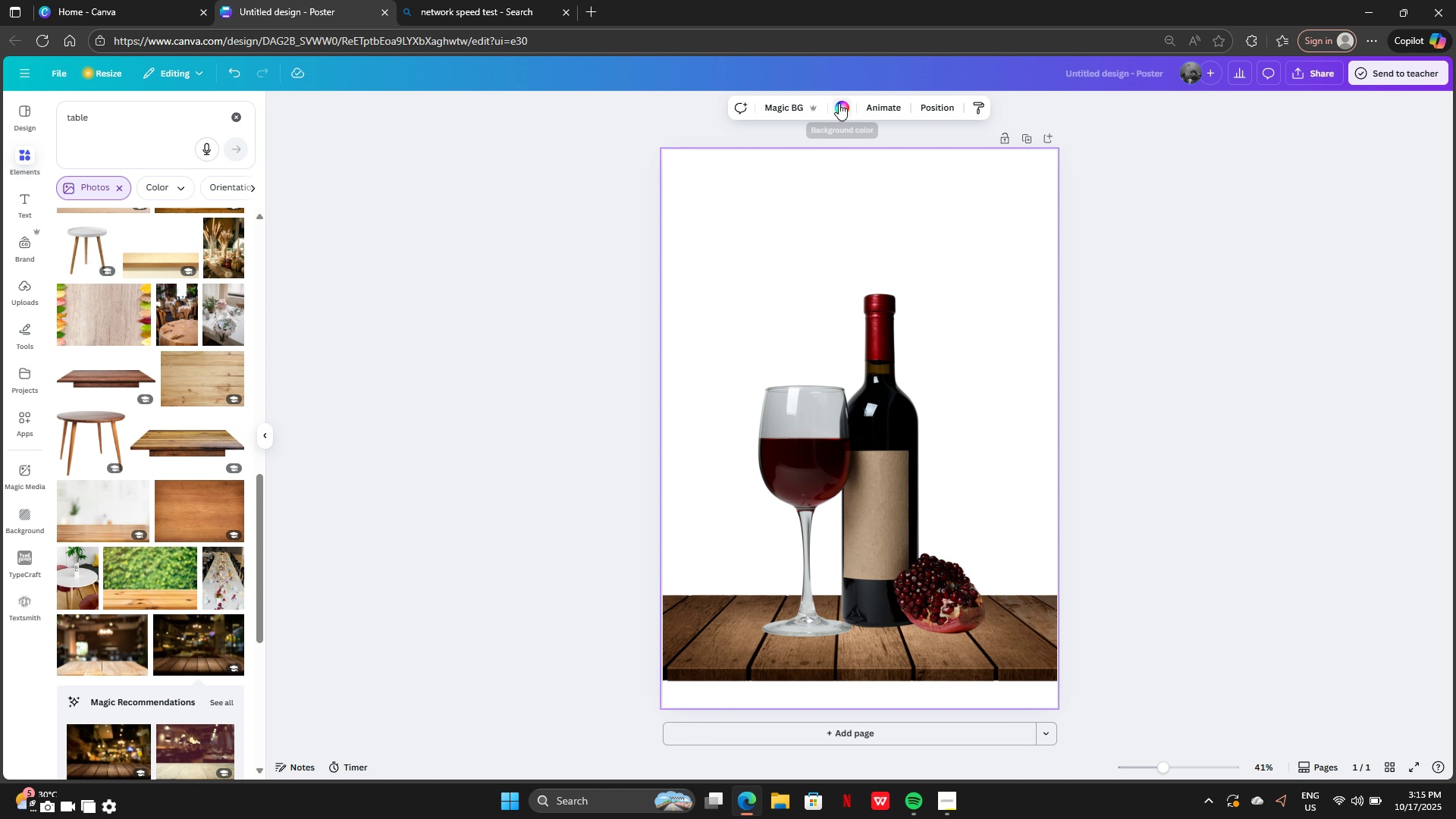 
left_click([839, 103])
 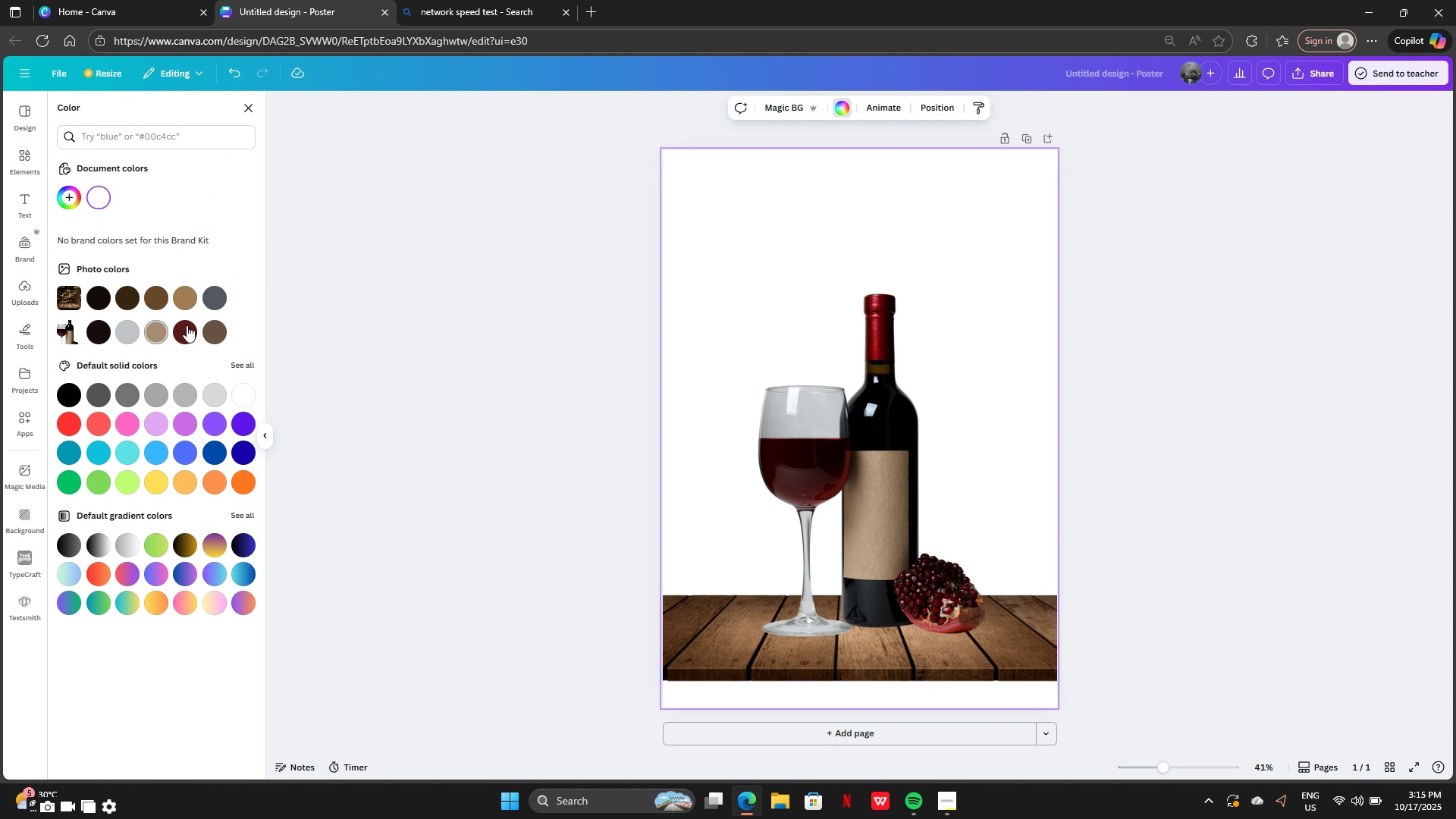 
left_click([187, 325])
 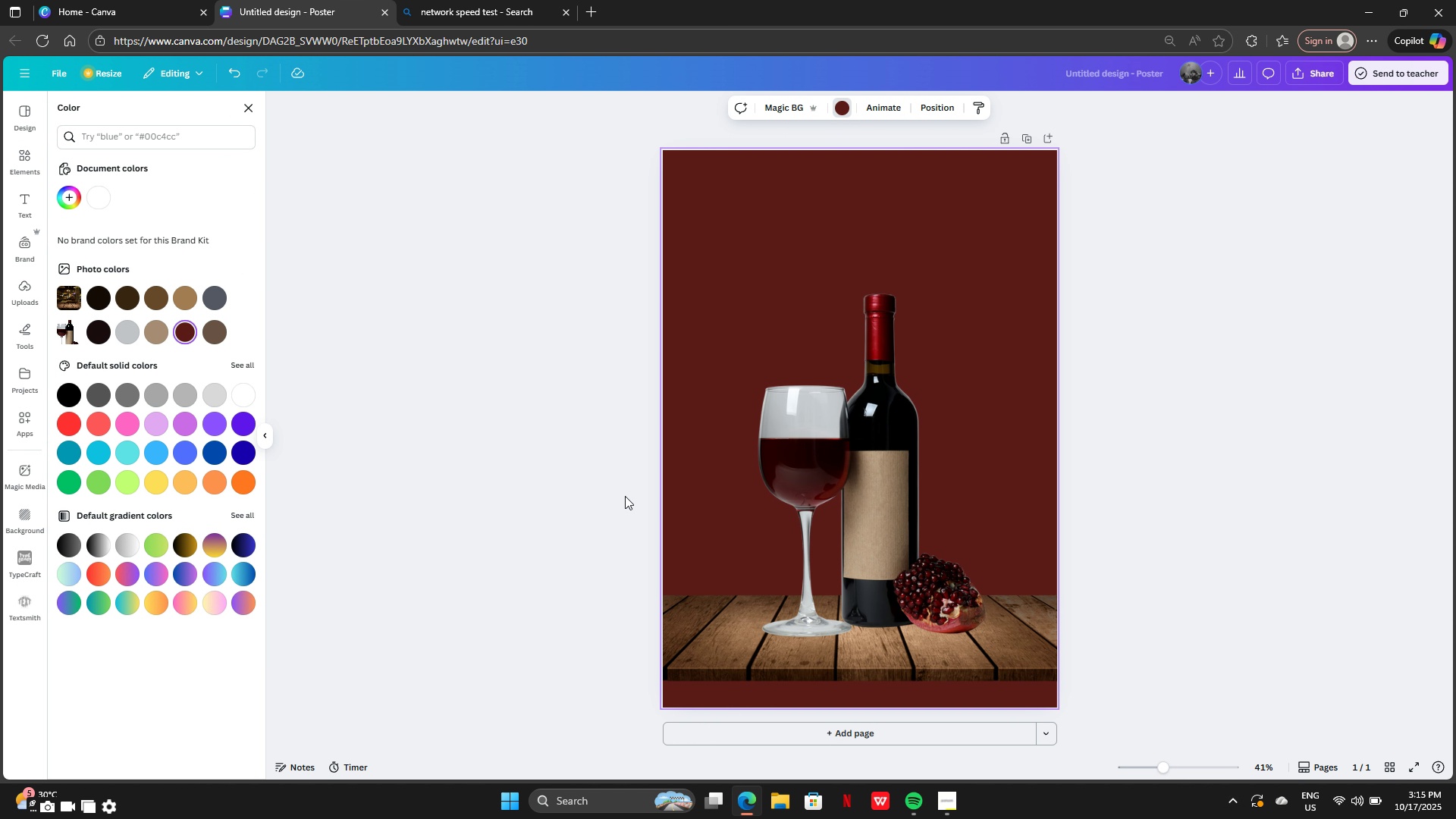 
left_click([701, 629])
 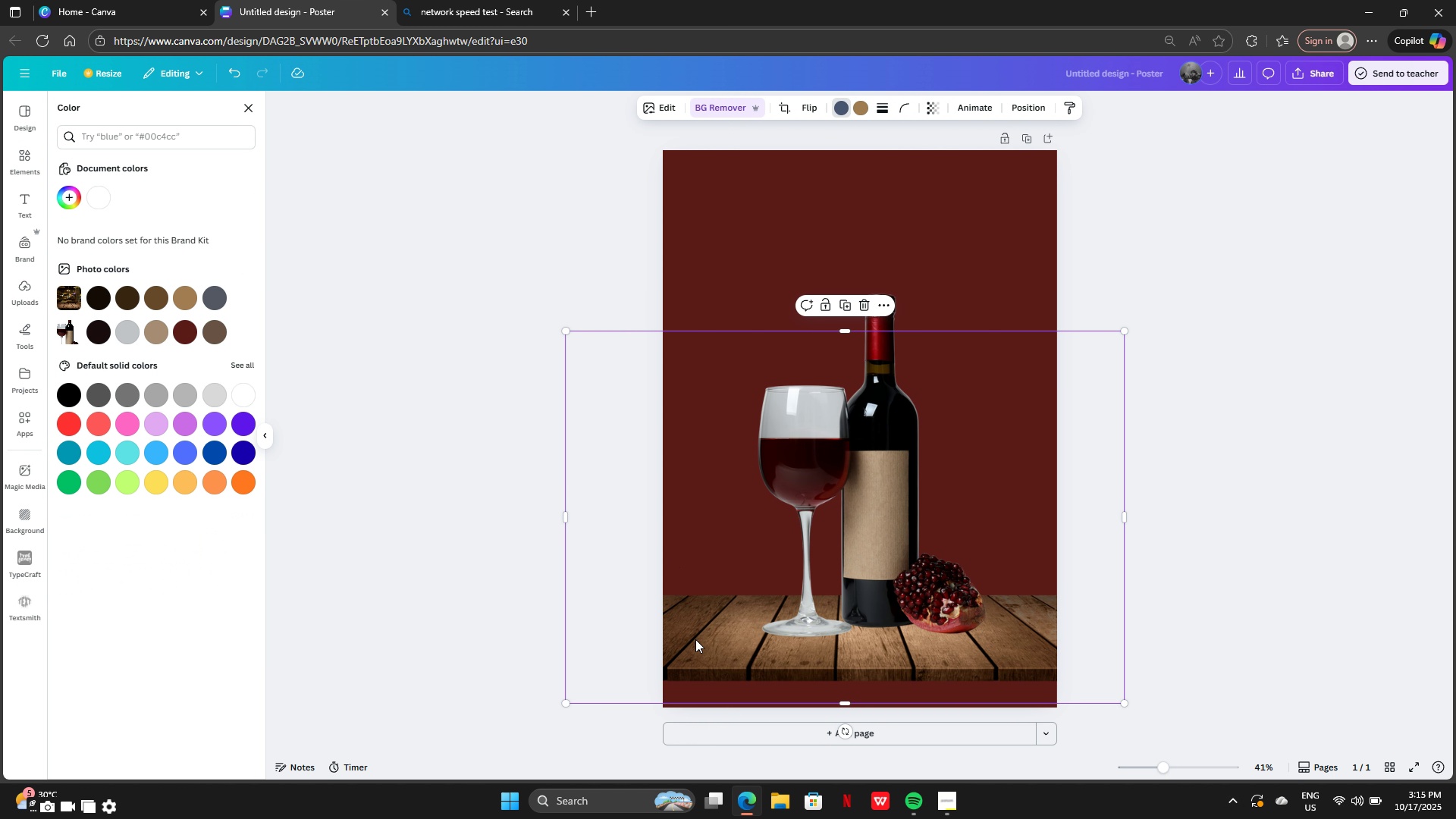 
left_click_drag(start_coordinate=[695, 639], to_coordinate=[670, 670])
 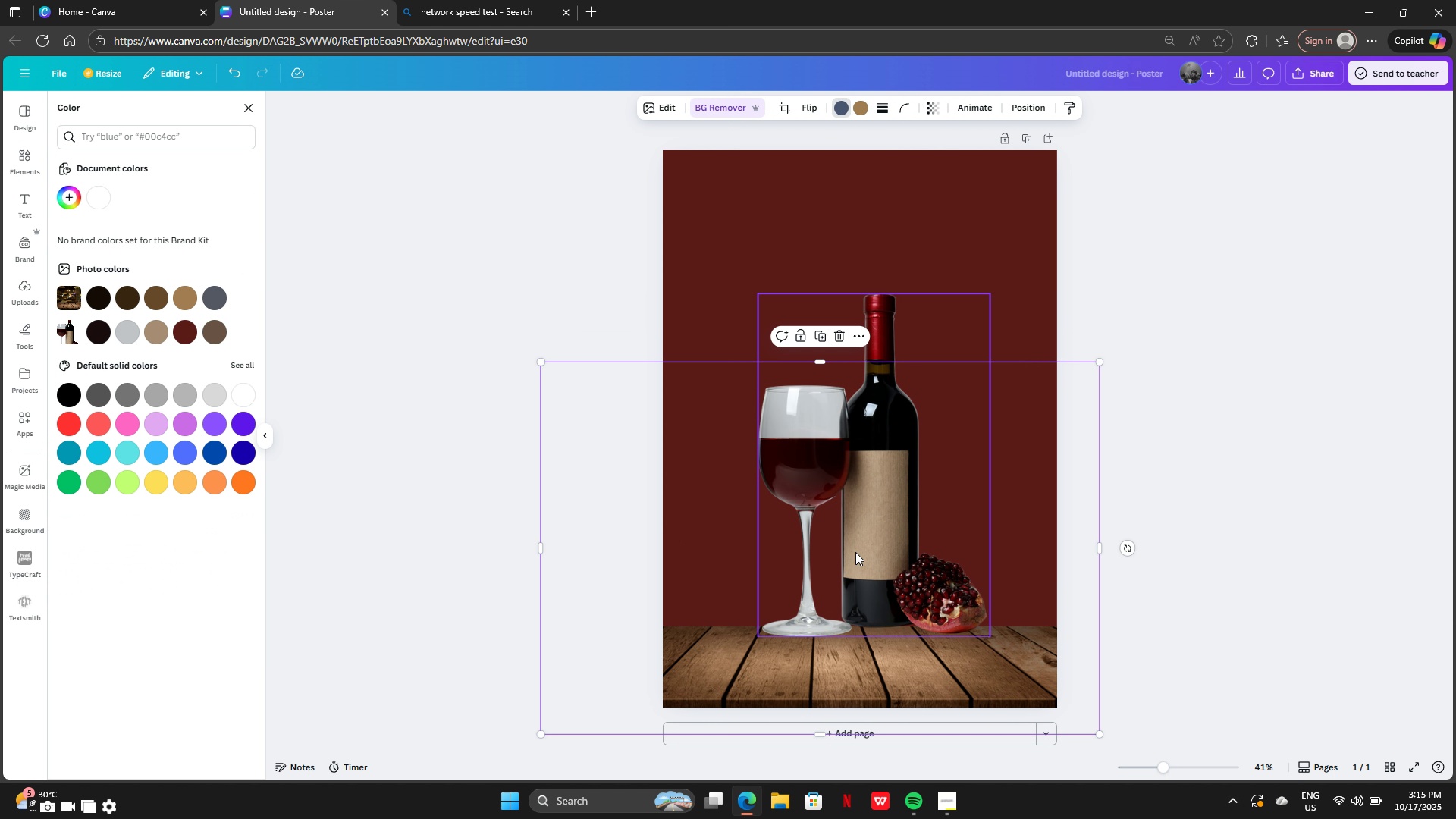 
left_click_drag(start_coordinate=[855, 552], to_coordinate=[848, 553])
 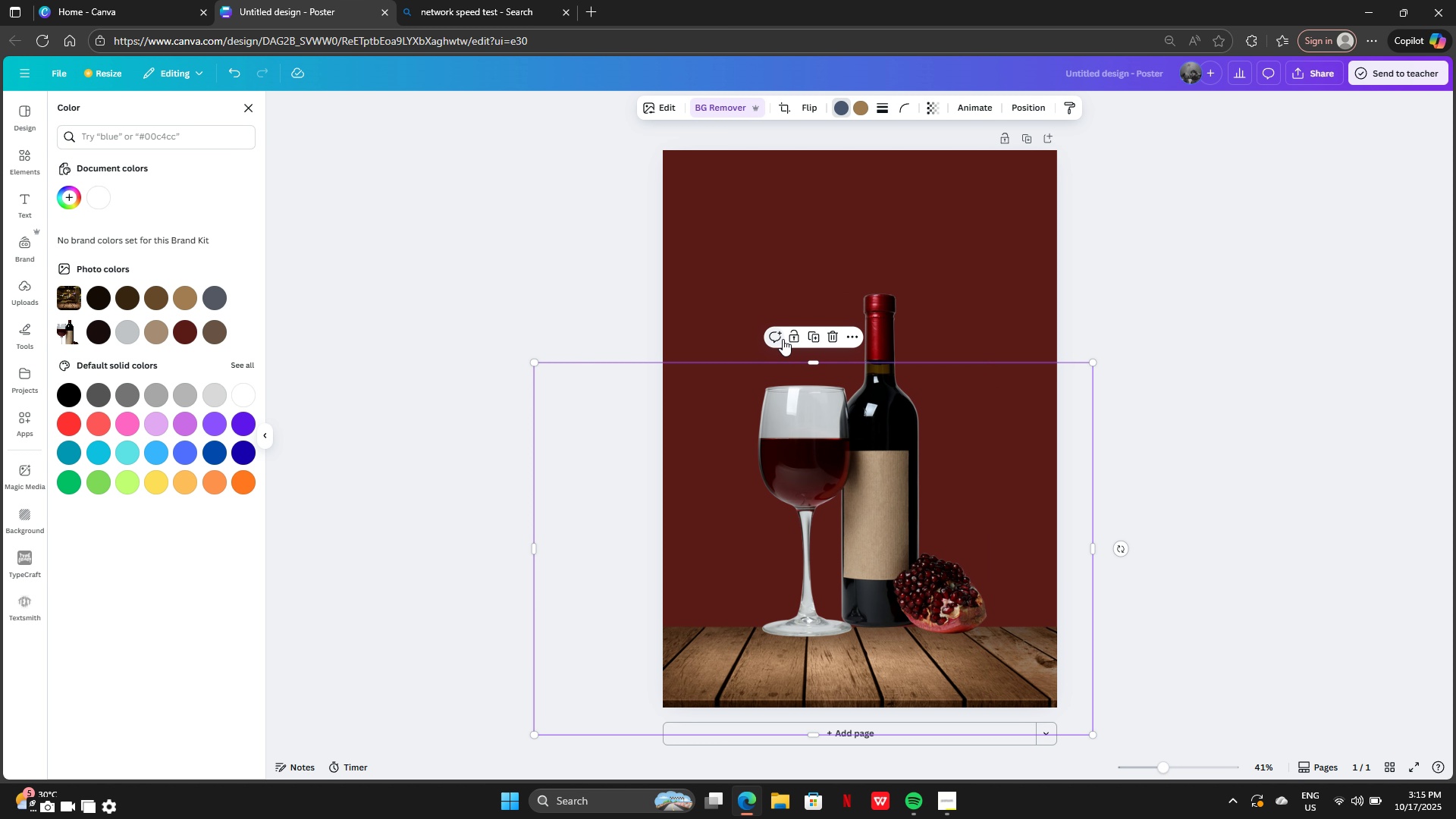 
left_click([795, 335])
 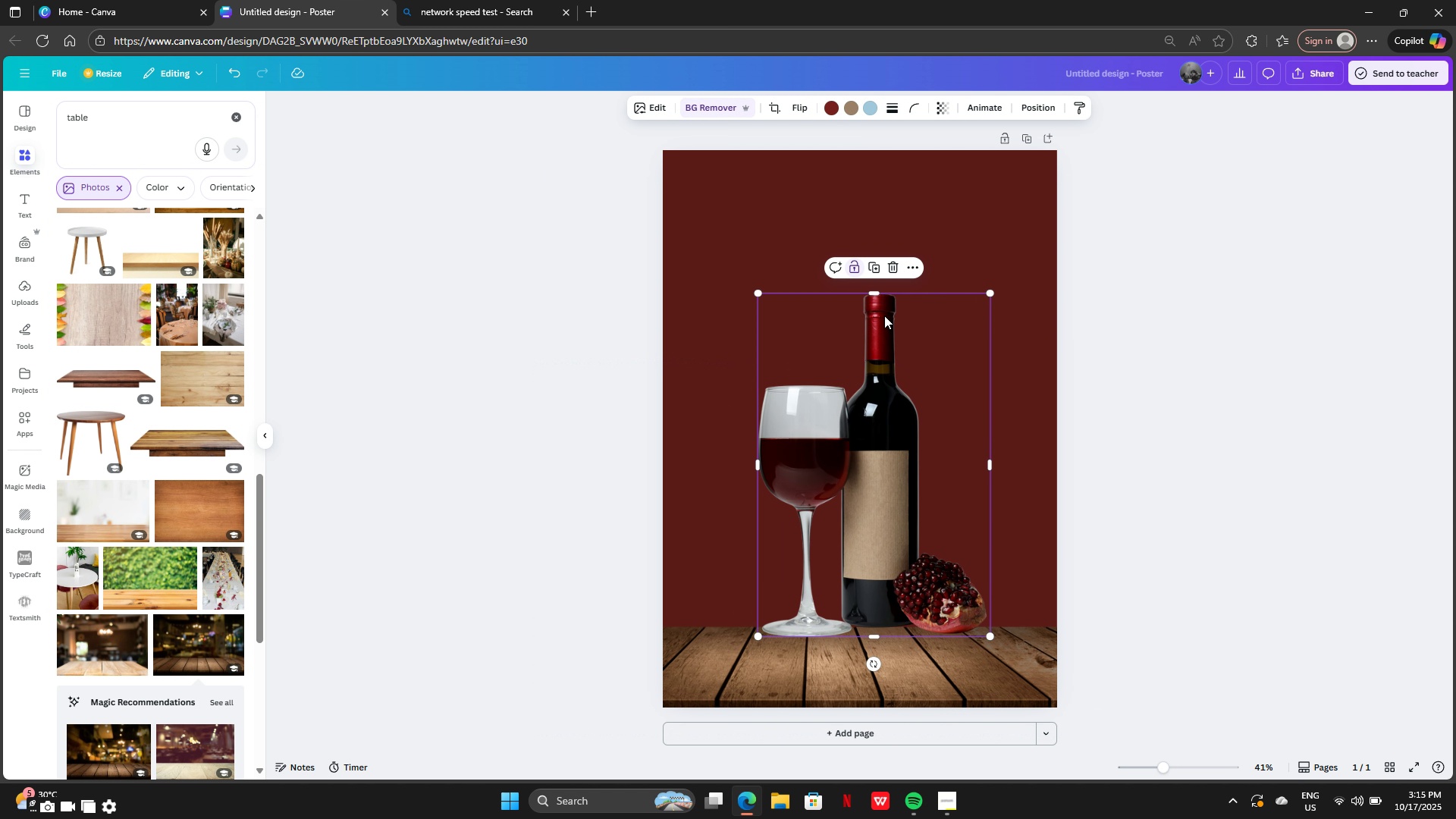 
left_click([884, 315])
 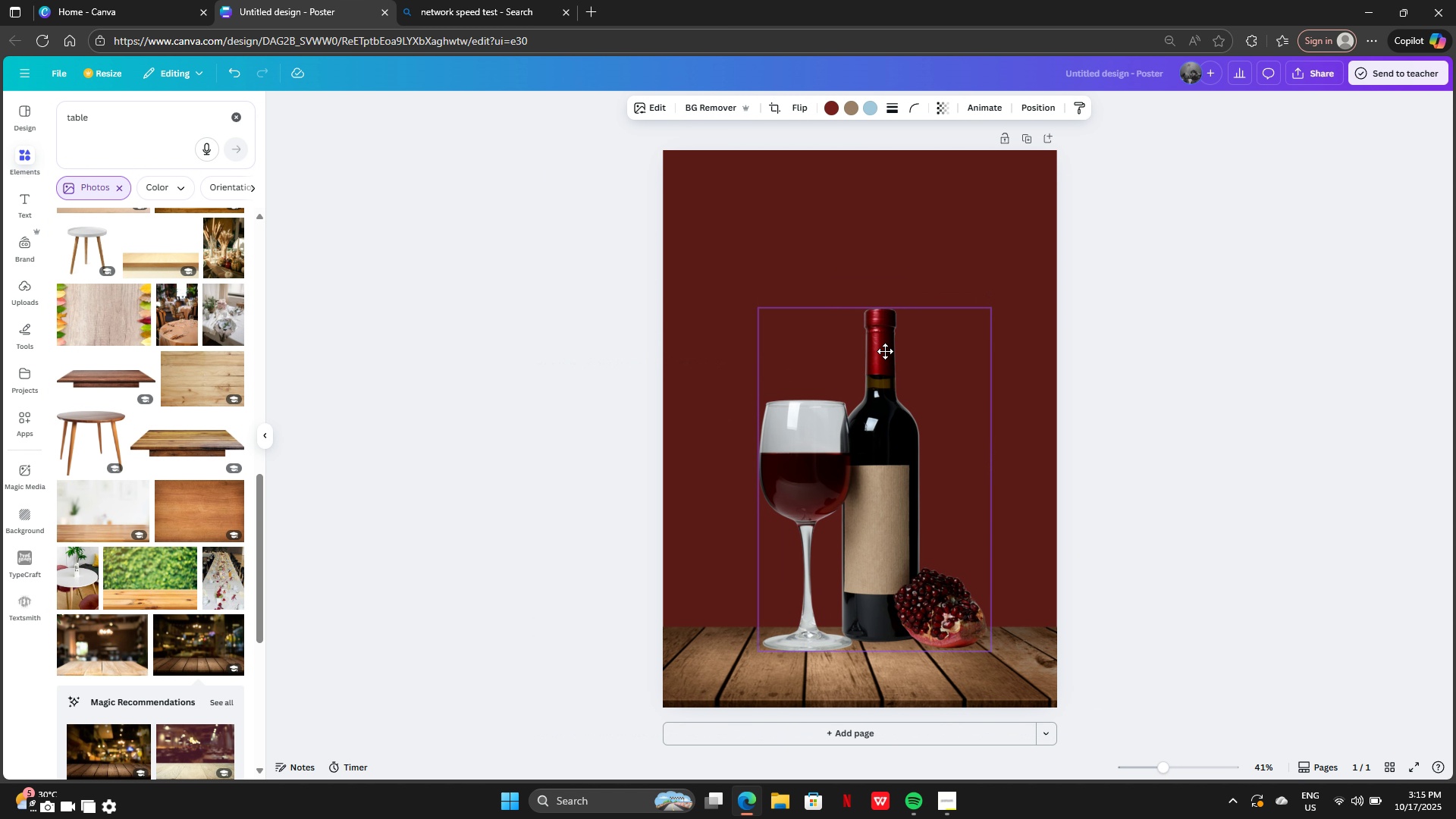 
left_click_drag(start_coordinate=[884, 315], to_coordinate=[869, 351])
 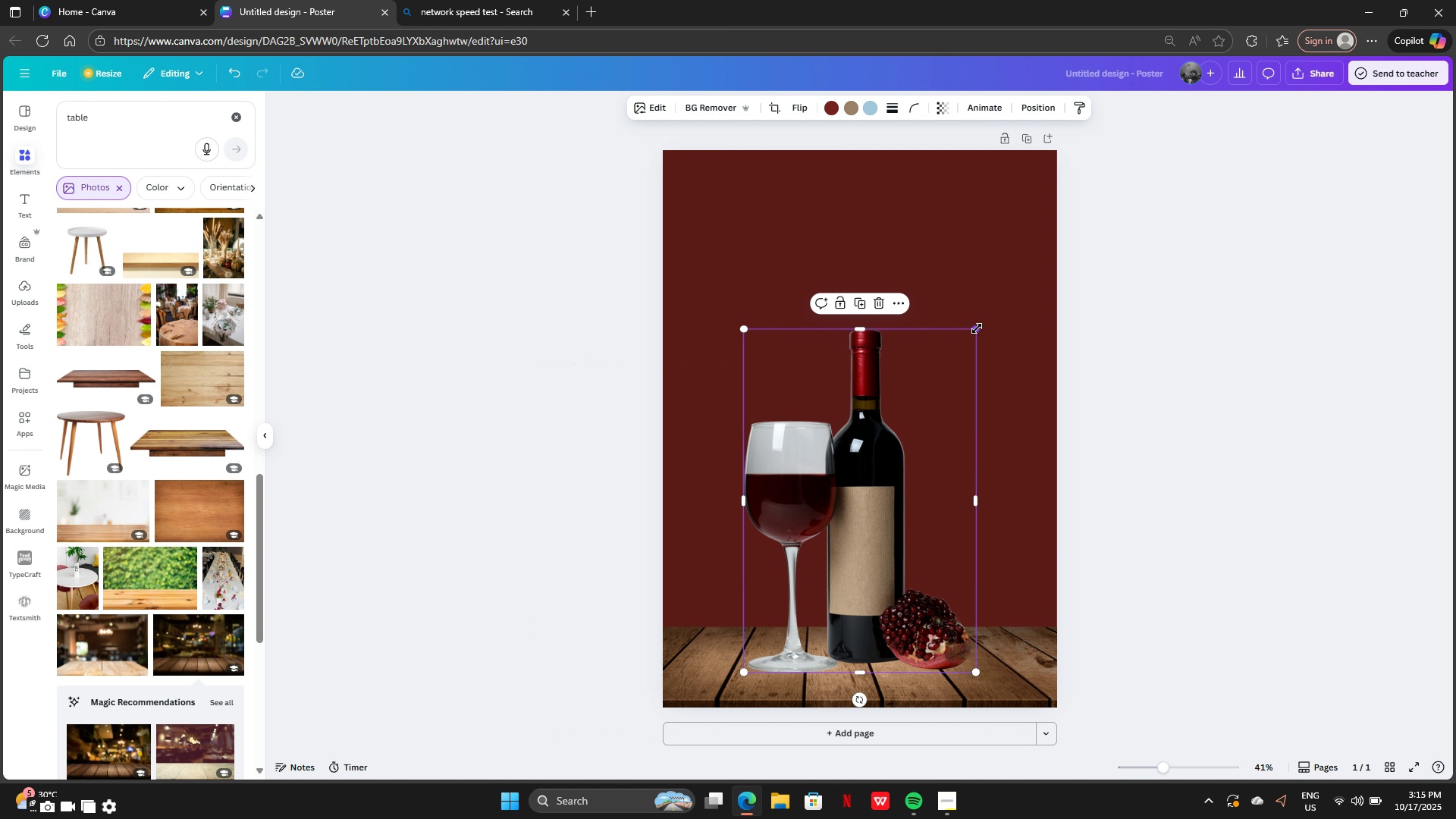 
left_click_drag(start_coordinate=[977, 329], to_coordinate=[952, 375])
 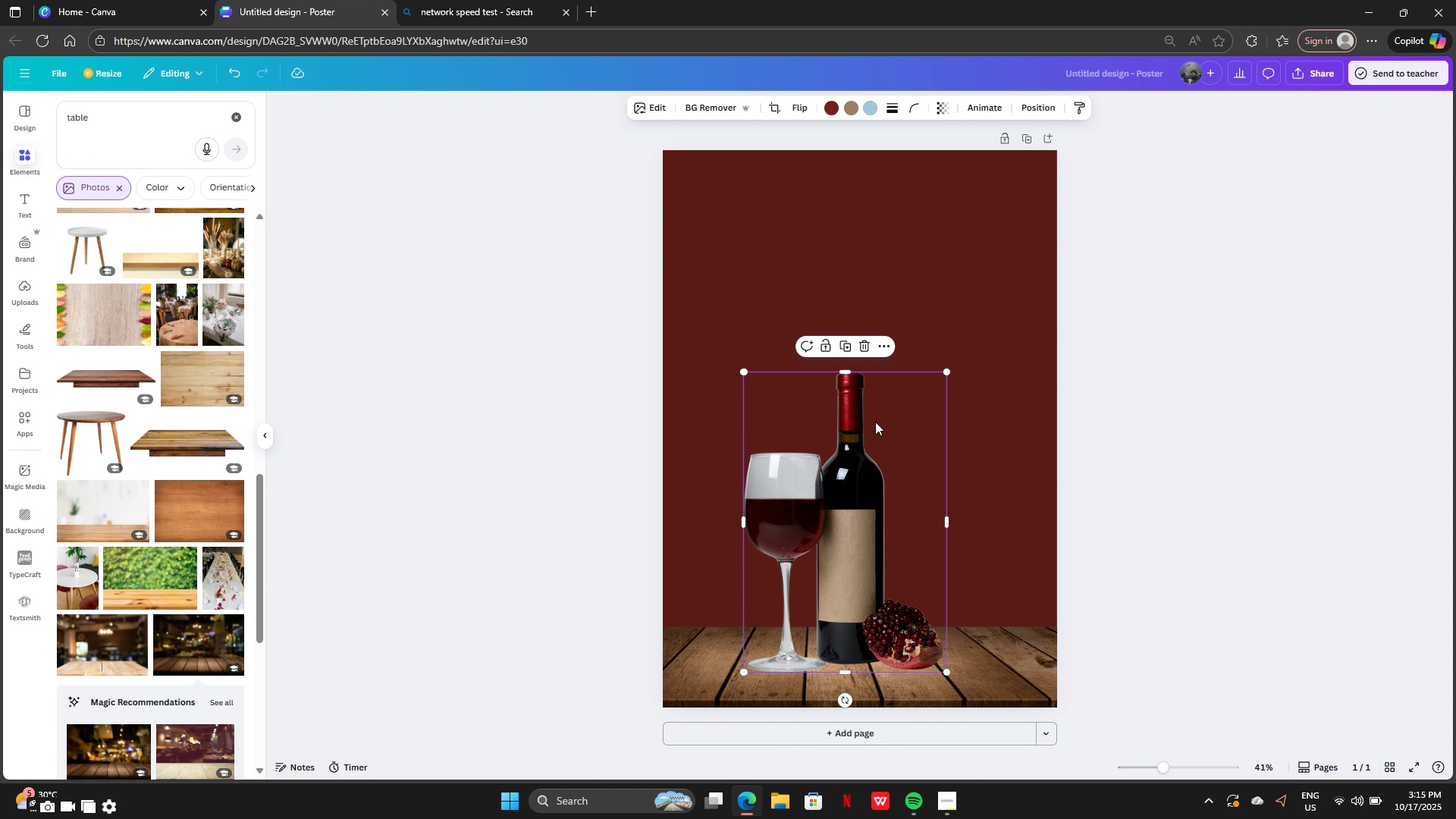 
left_click_drag(start_coordinate=[875, 422], to_coordinate=[887, 416])
 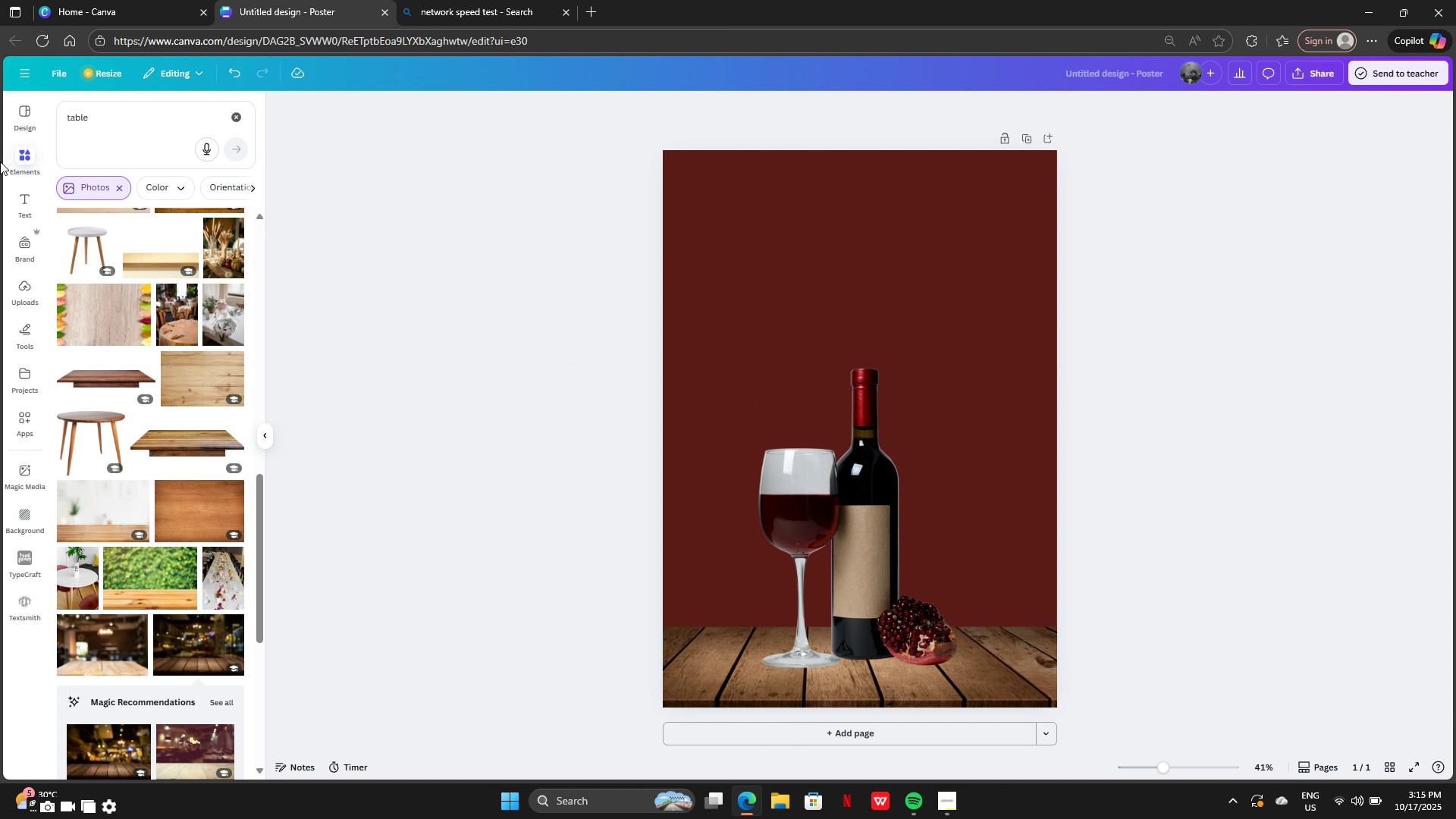 
scroll: coordinate [127, 516], scroll_direction: down, amount: 6.0
 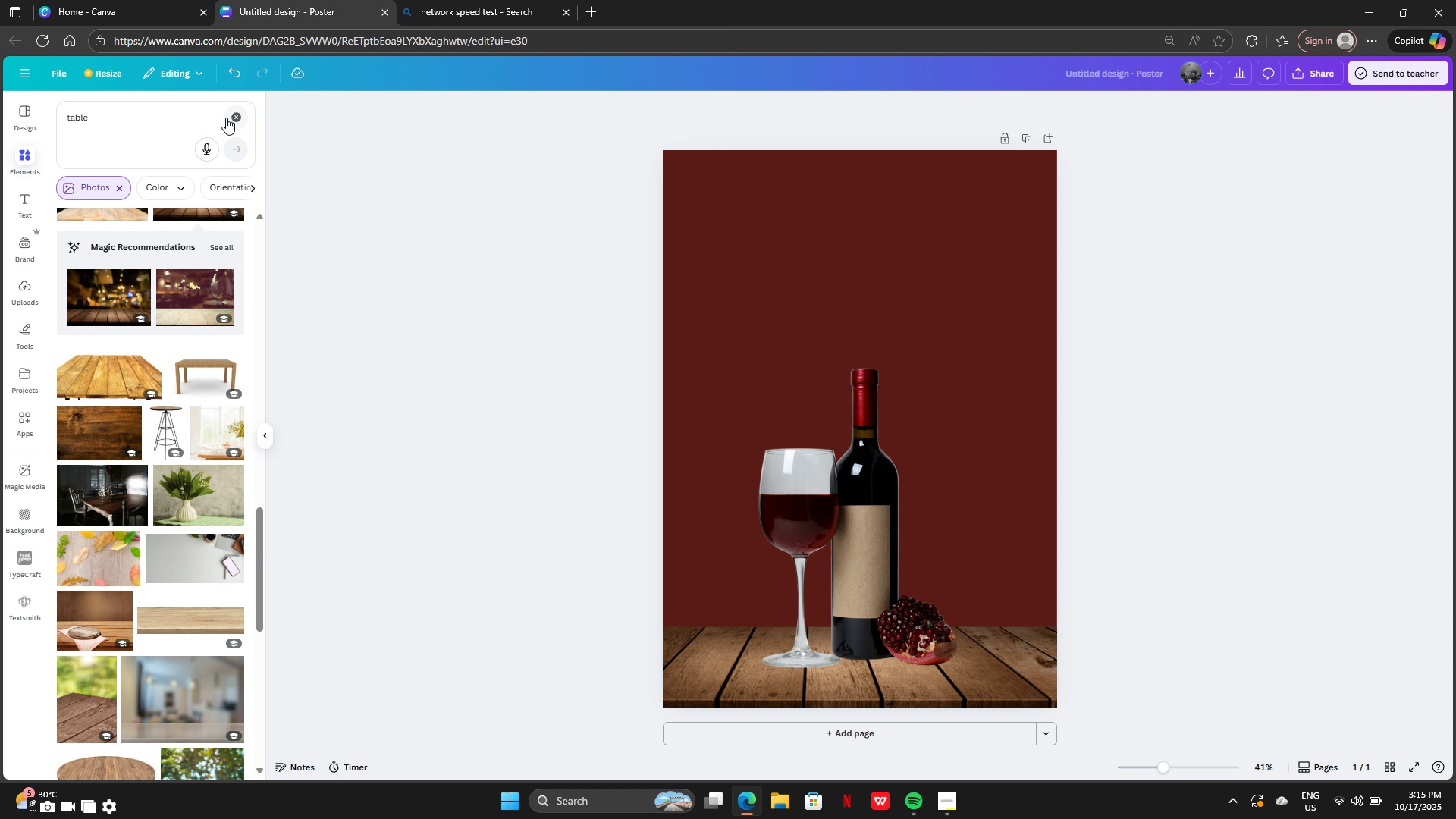 
left_click([234, 117])
 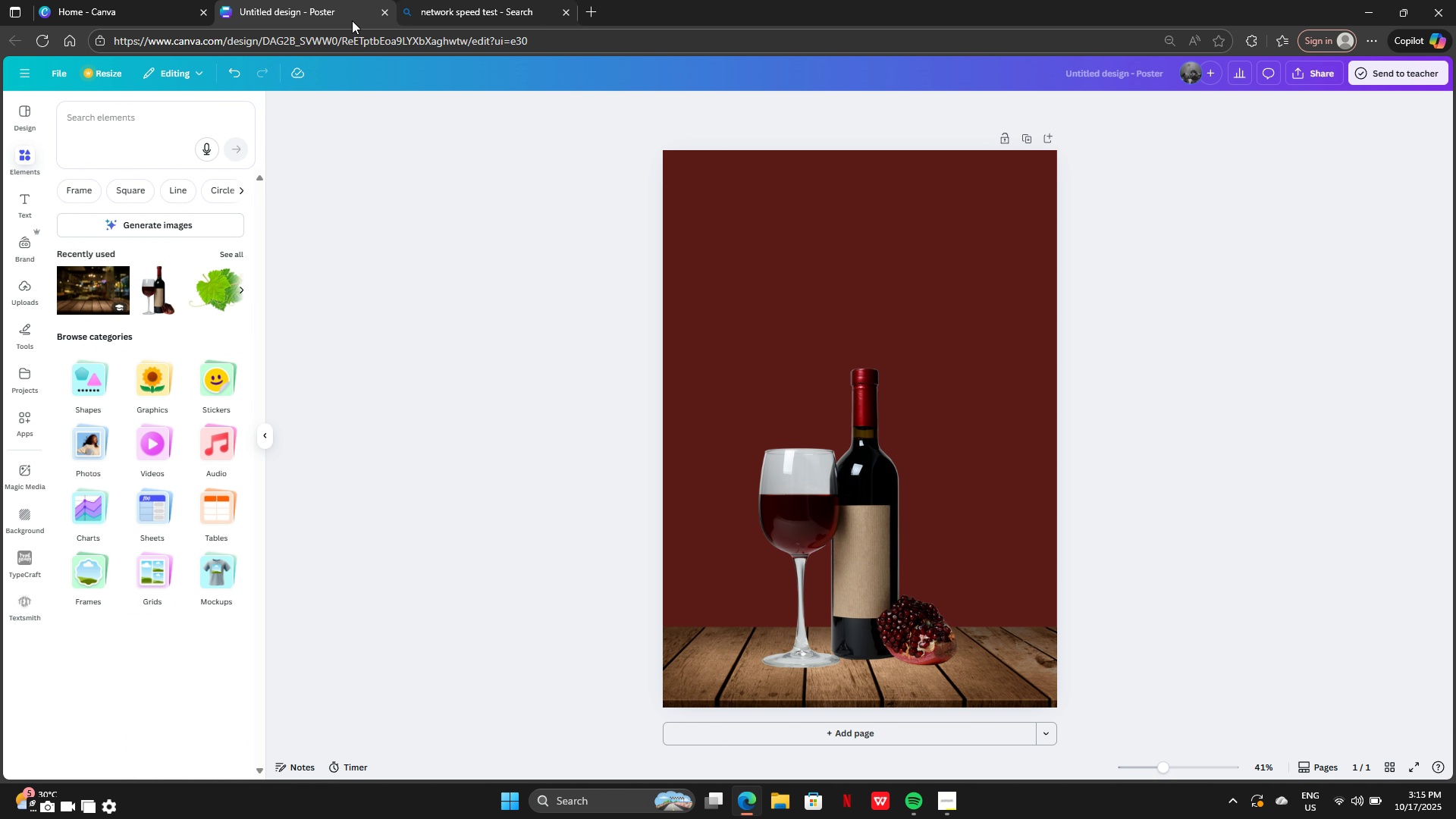 
scroll: coordinate [157, 332], scroll_direction: up, amount: 2.0
 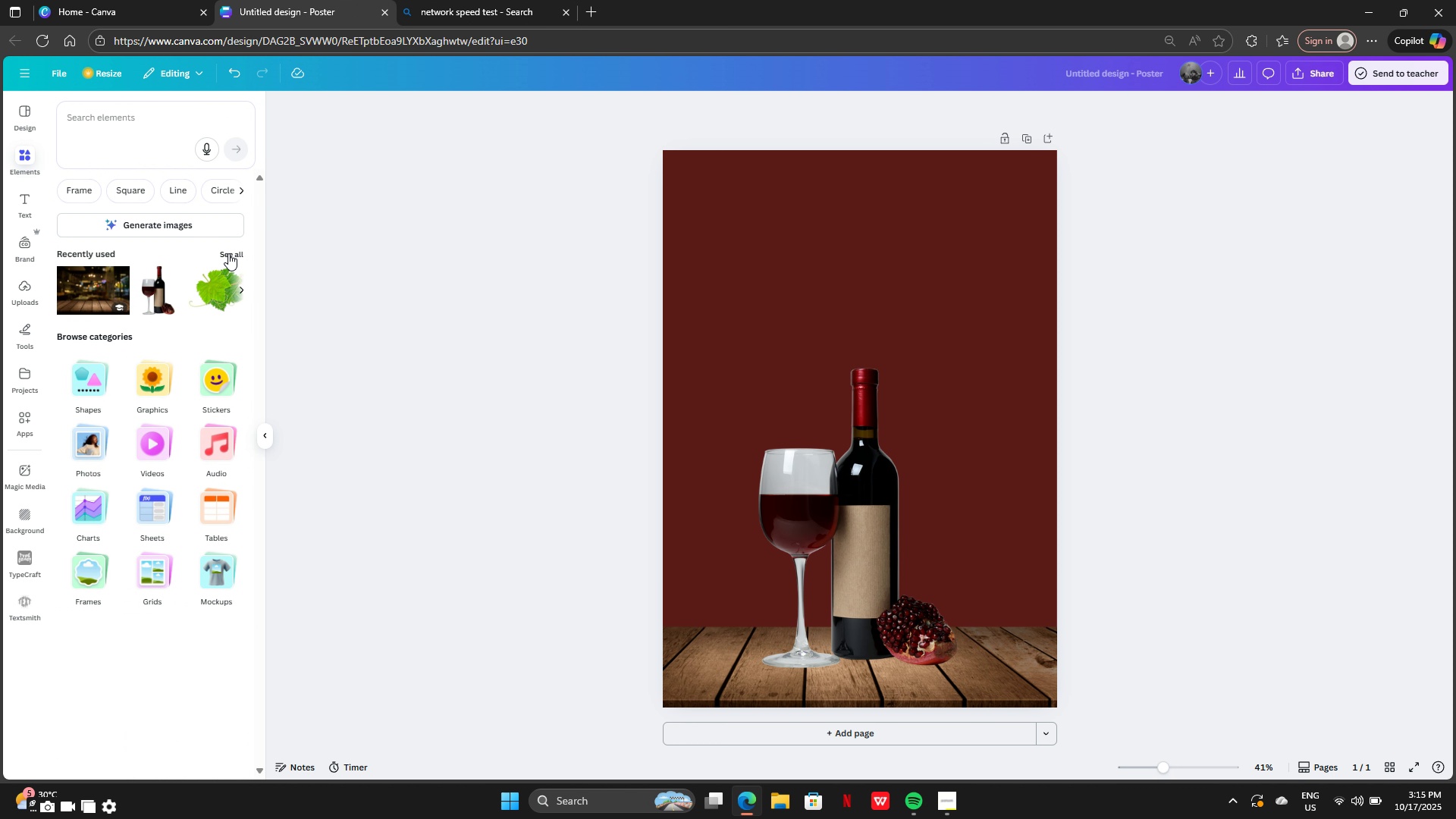 
left_click([228, 253])
 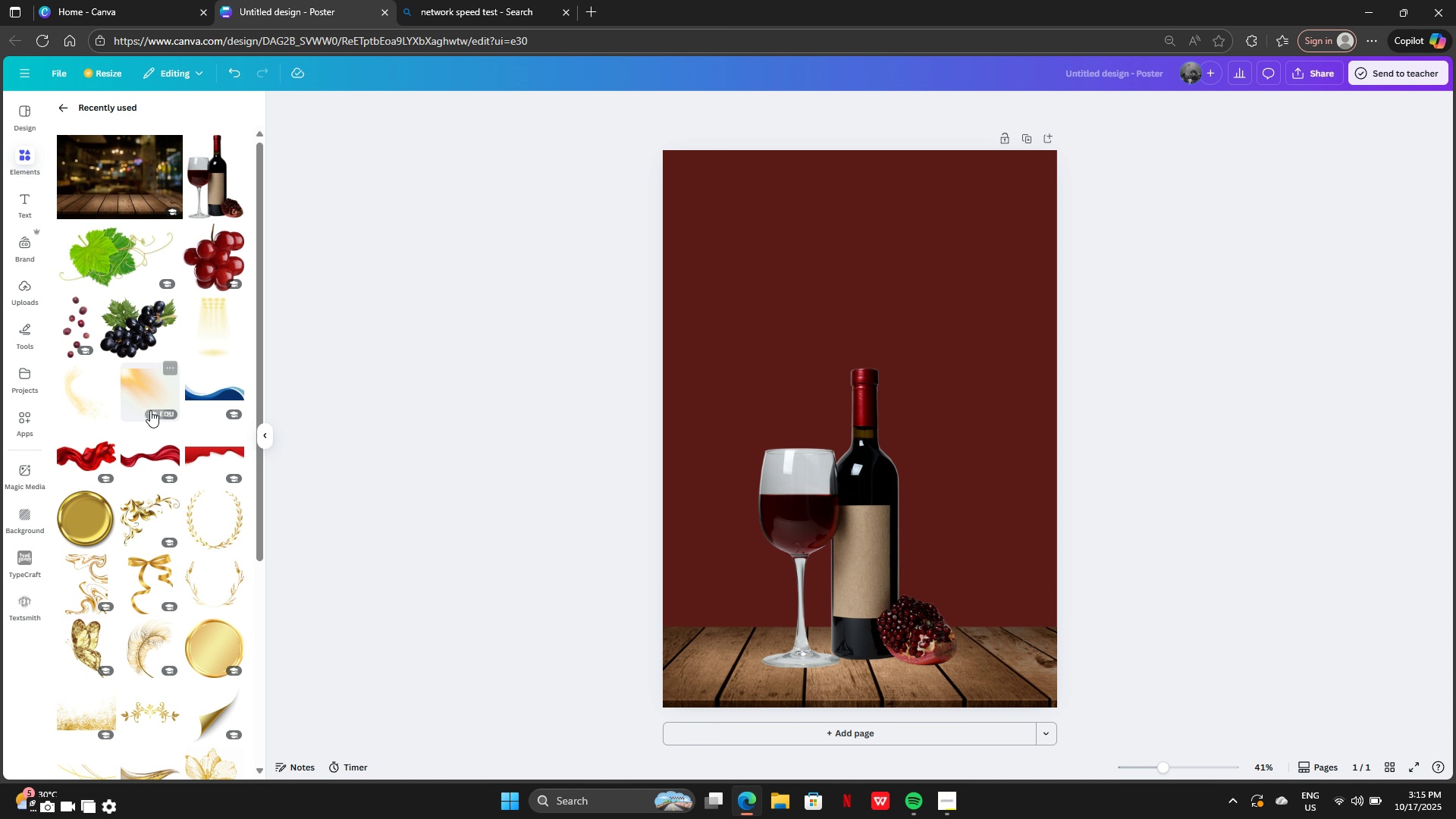 
scroll: coordinate [152, 437], scroll_direction: down, amount: 3.0
 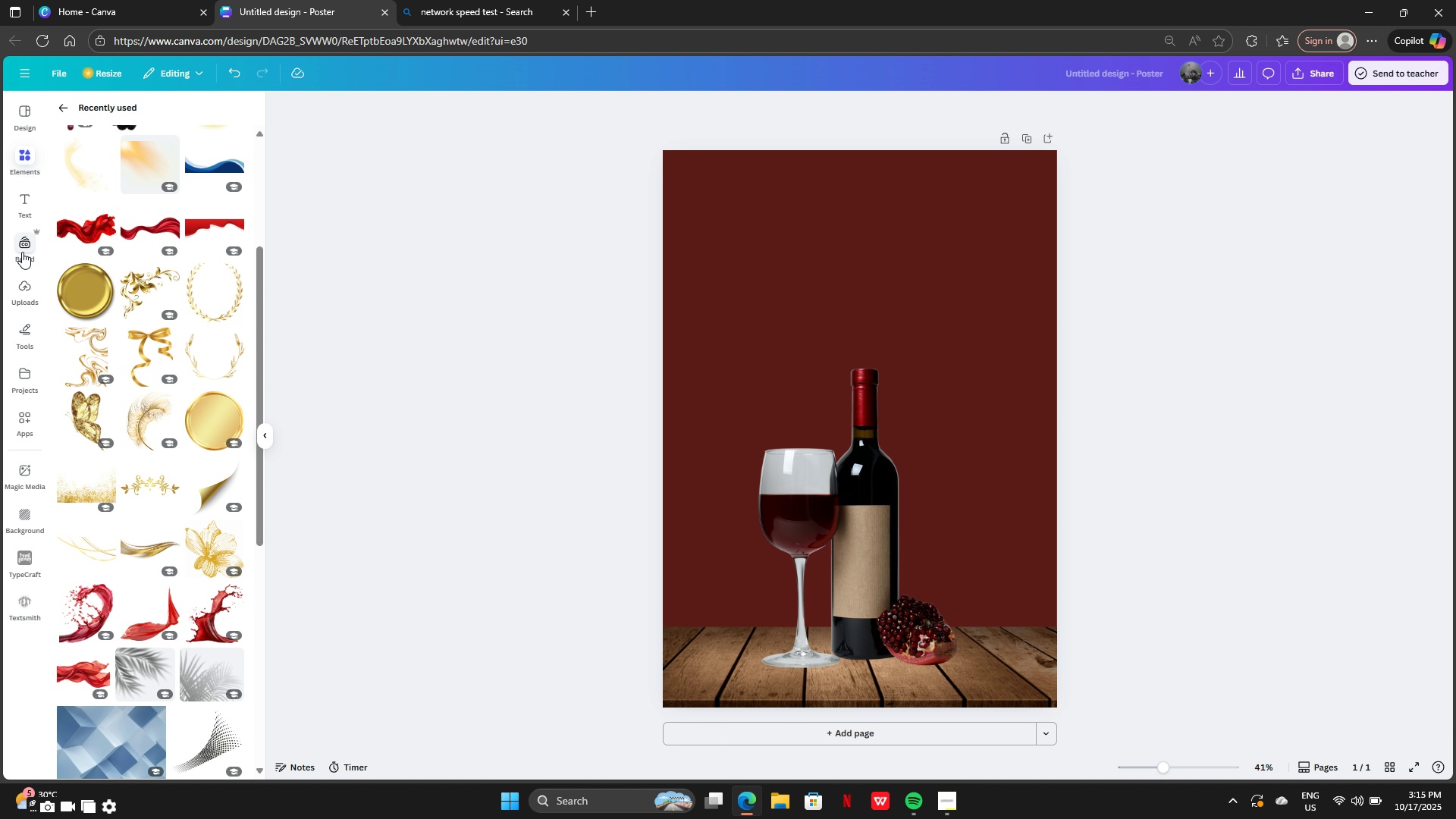 
left_click([22, 252])
 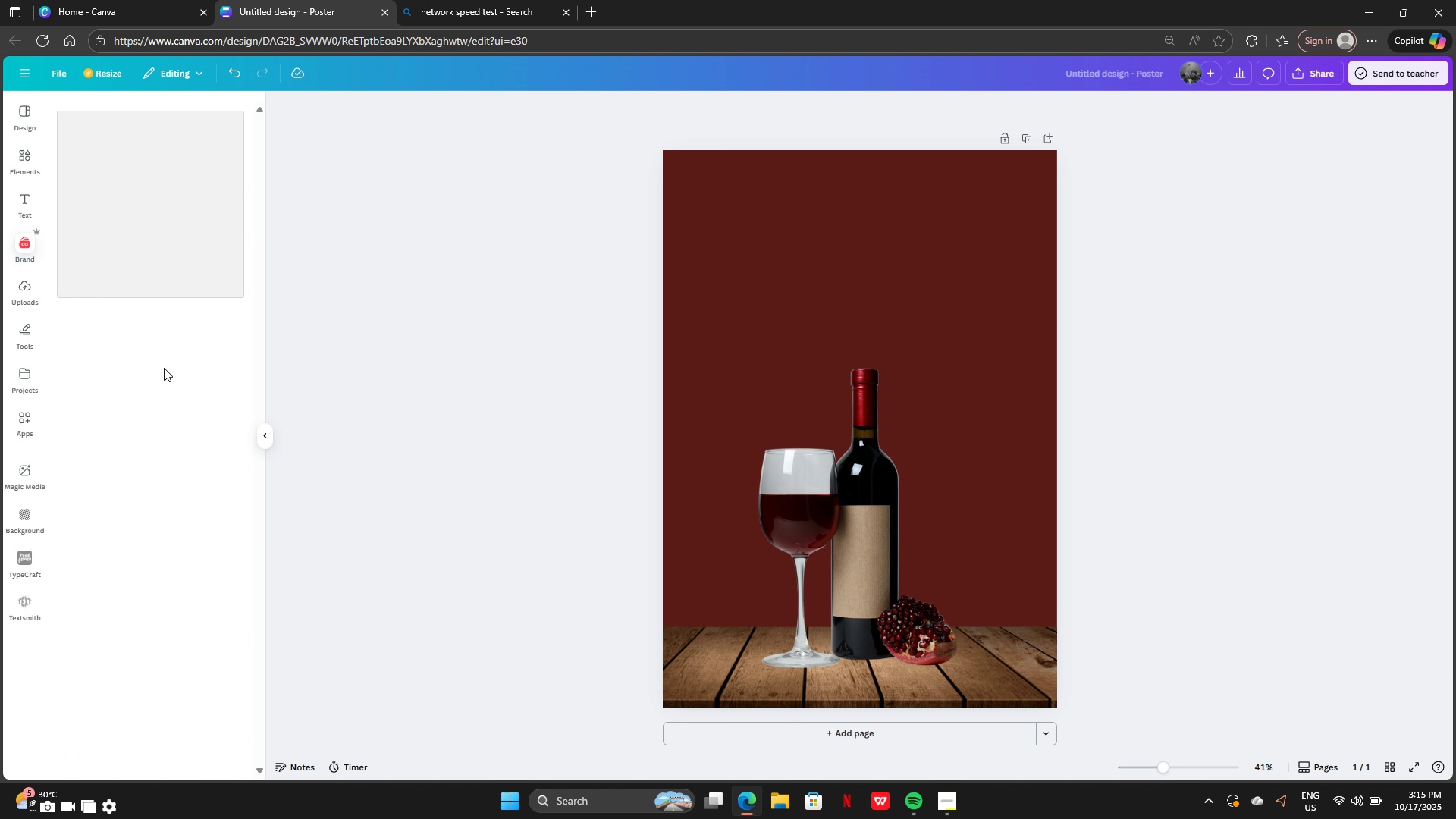 
mouse_move([152, 372])
 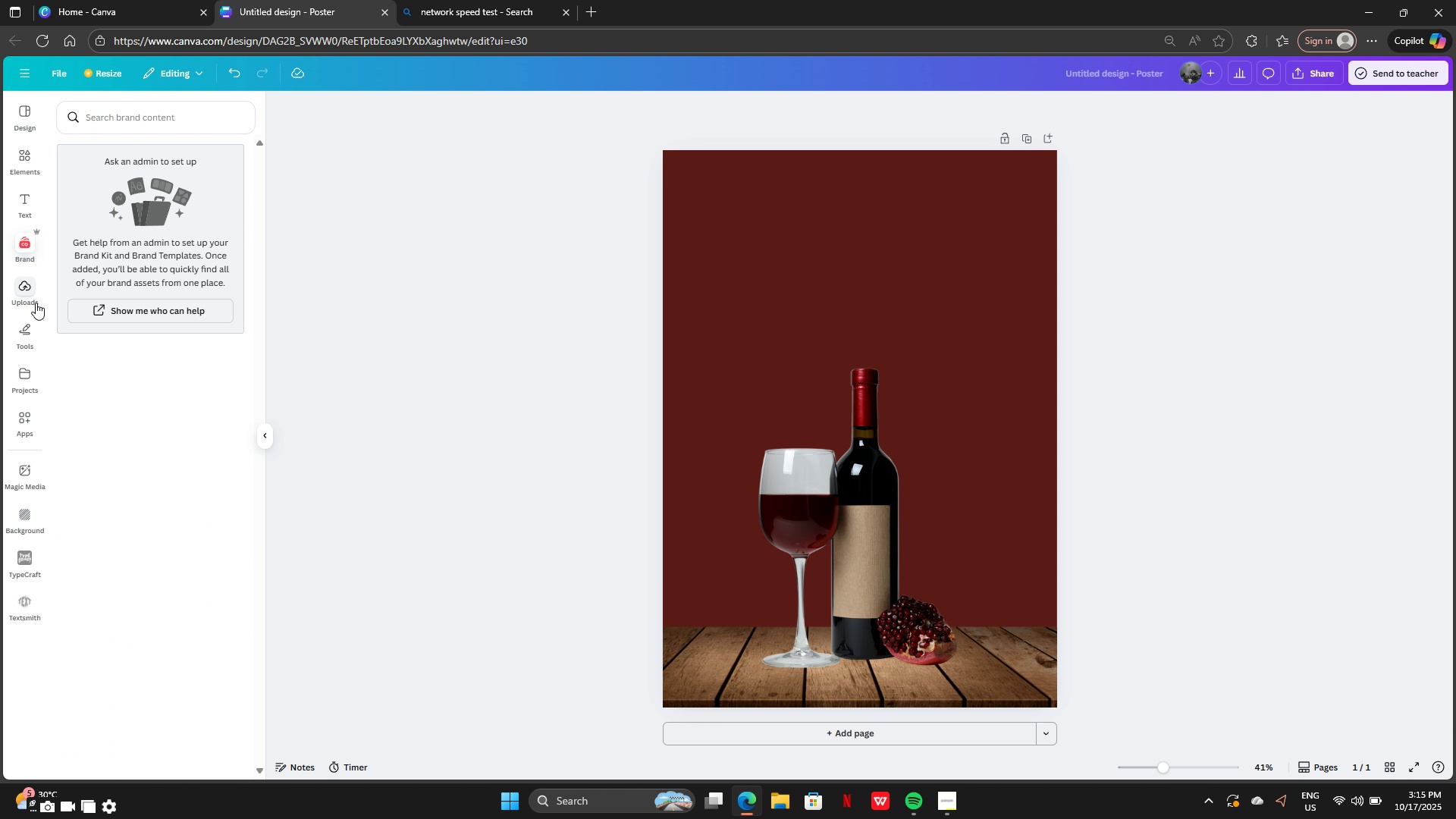 
left_click([36, 303])
 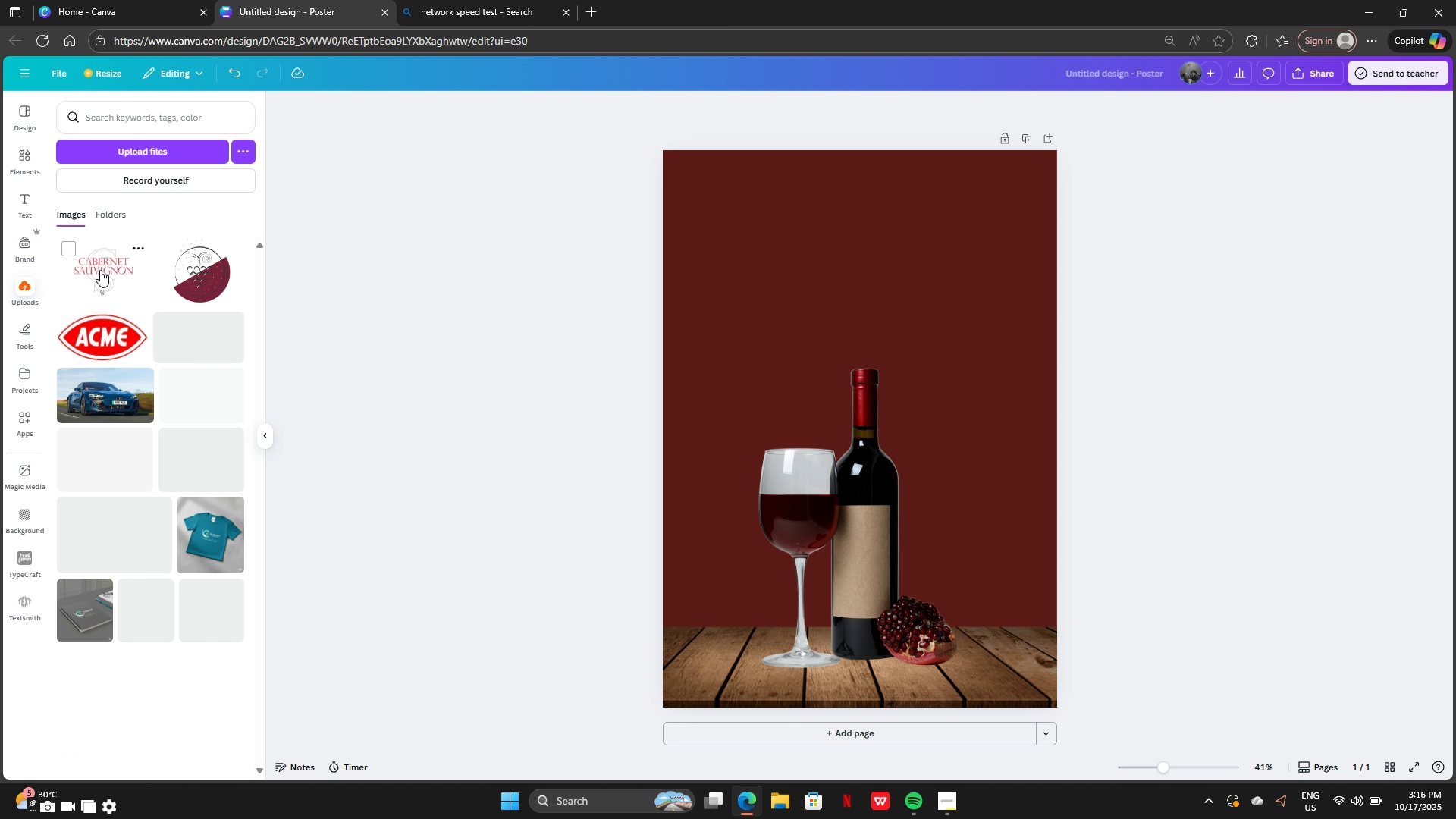 
left_click([100, 270])
 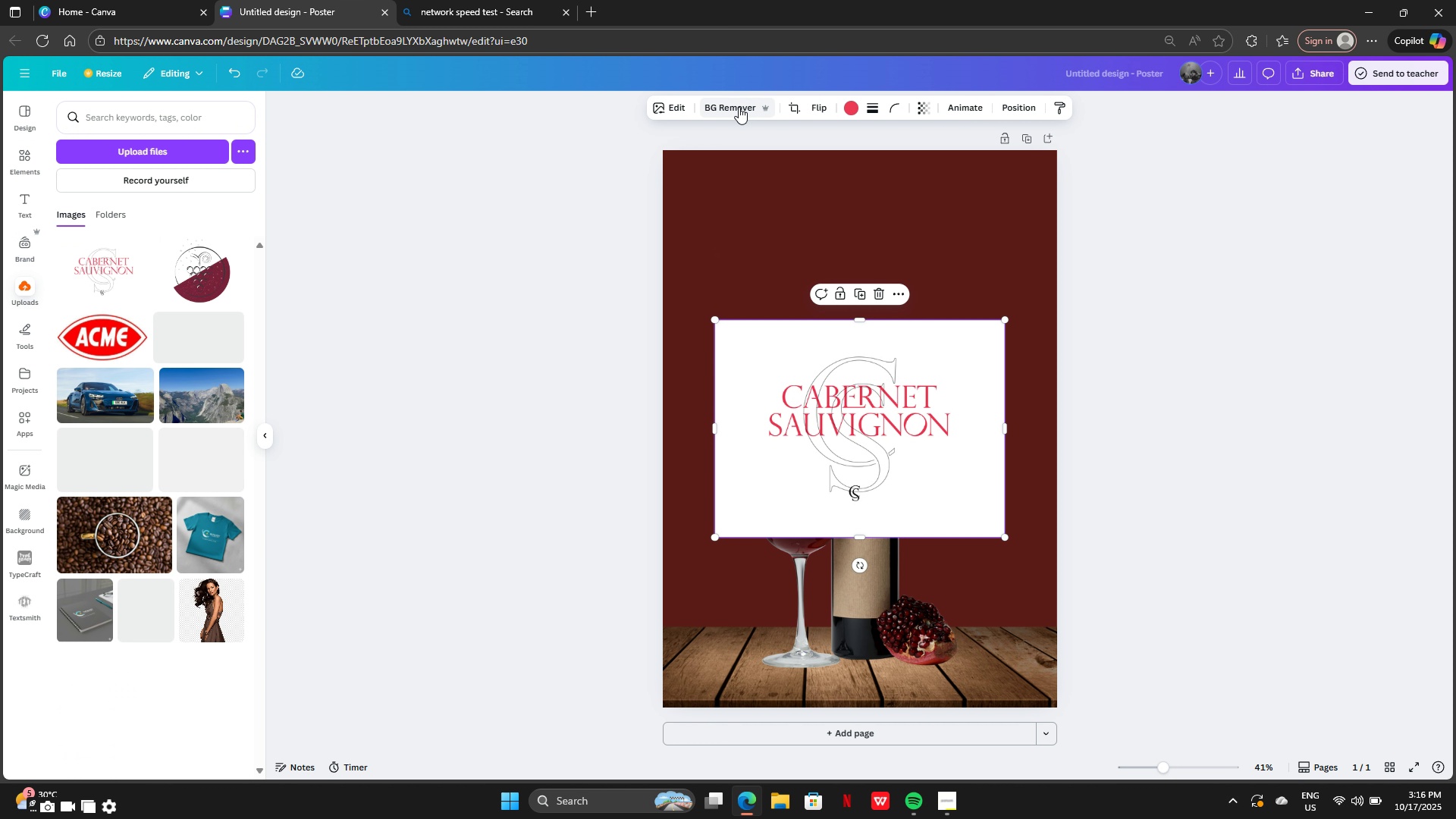 
left_click([731, 107])
 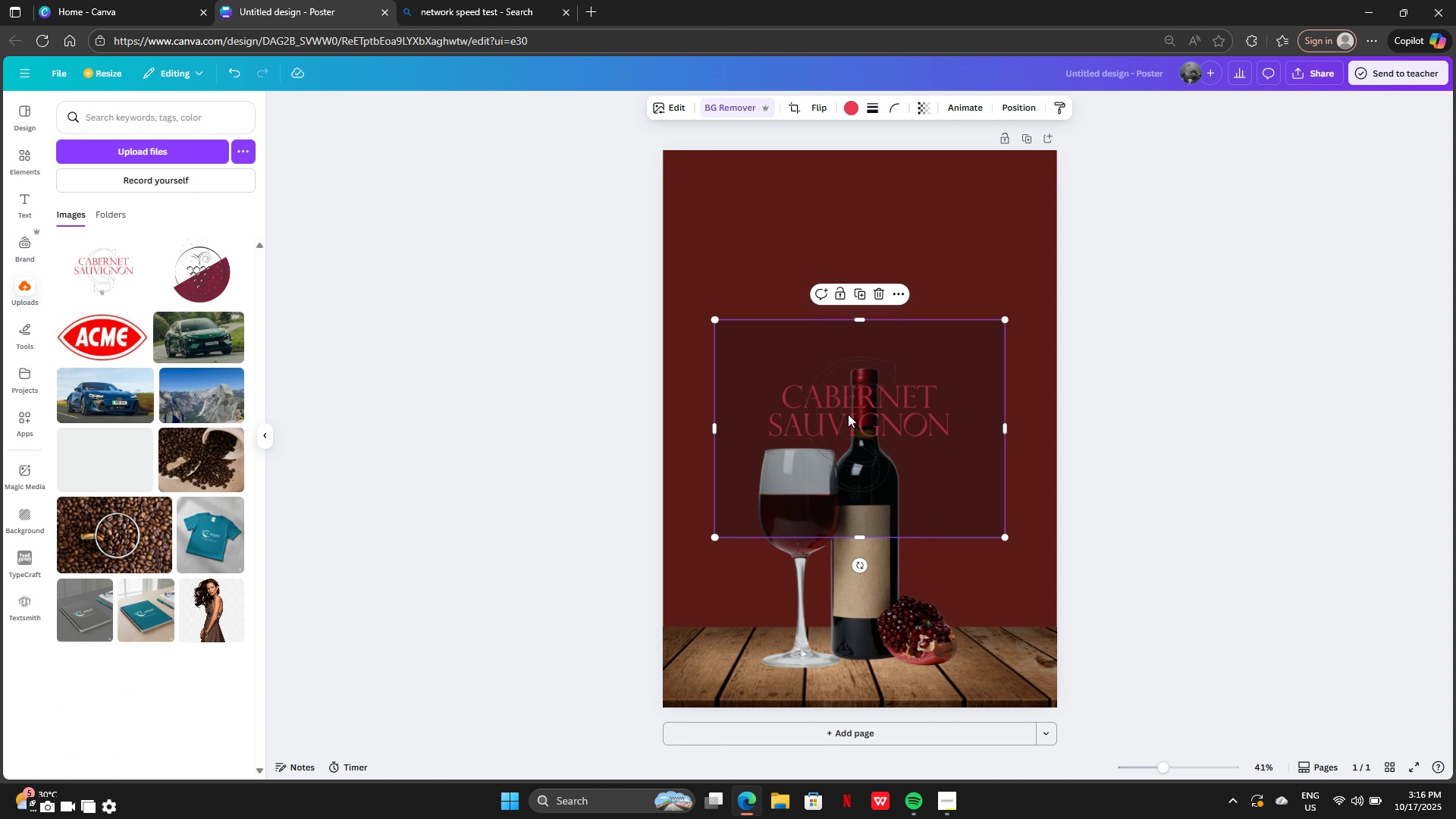 
left_click_drag(start_coordinate=[857, 420], to_coordinate=[854, 243])
 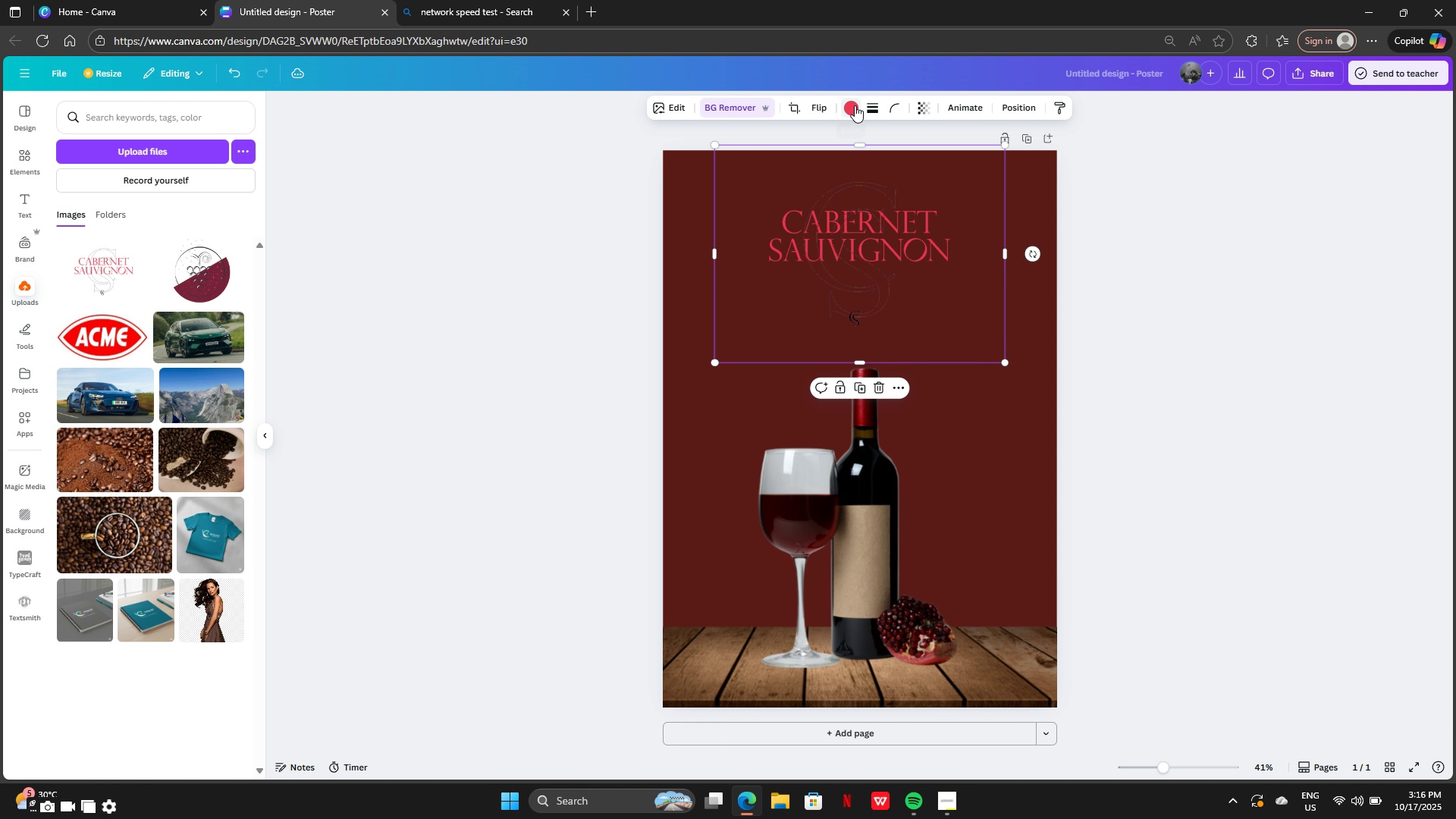 
left_click([855, 105])
 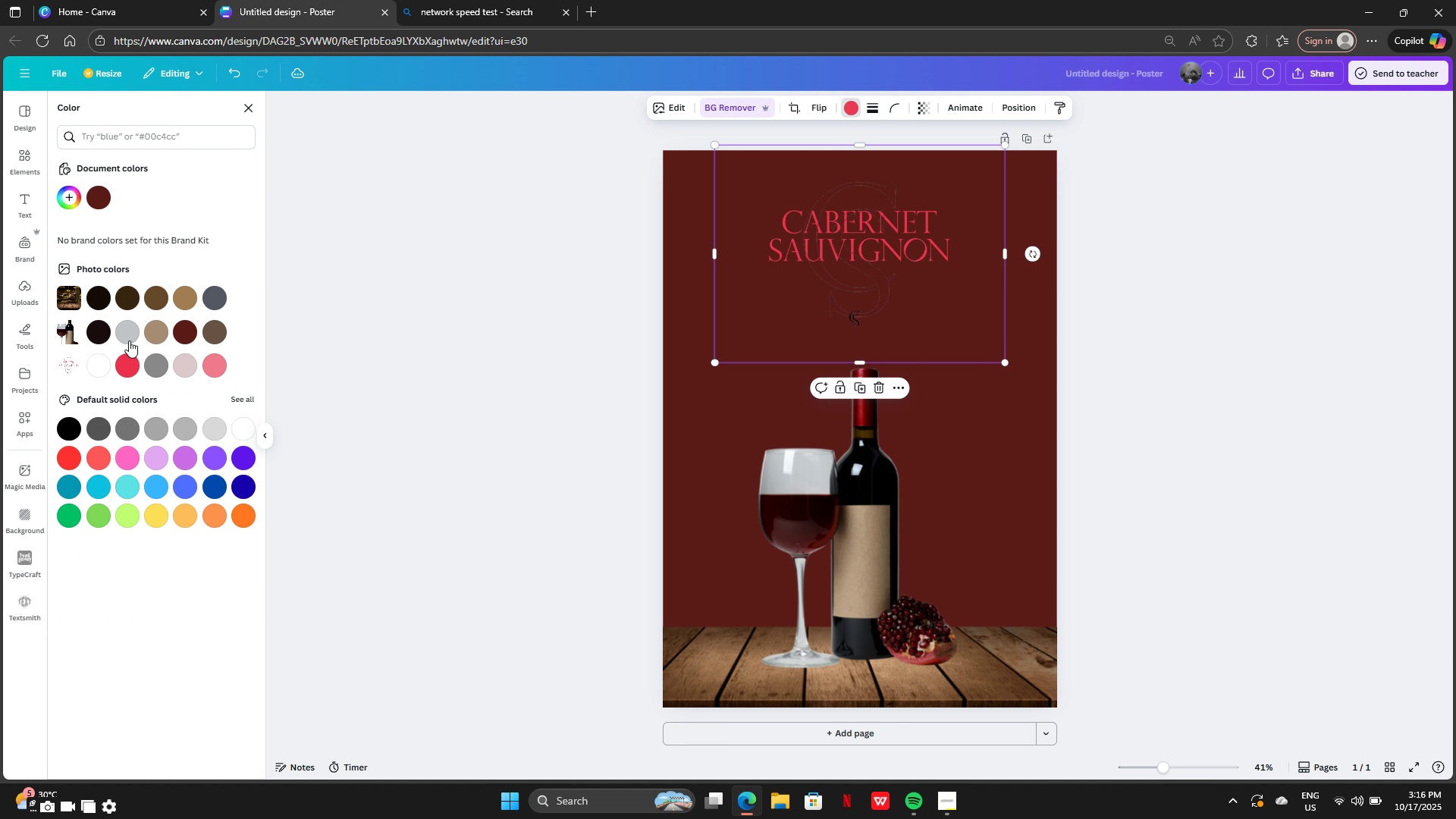 
left_click([126, 336])
 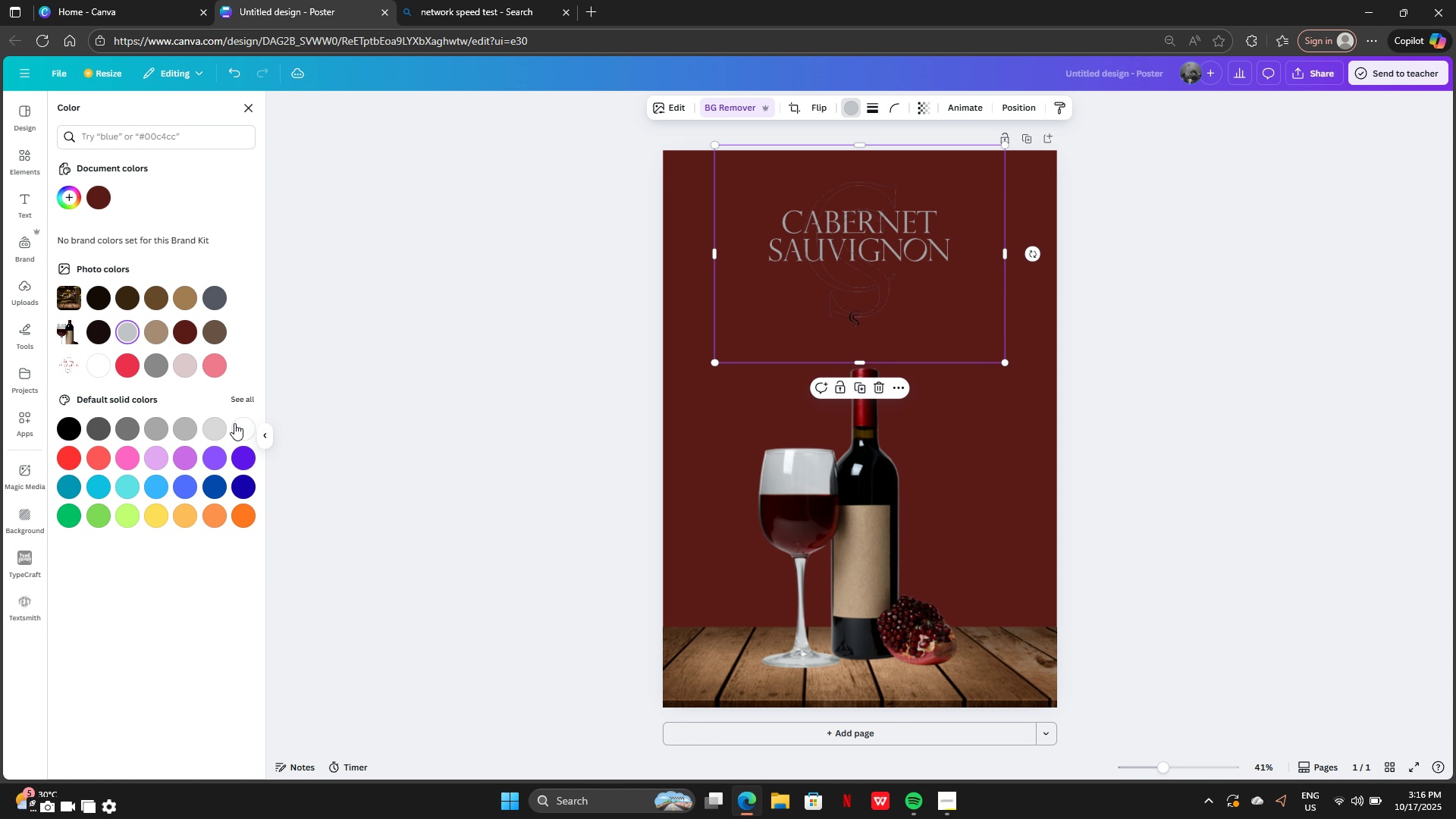 
left_click([234, 428])
 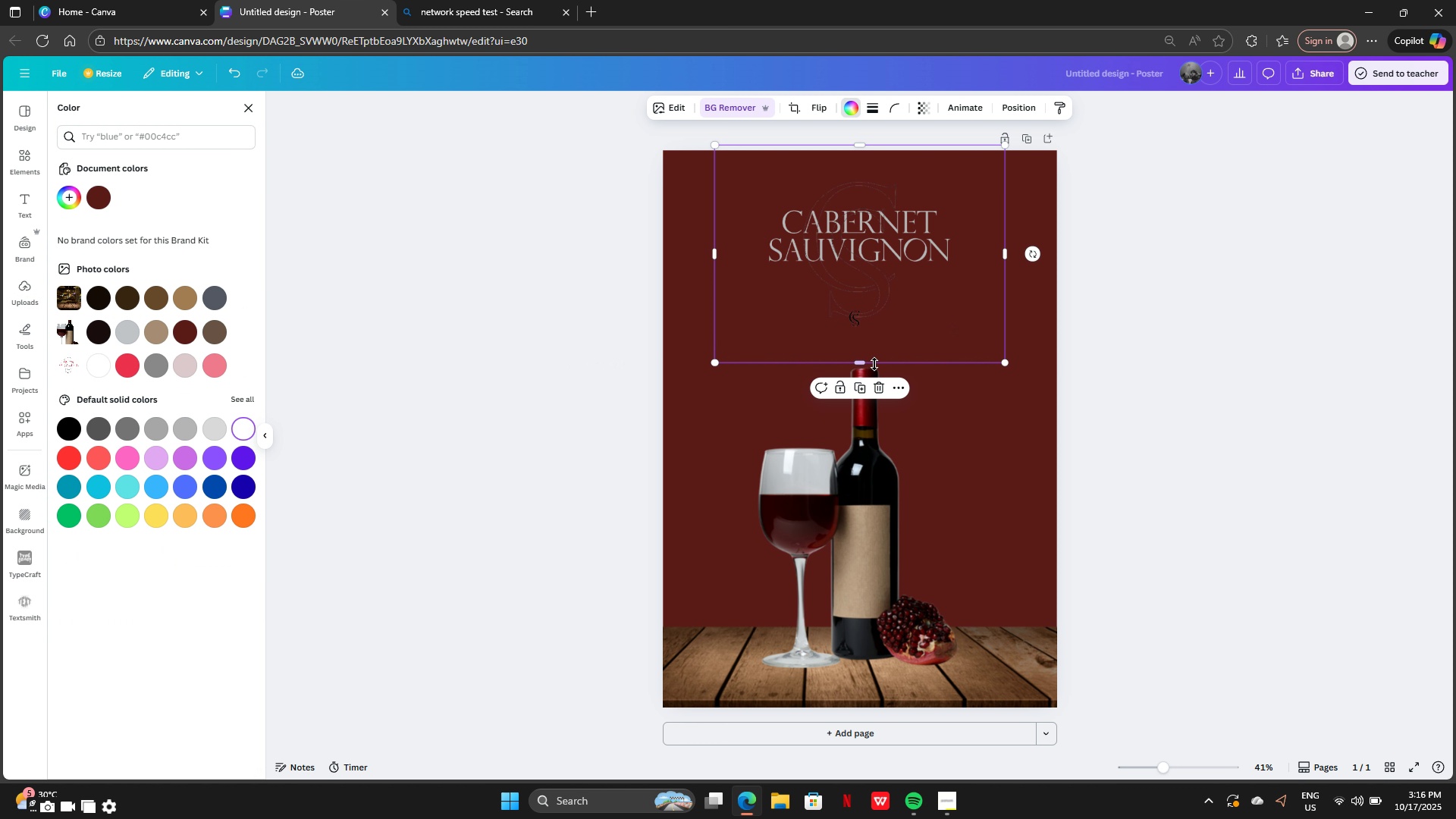 
left_click_drag(start_coordinate=[861, 361], to_coordinate=[861, 275])
 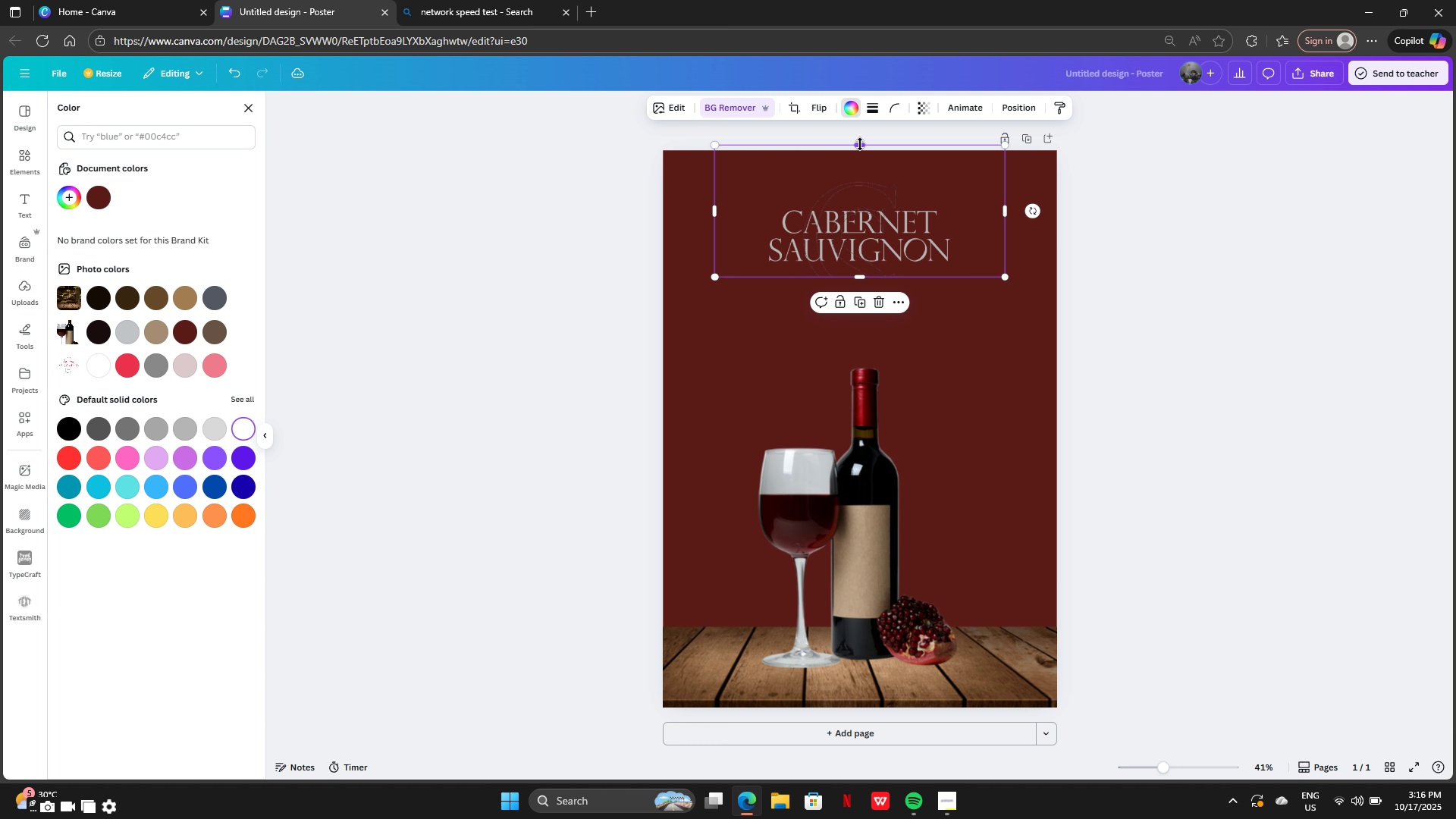 
left_click_drag(start_coordinate=[860, 144], to_coordinate=[860, 199])
 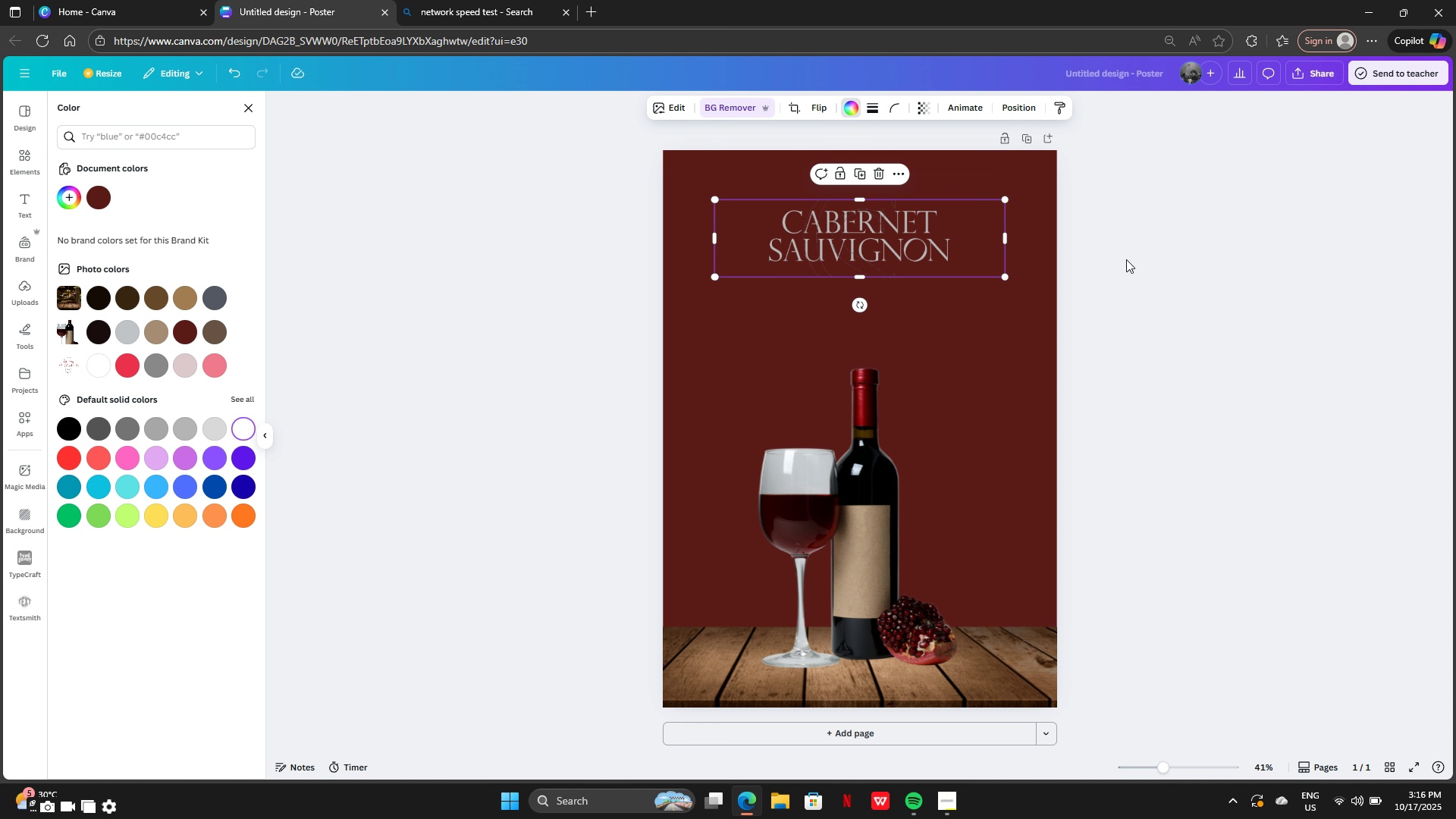 
left_click([1126, 259])
 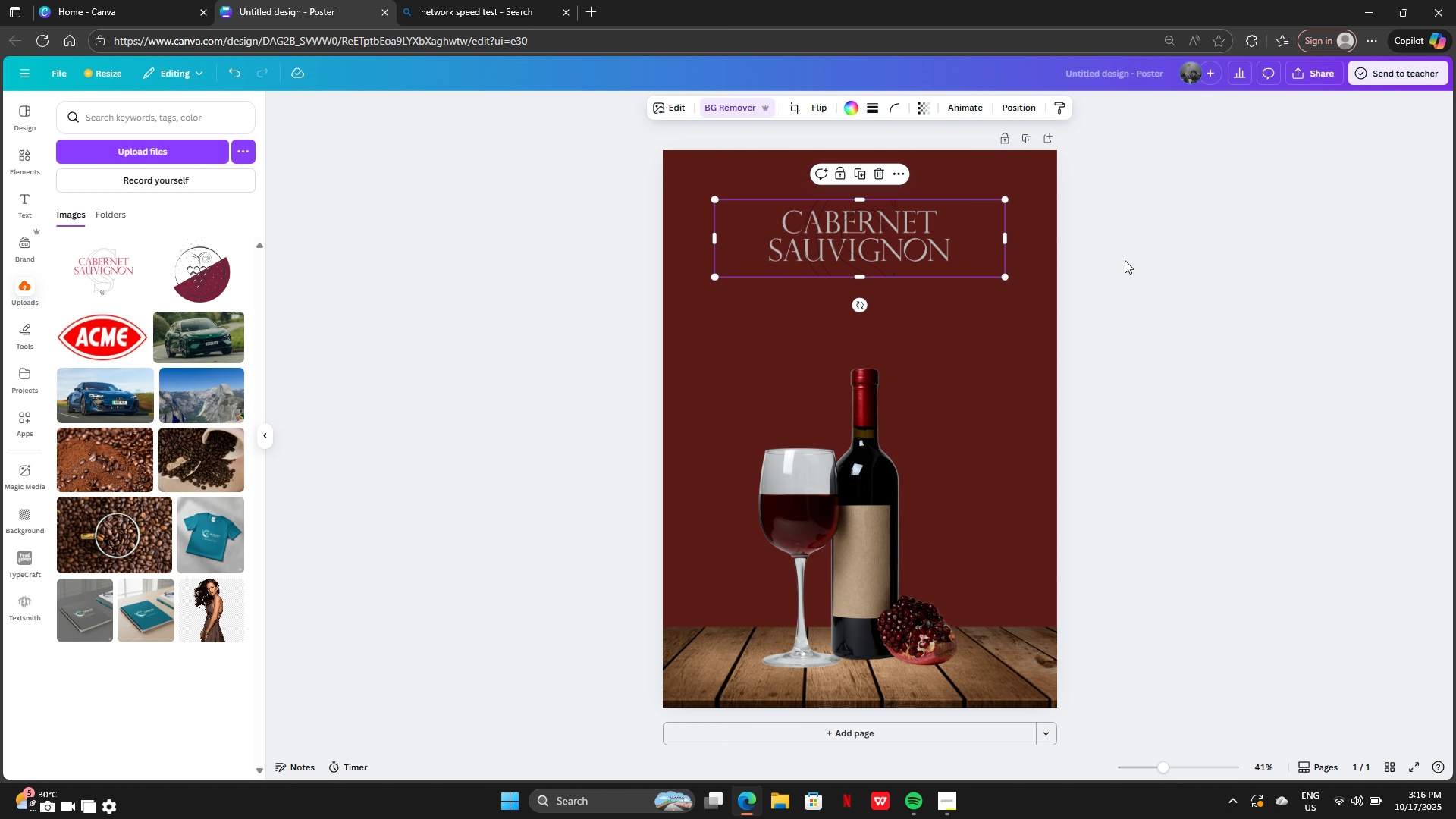 
double_click([1125, 260])
 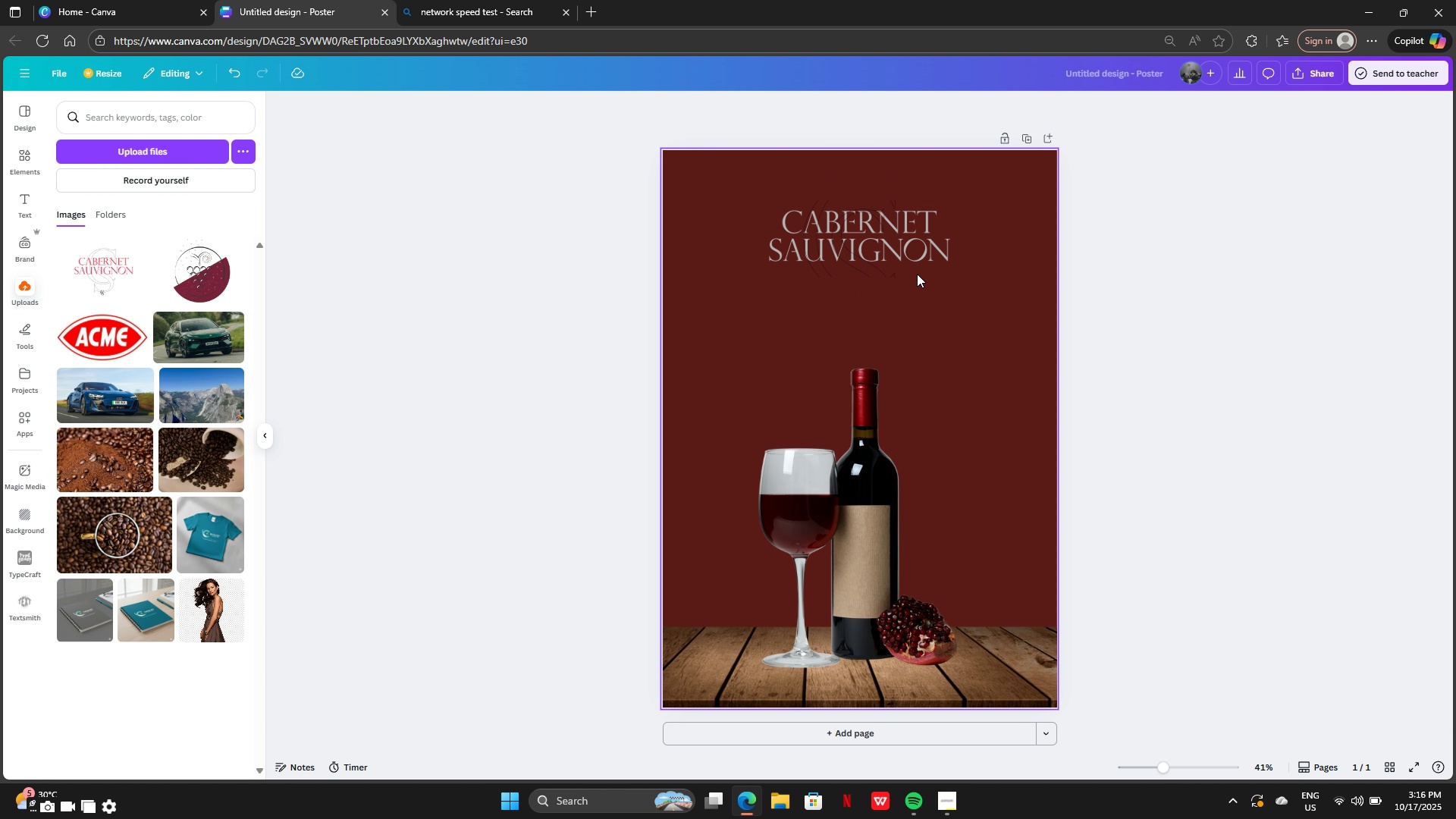 
left_click_drag(start_coordinate=[902, 246], to_coordinate=[898, 237])
 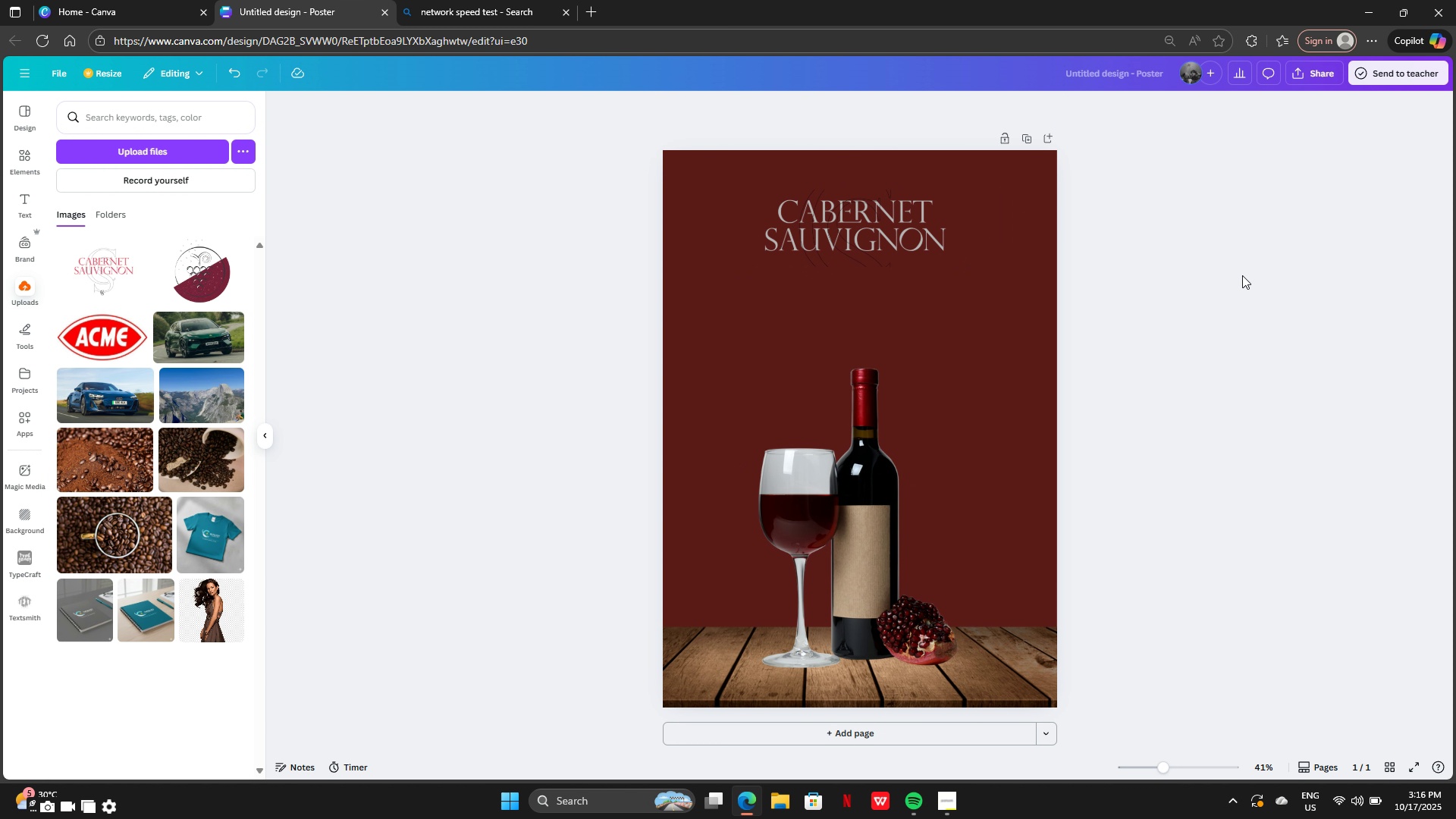 
left_click([1242, 275])
 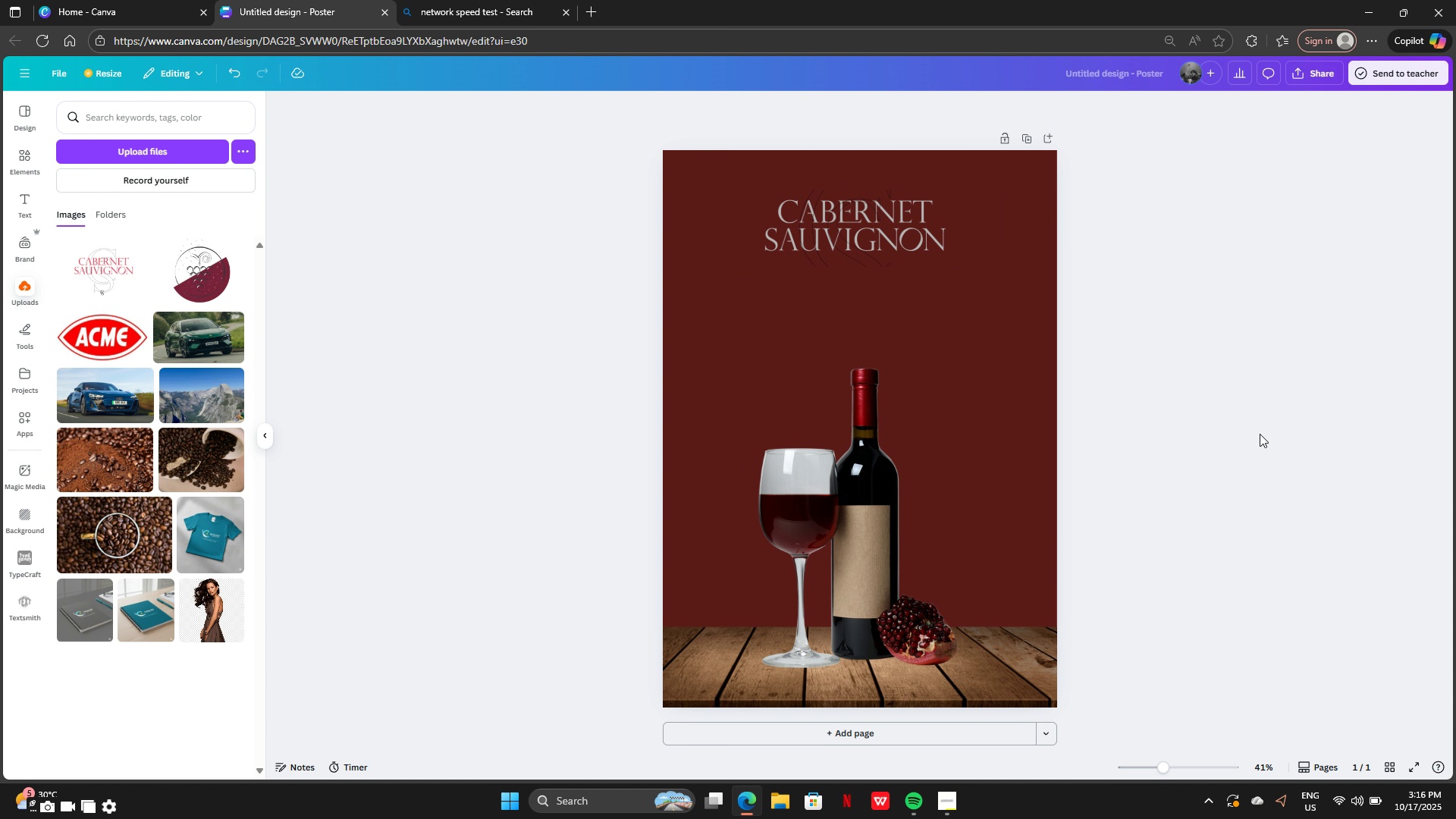 
scroll: coordinate [1260, 434], scroll_direction: down, amount: 1.0
 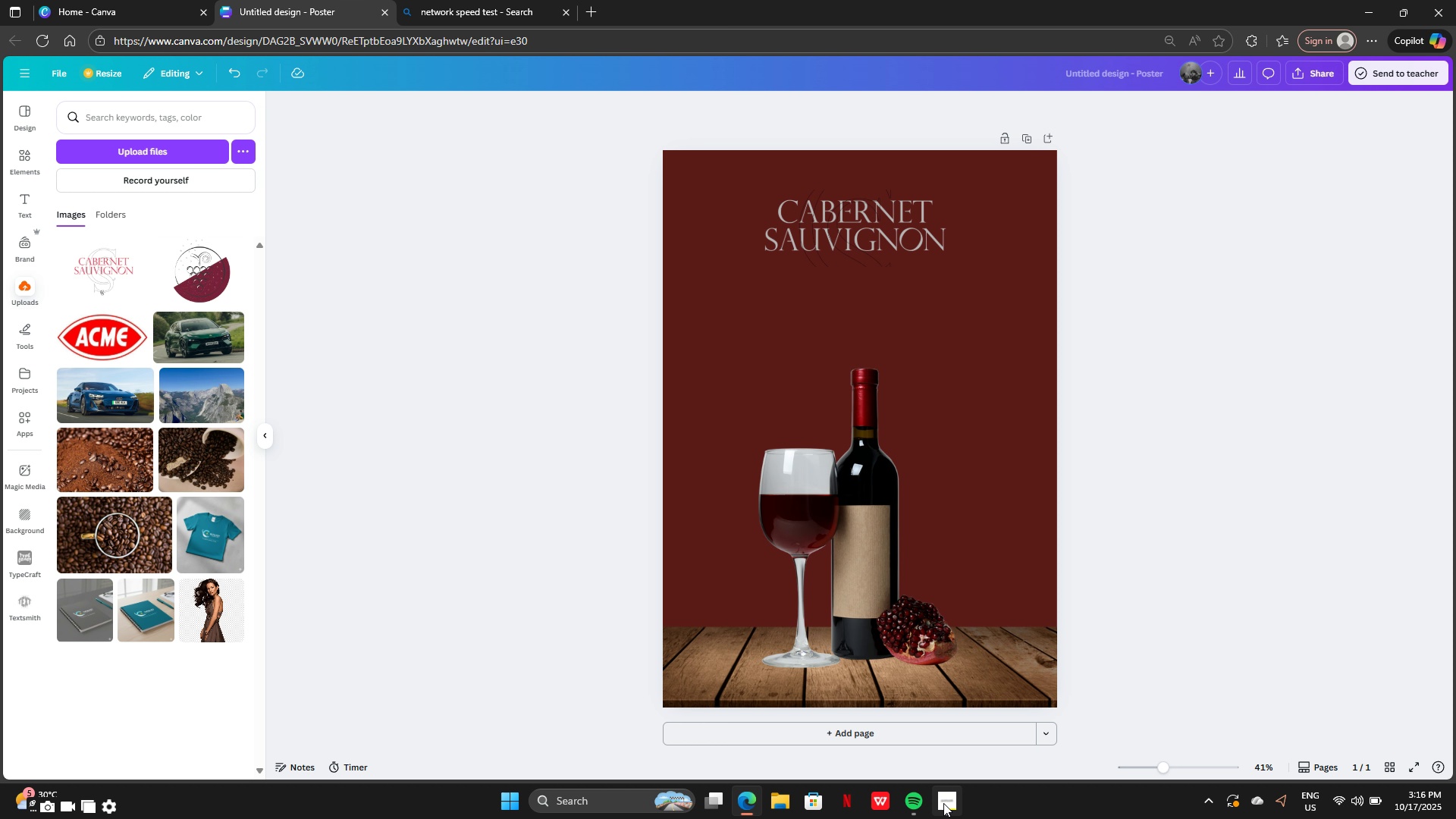 
left_click([944, 802])